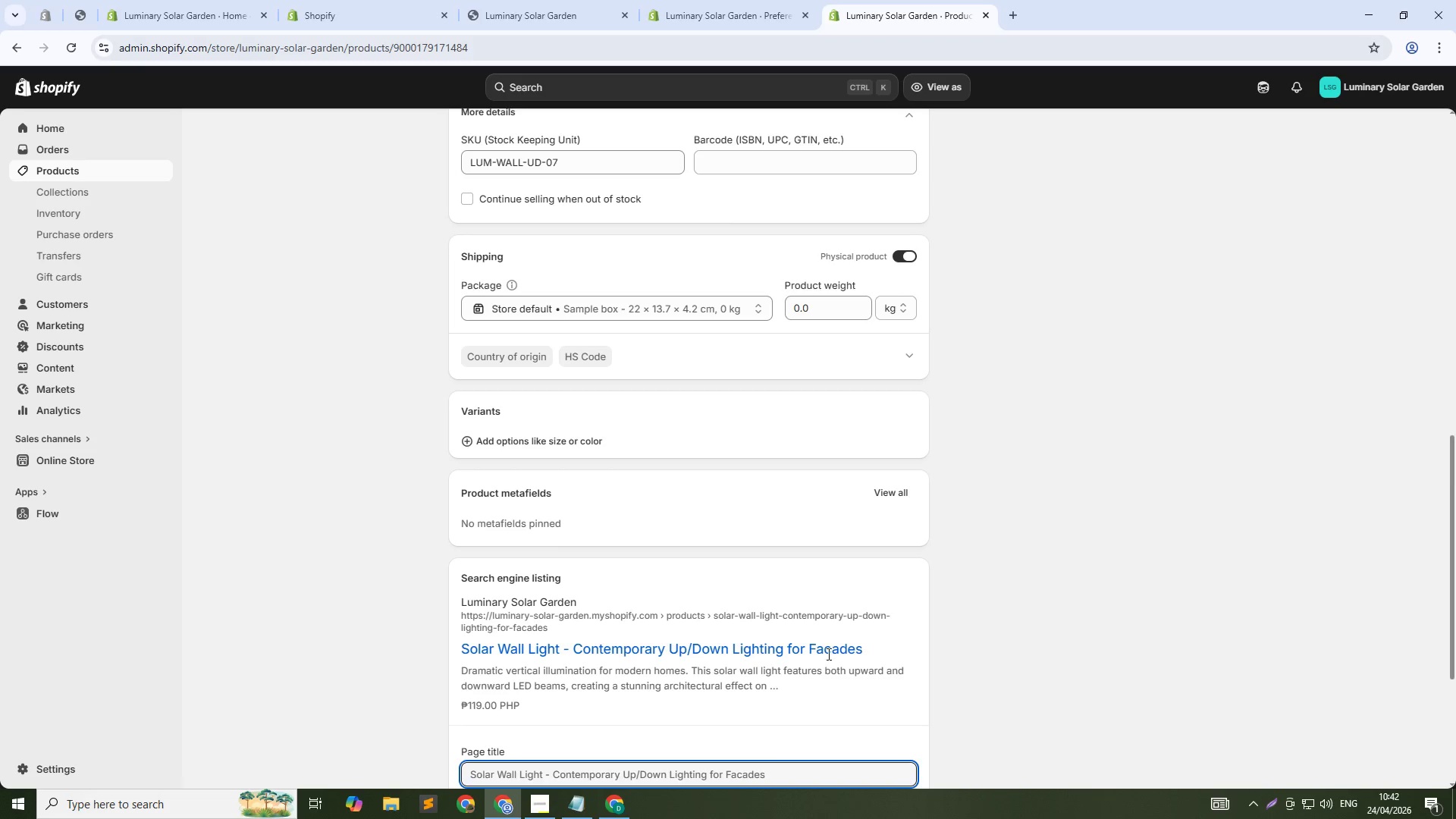 
scroll: coordinate [746, 684], scroll_direction: down, amount: 3.0
 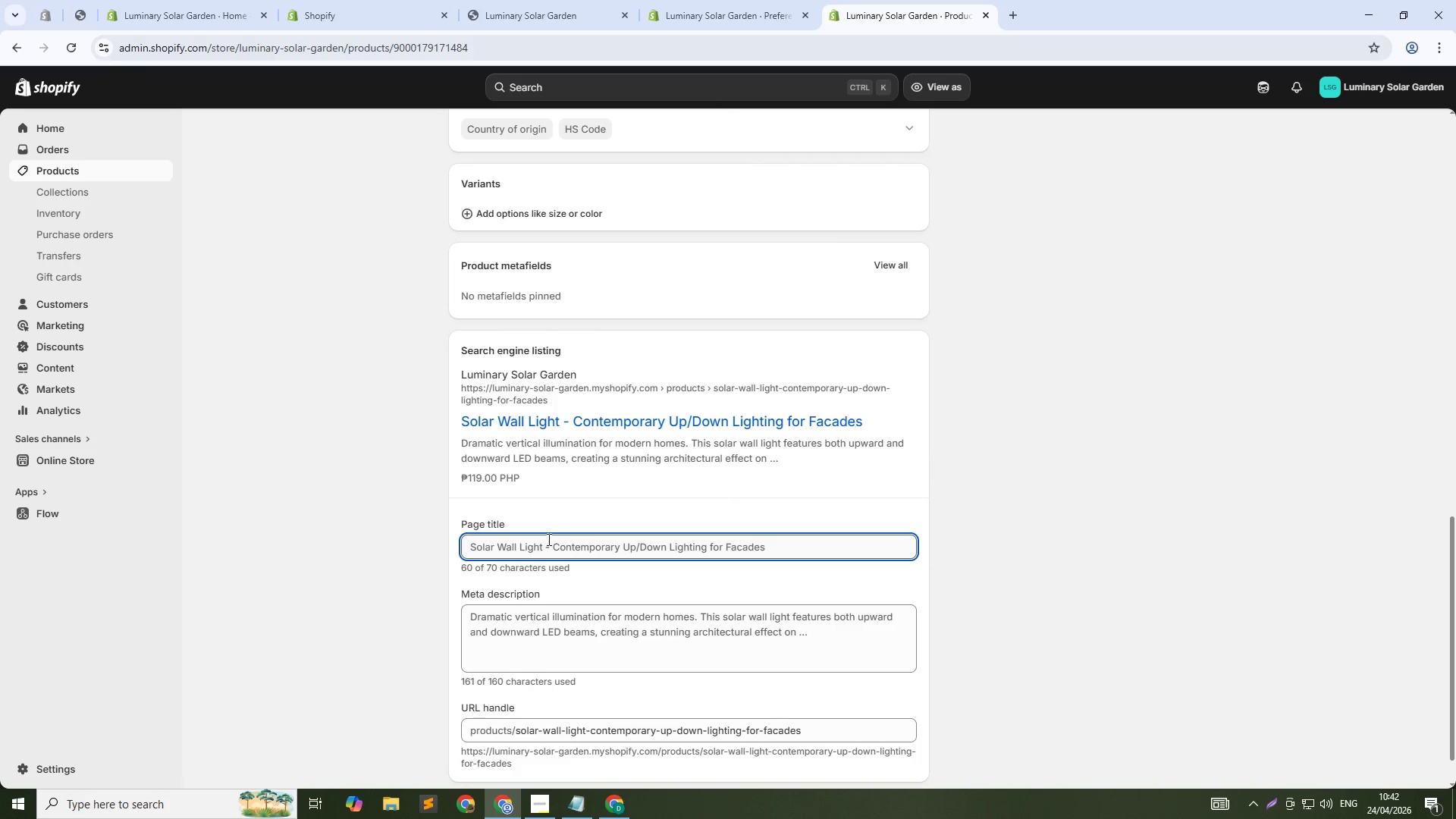 
double_click([548, 539])
 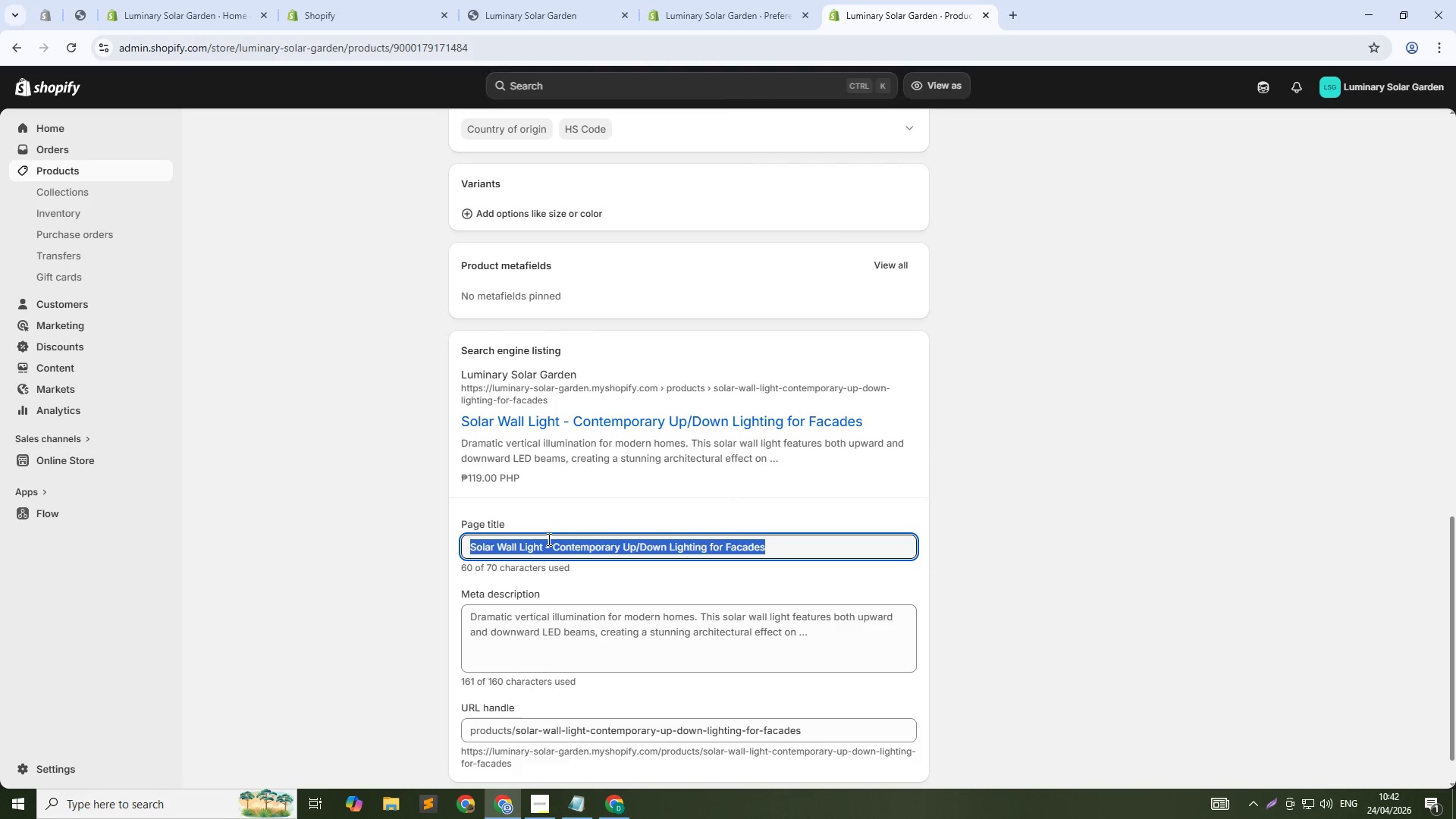 
triple_click([548, 539])
 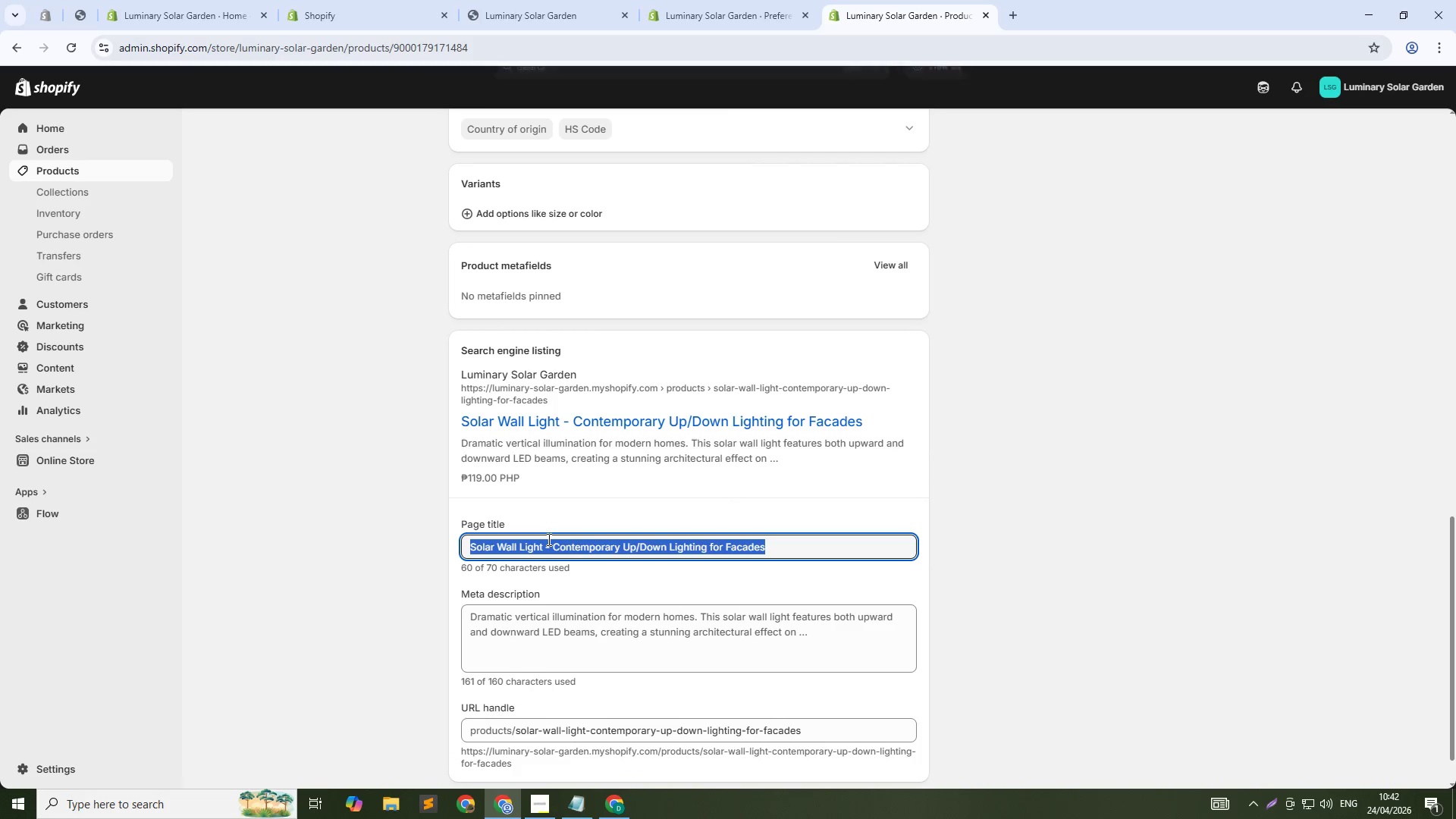 
triple_click([548, 539])
 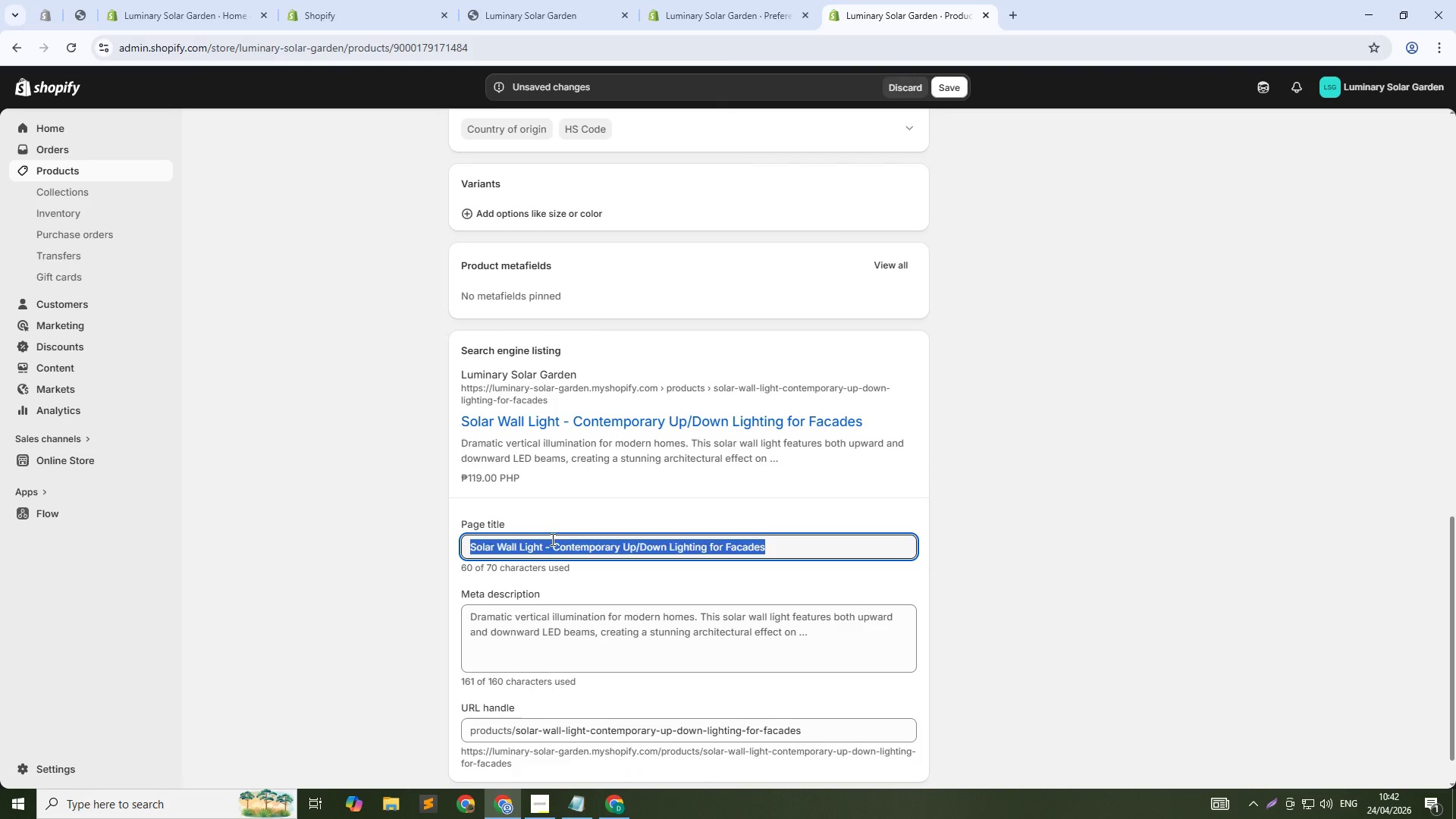 
hold_key(key=Backspace, duration=0.38)
 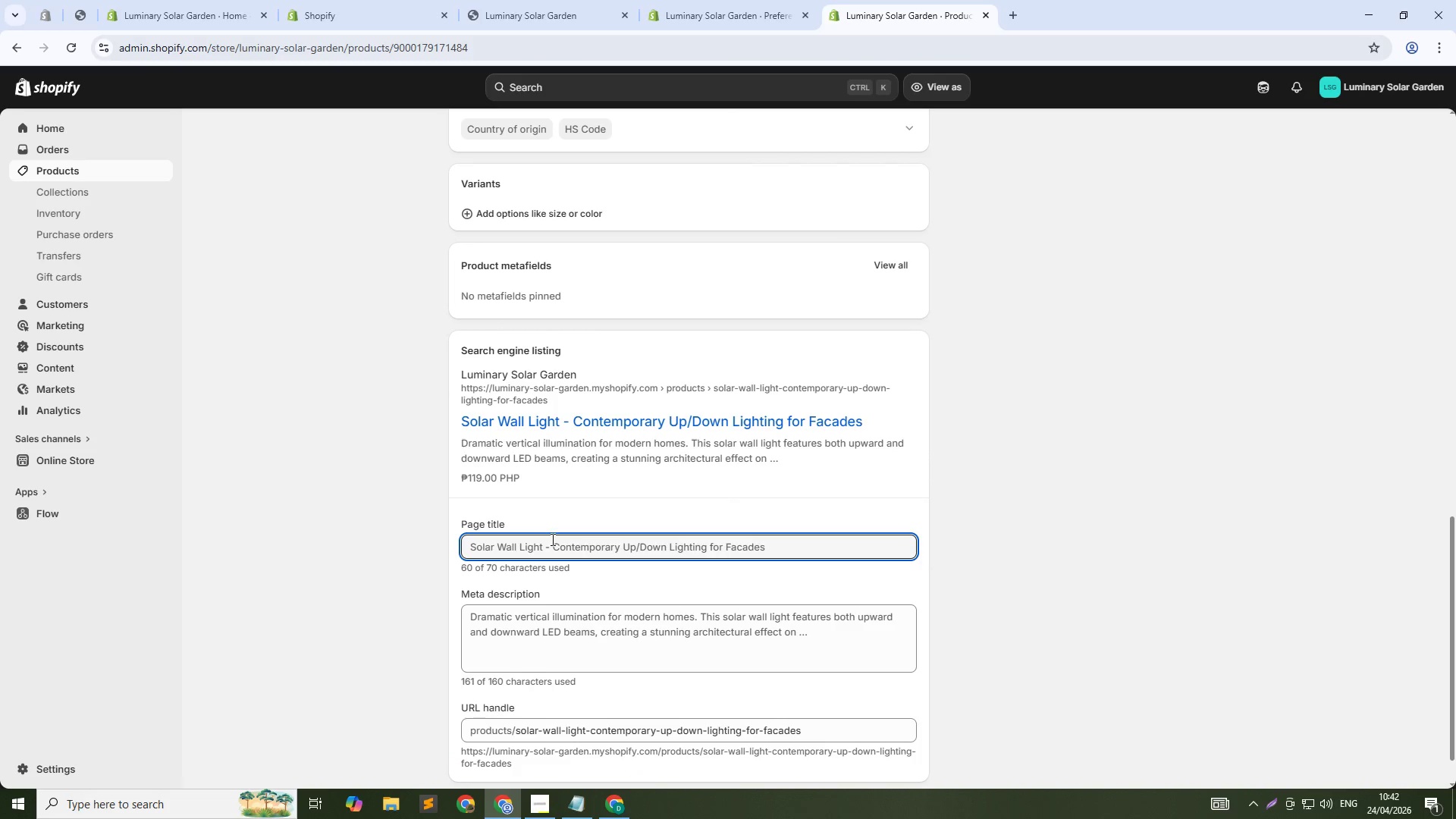 
type(Solar Wall Light)
 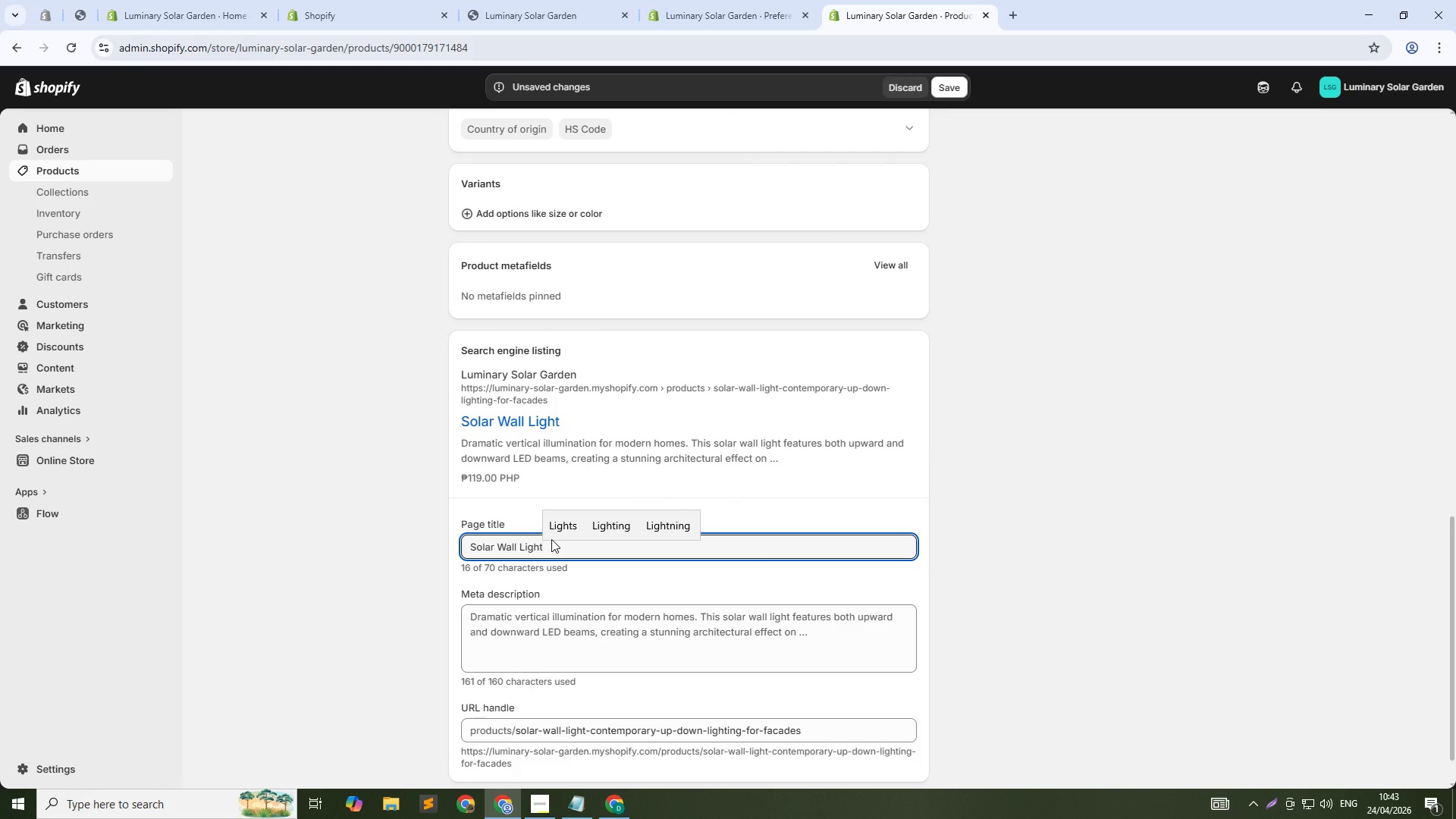 
double_click([522, 640])
 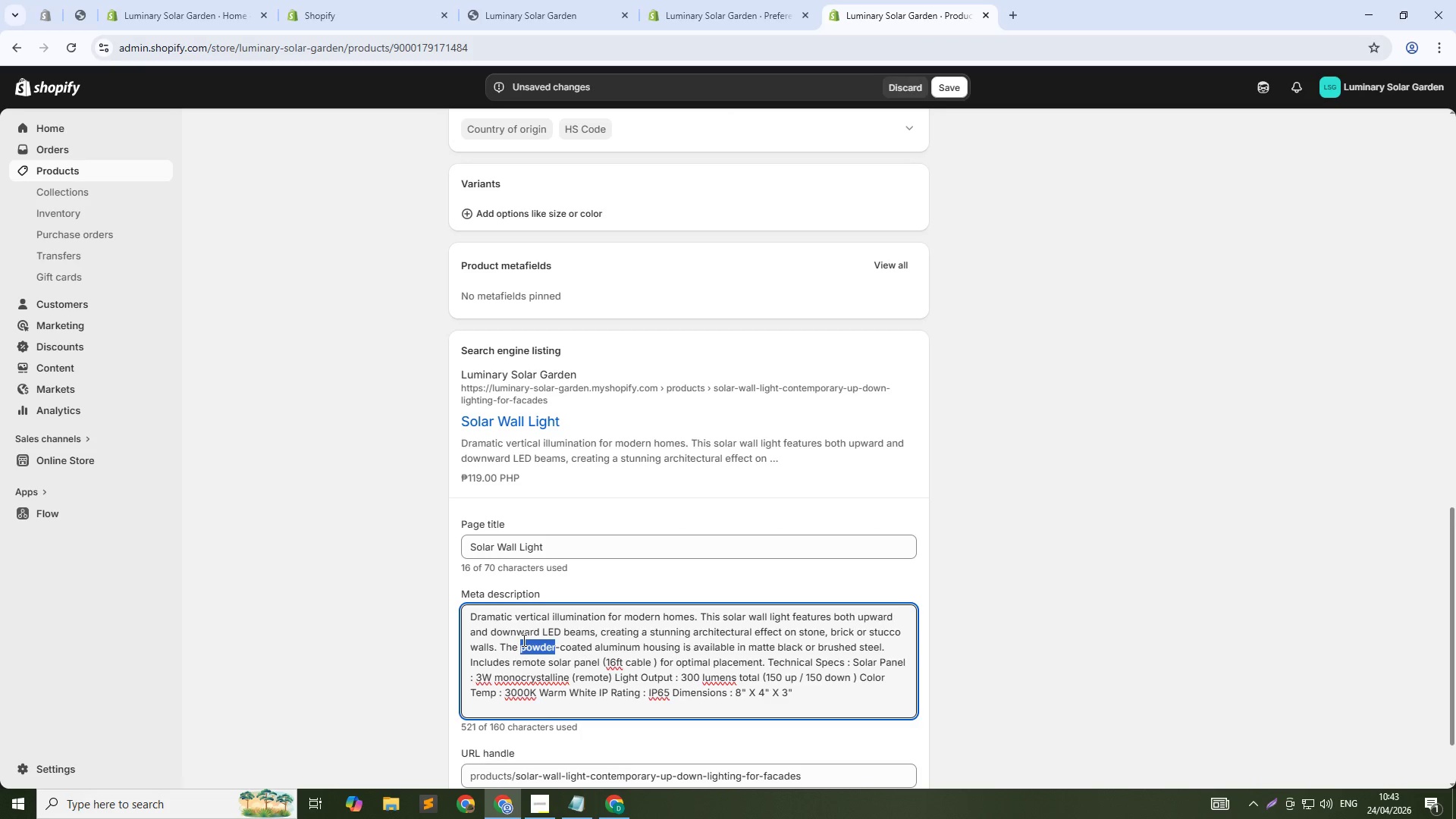 
double_click([522, 640])
 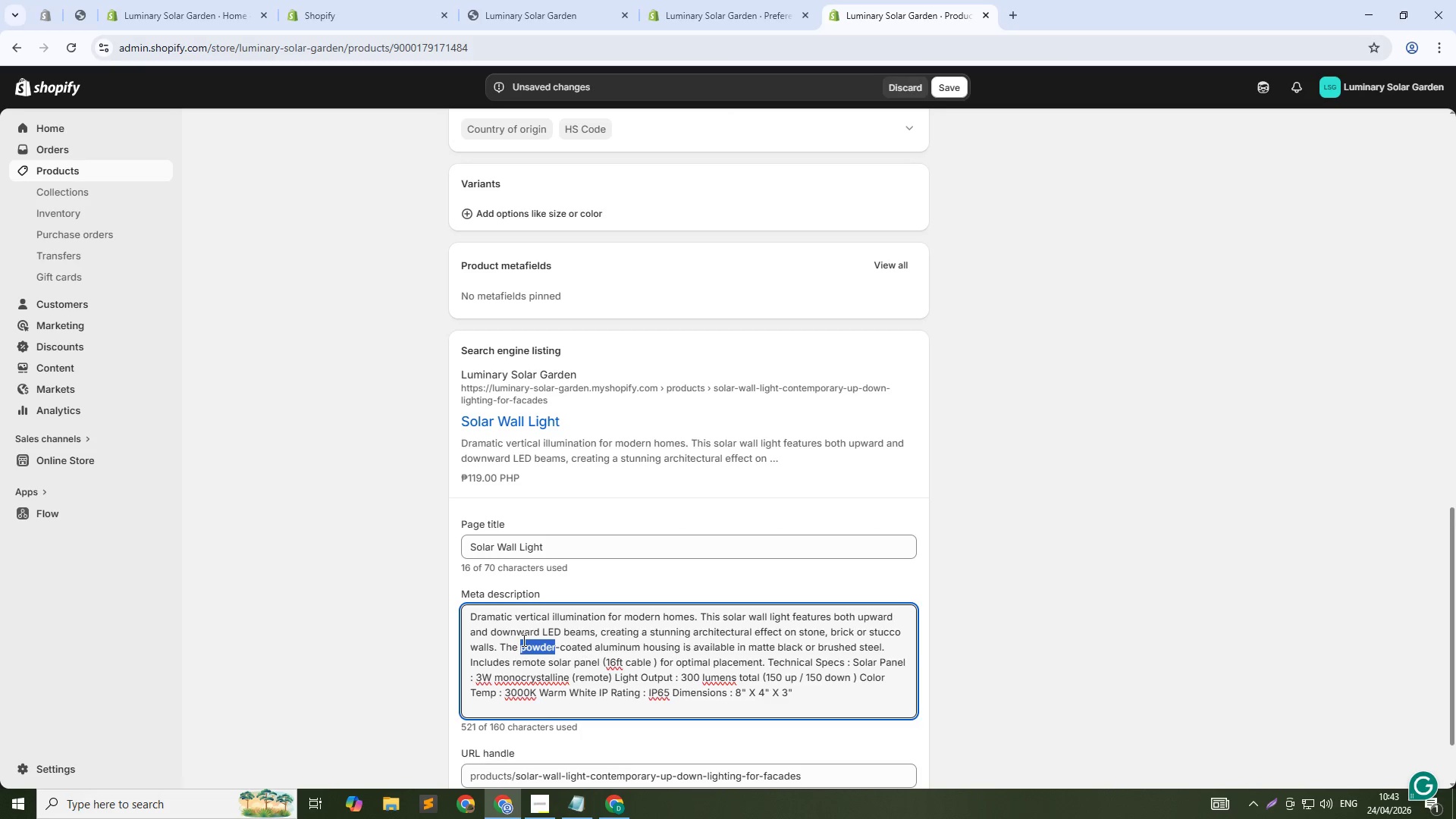 
triple_click([522, 640])
 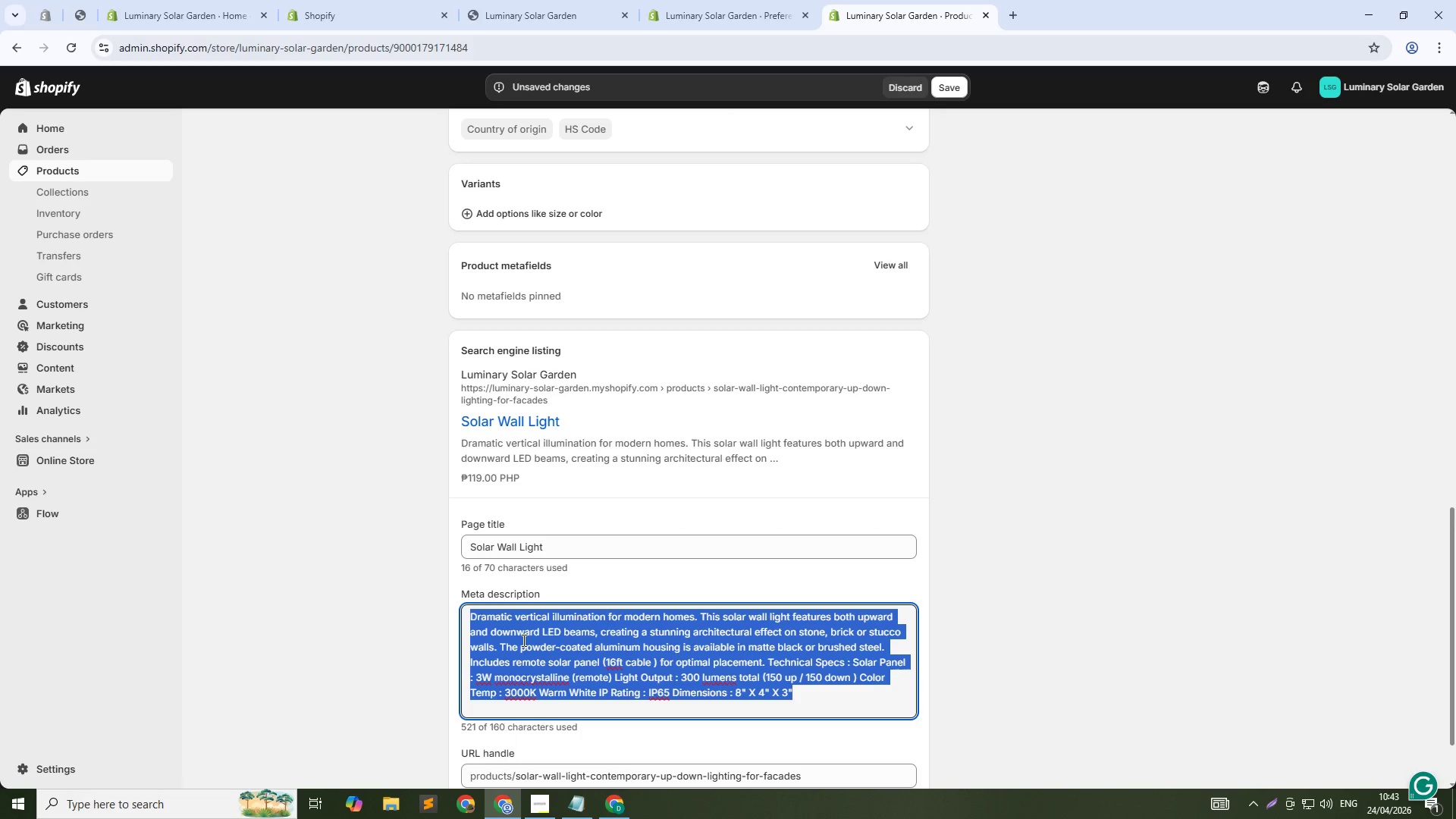 
key(Backspace)
type(Architec)
 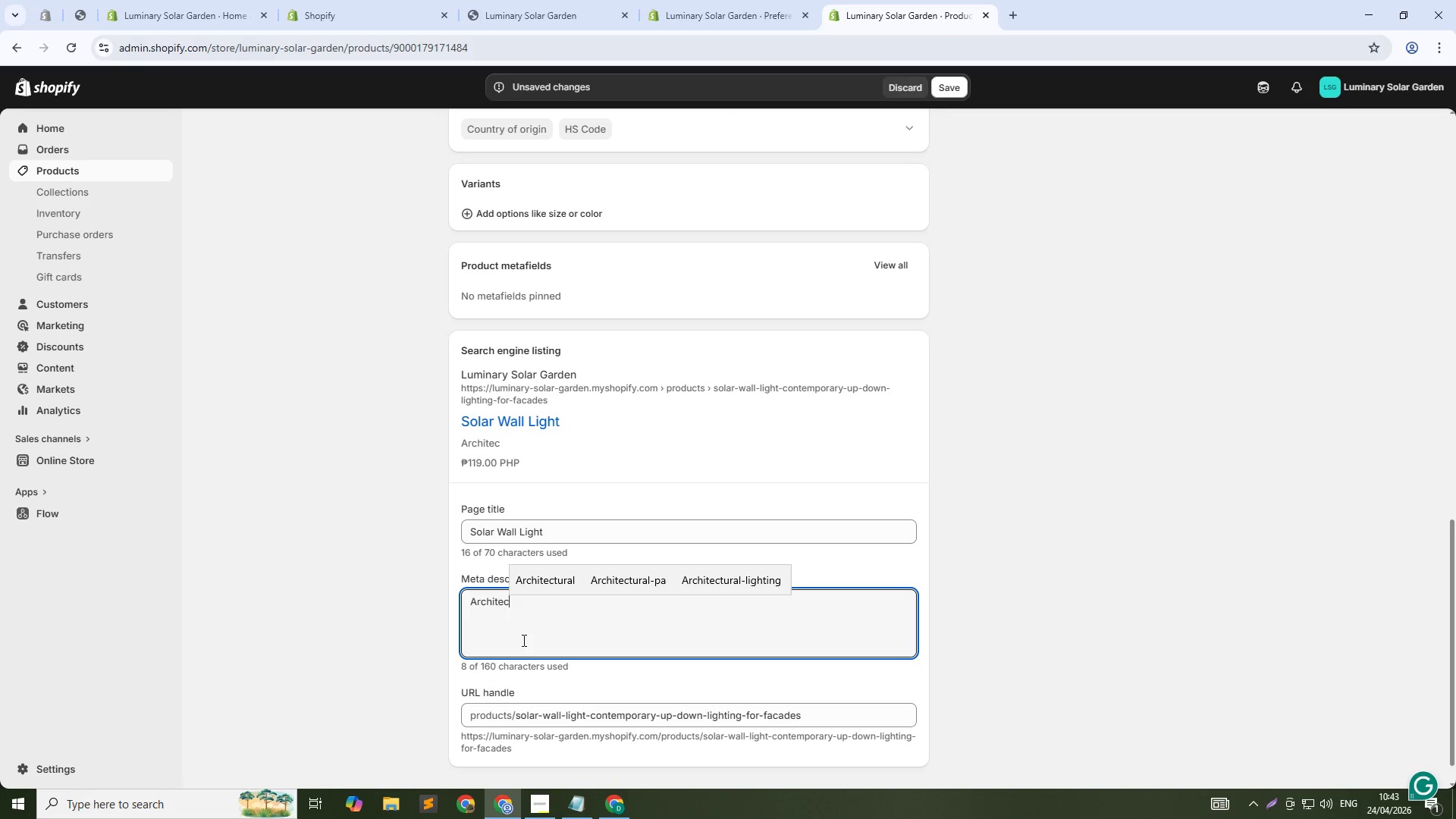 
left_click([542, 583])
 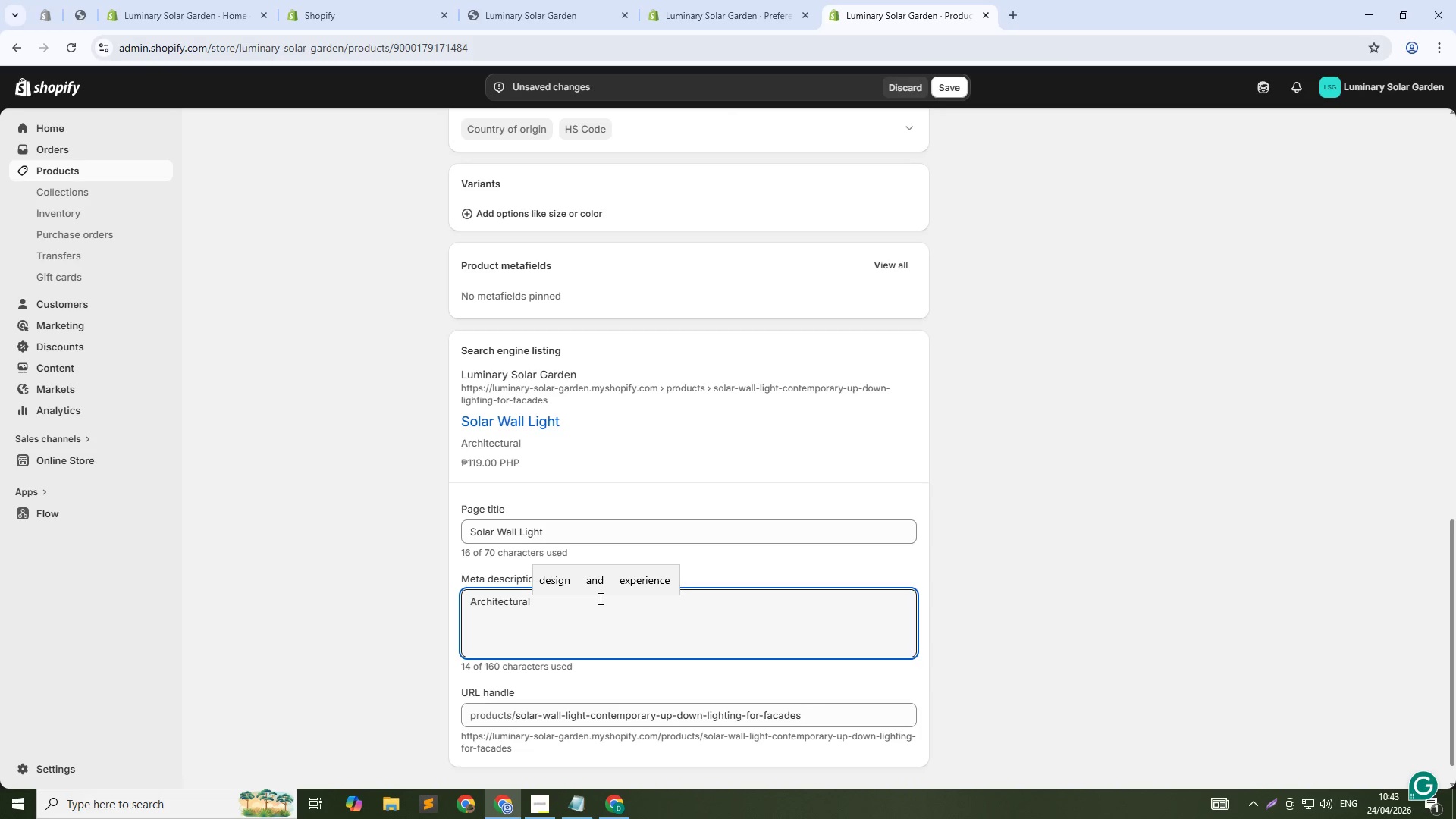 
type(solr wall light with up/down illumintion. 300 umens, 300K warm white. Perfect for how)
key(Backspace)
type(me facades and garden walls.)
 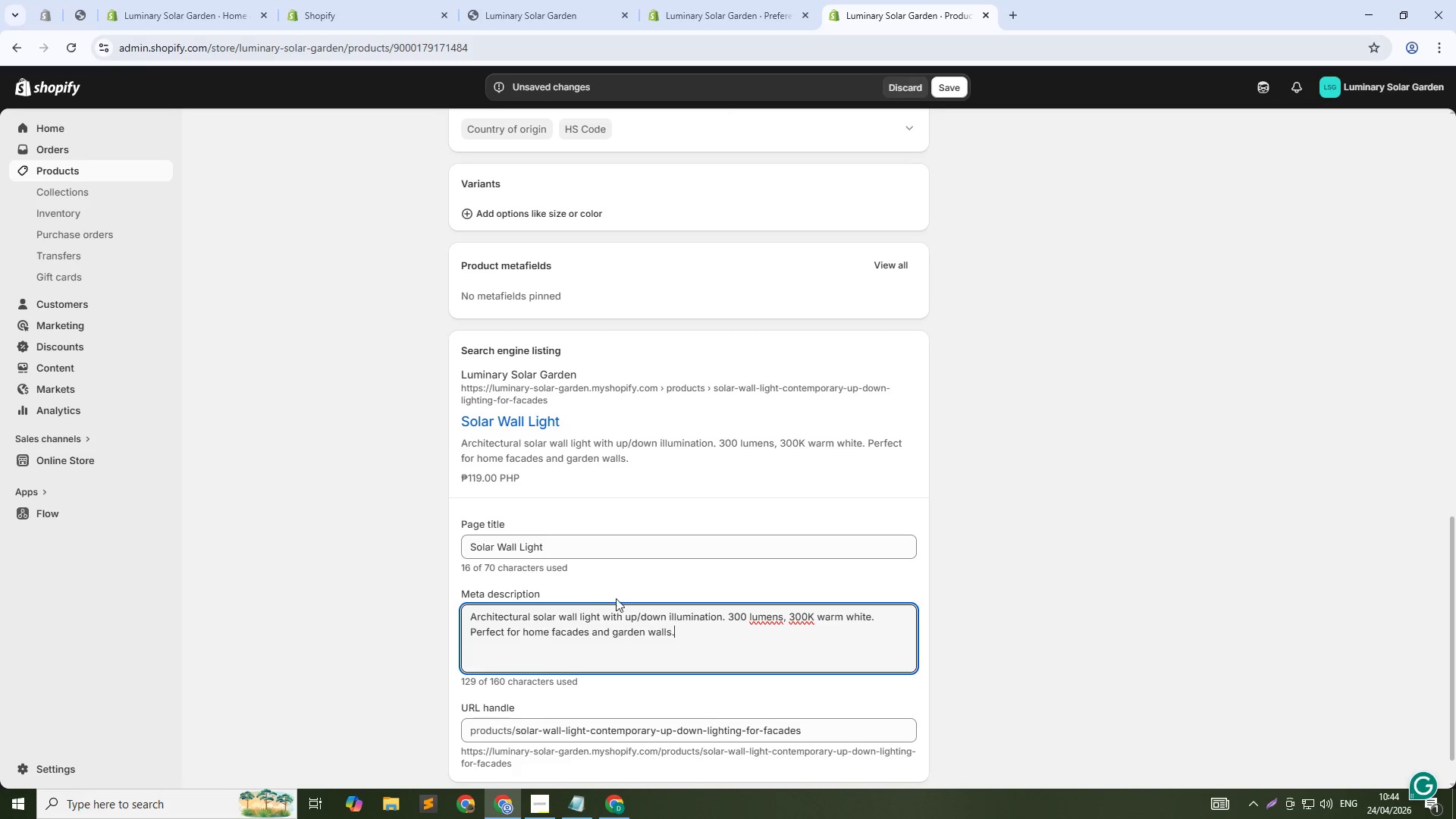 
scroll: coordinate [716, 598], scroll_direction: down, amount: 1.0
 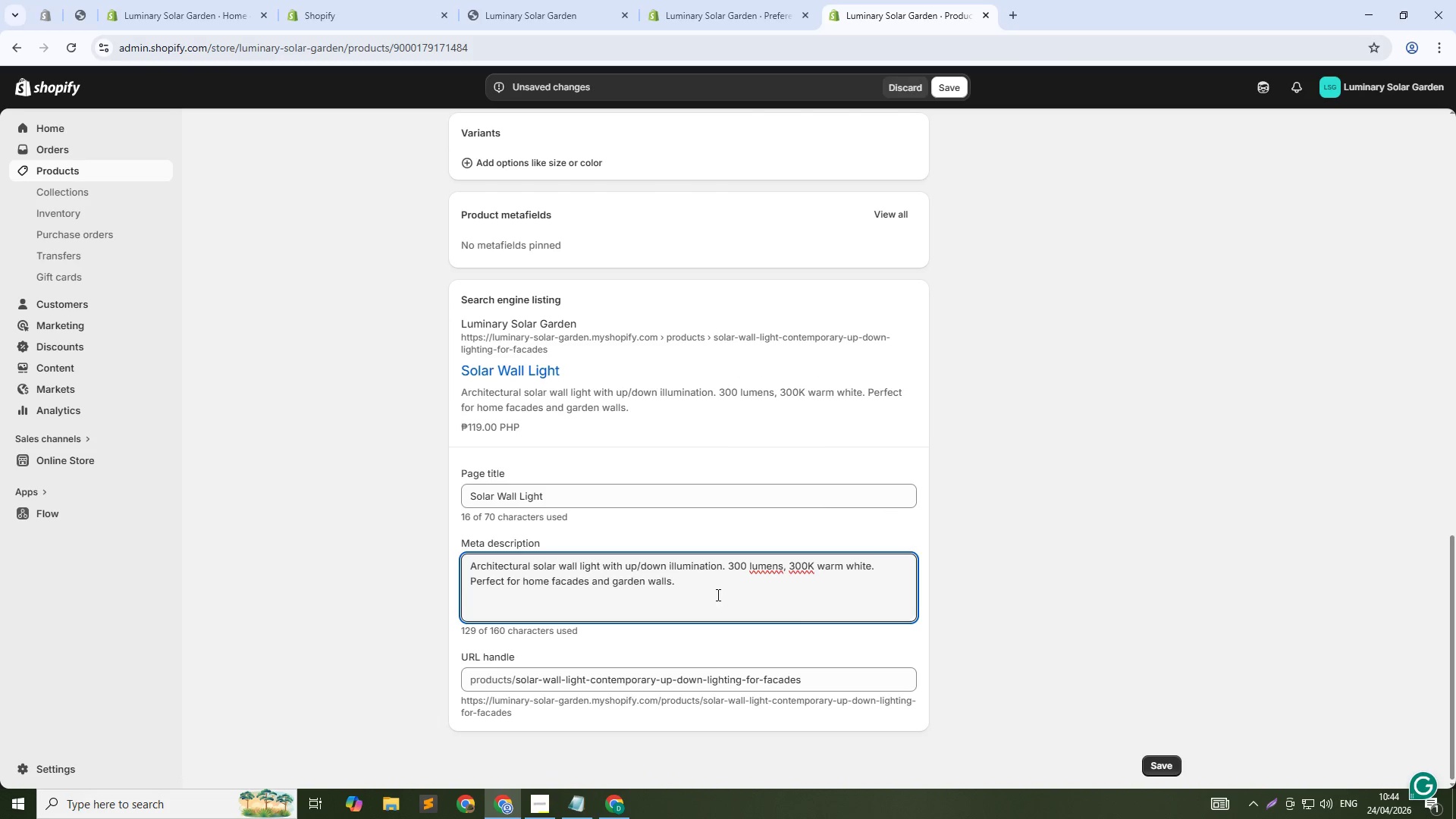 
type( Shop.)
key(Backspace)
type( npow)
key(Backspace)
key(Backspace)
key(Backspace)
type(ow.)
 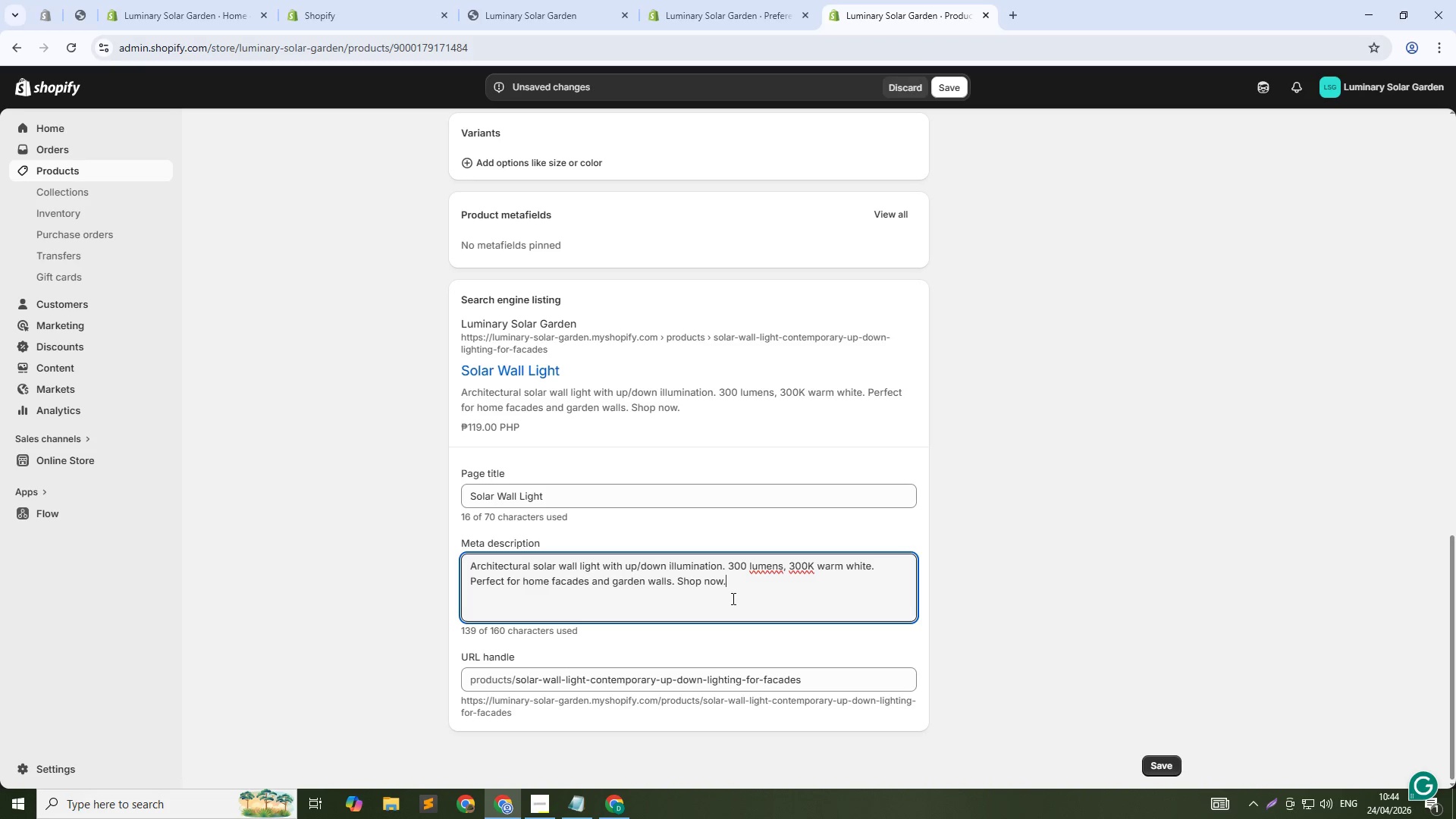 
left_click([943, 80])
 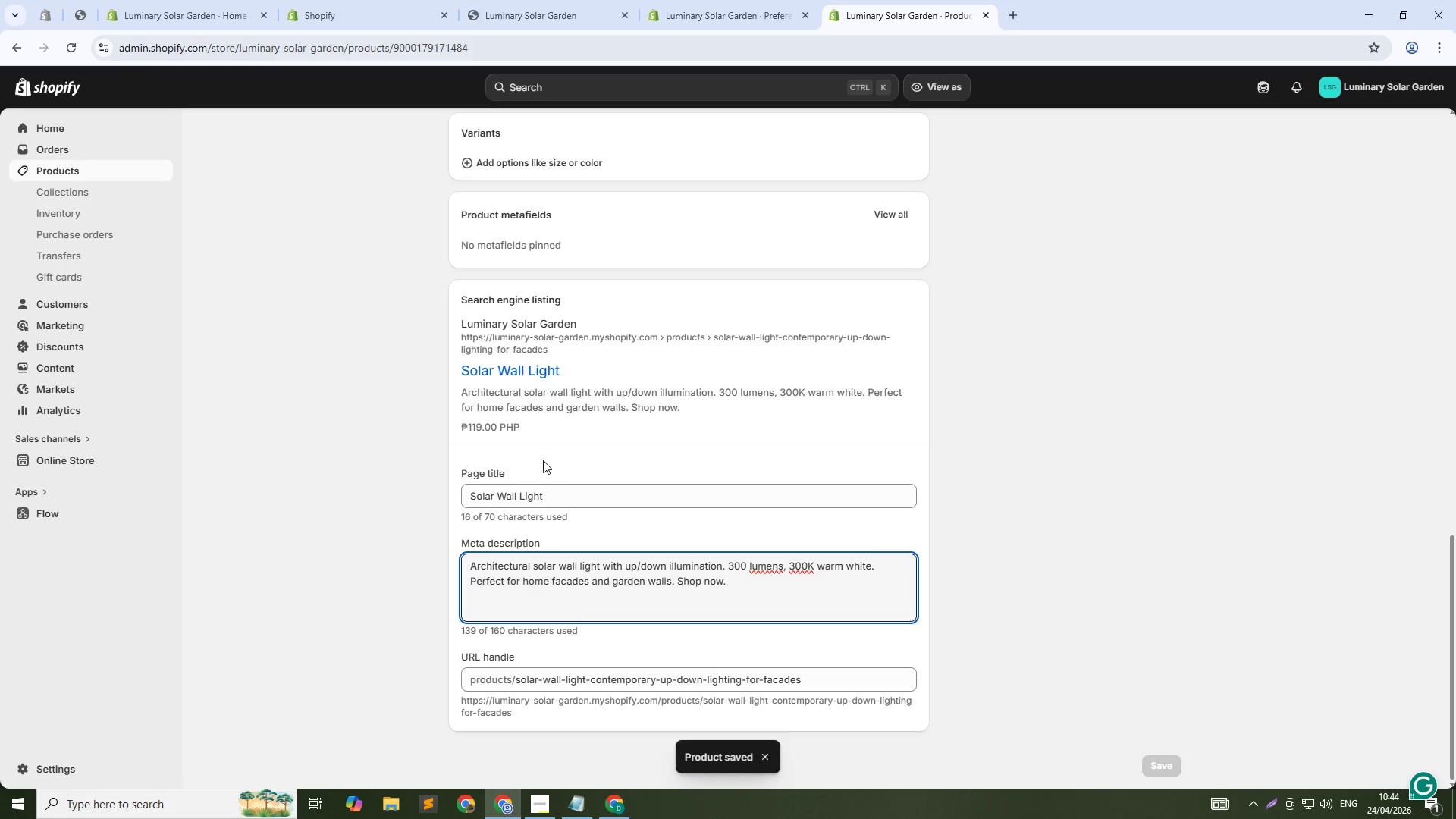 
wait(6.09)
 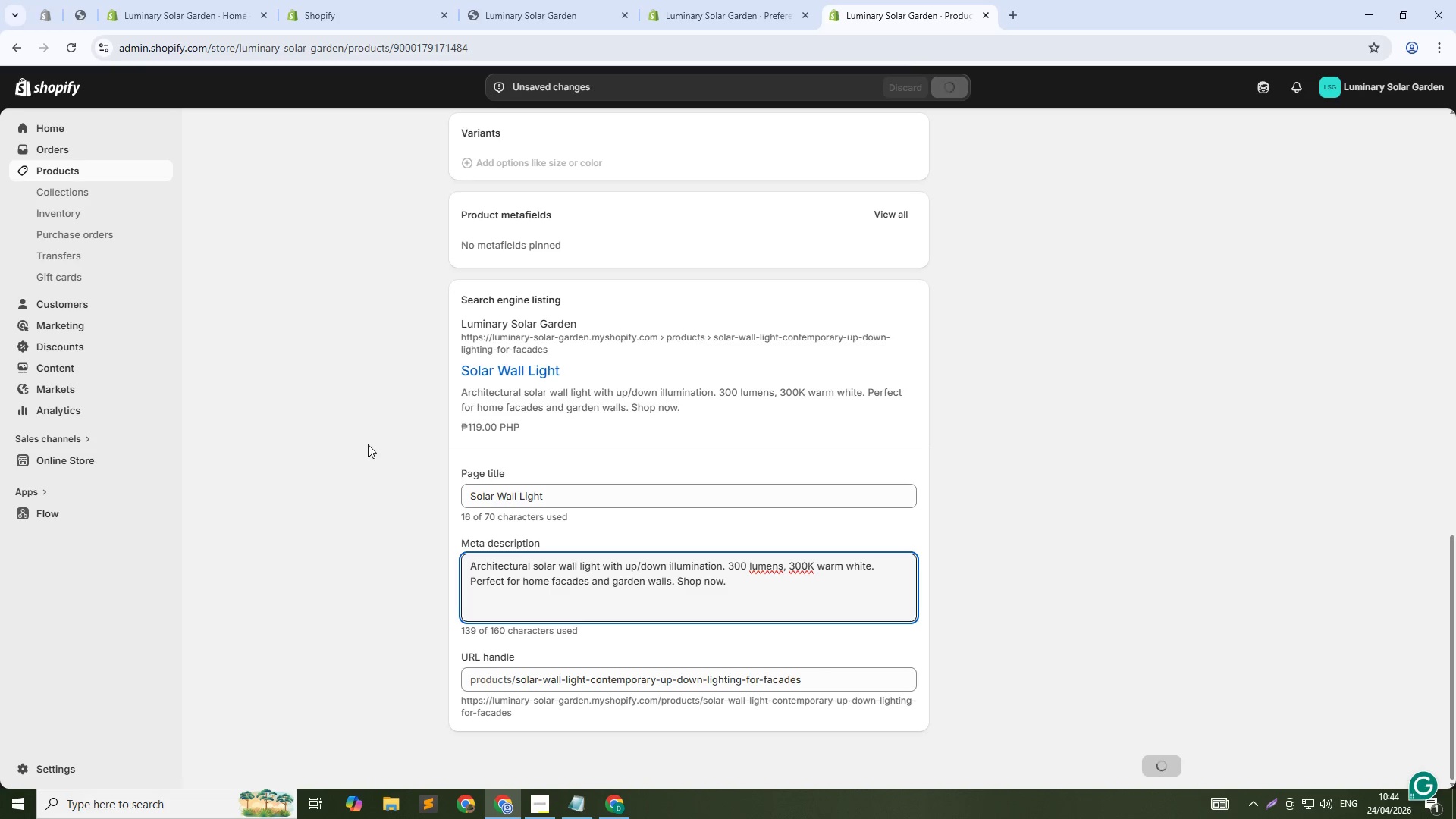 
scroll: coordinate [657, 507], scroll_direction: up, amount: 8.0
 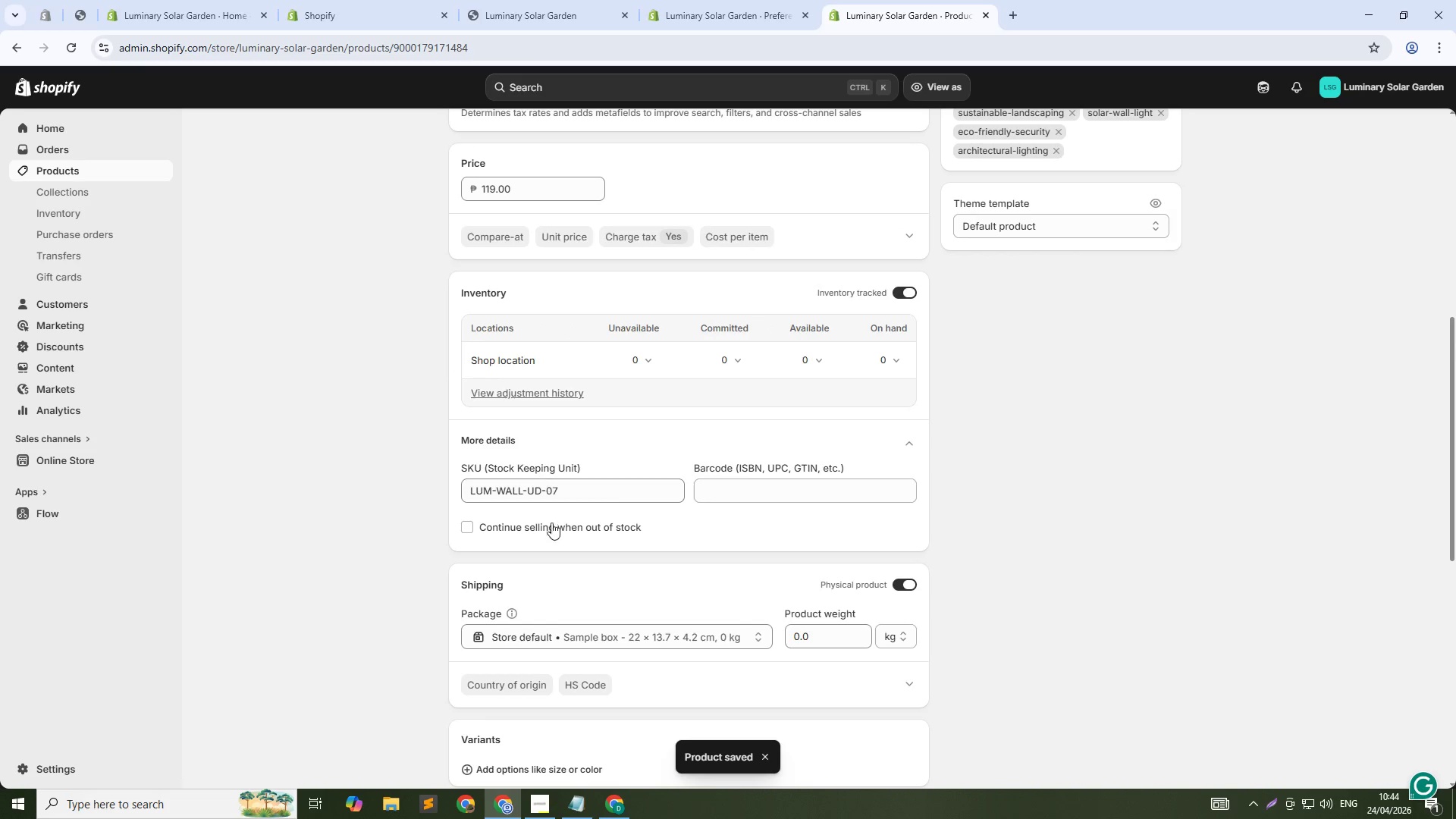 
scroll: coordinate [552, 570], scroll_direction: down, amount: 3.0
 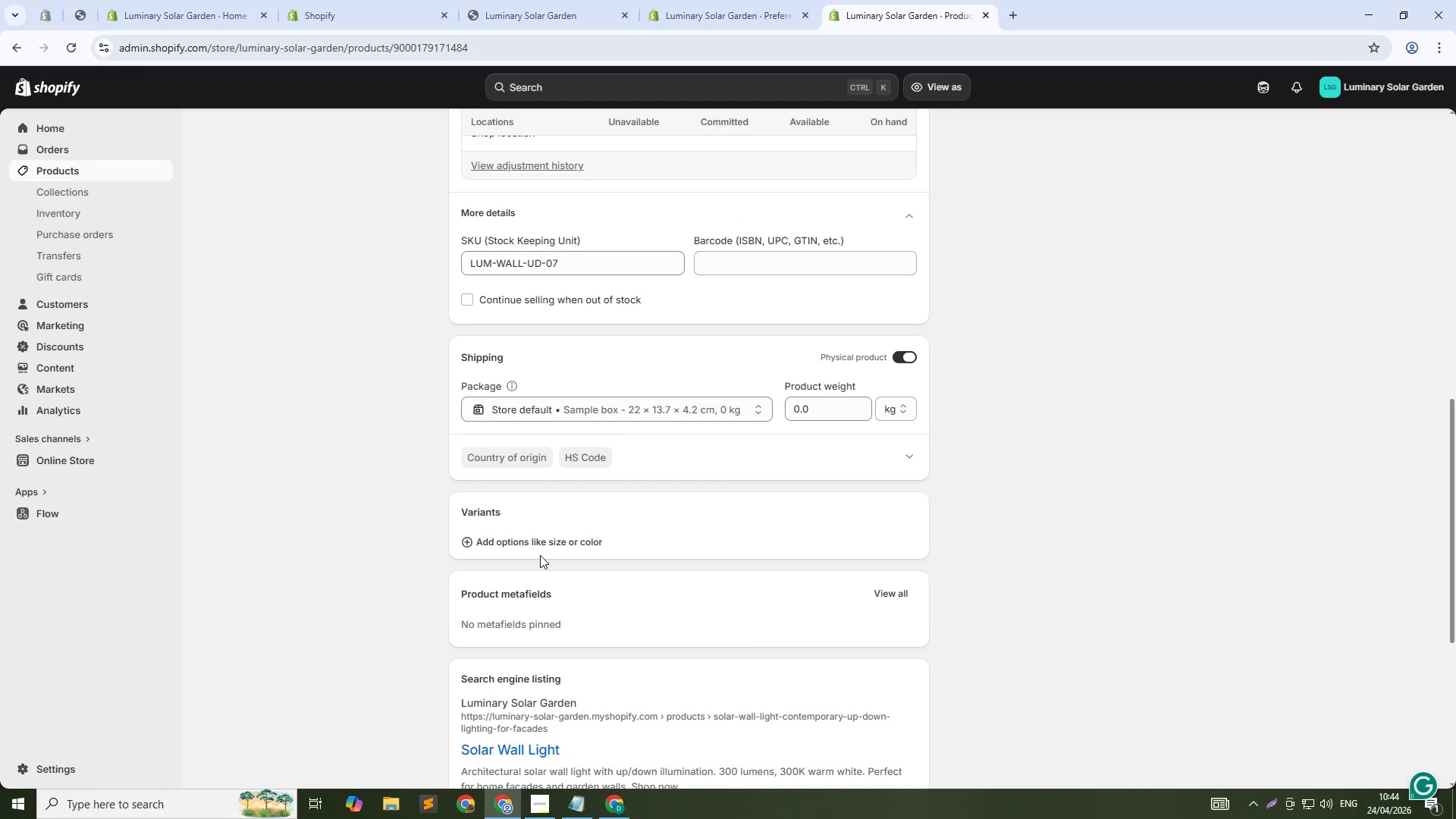 
left_click([549, 535])
 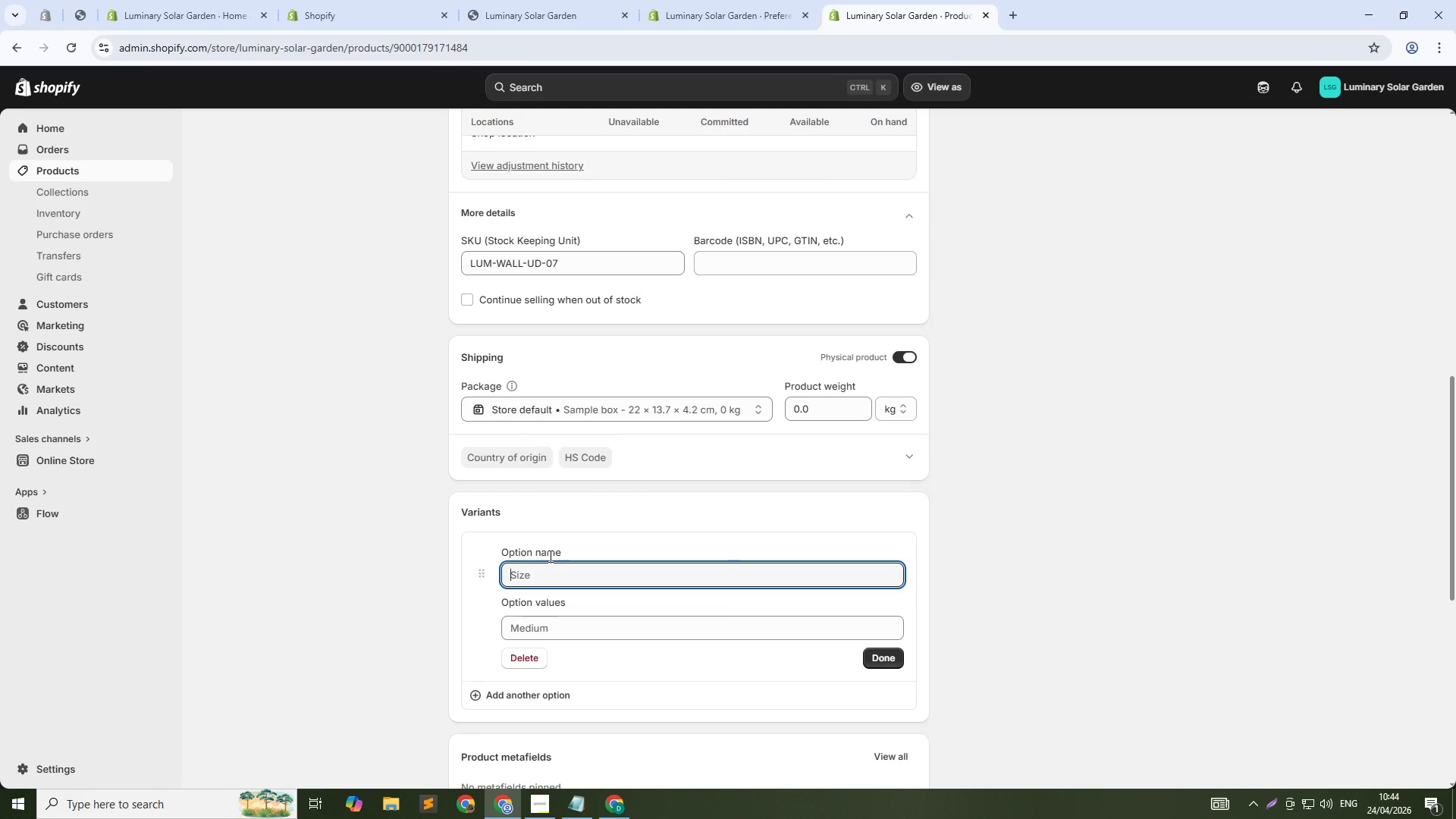 
left_click([549, 576])
 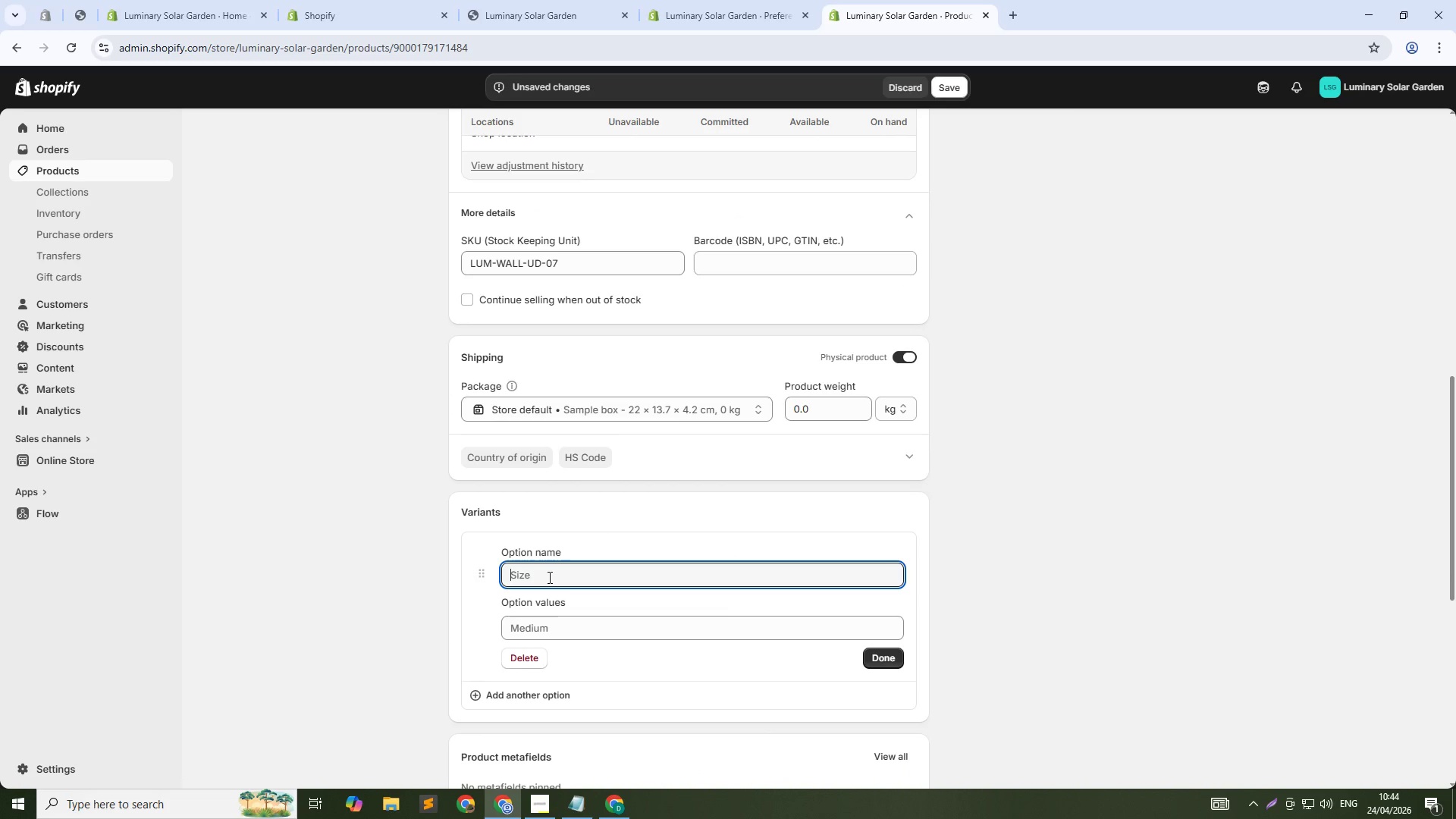 
type(CC)
key(Backspace)
type(olors)
 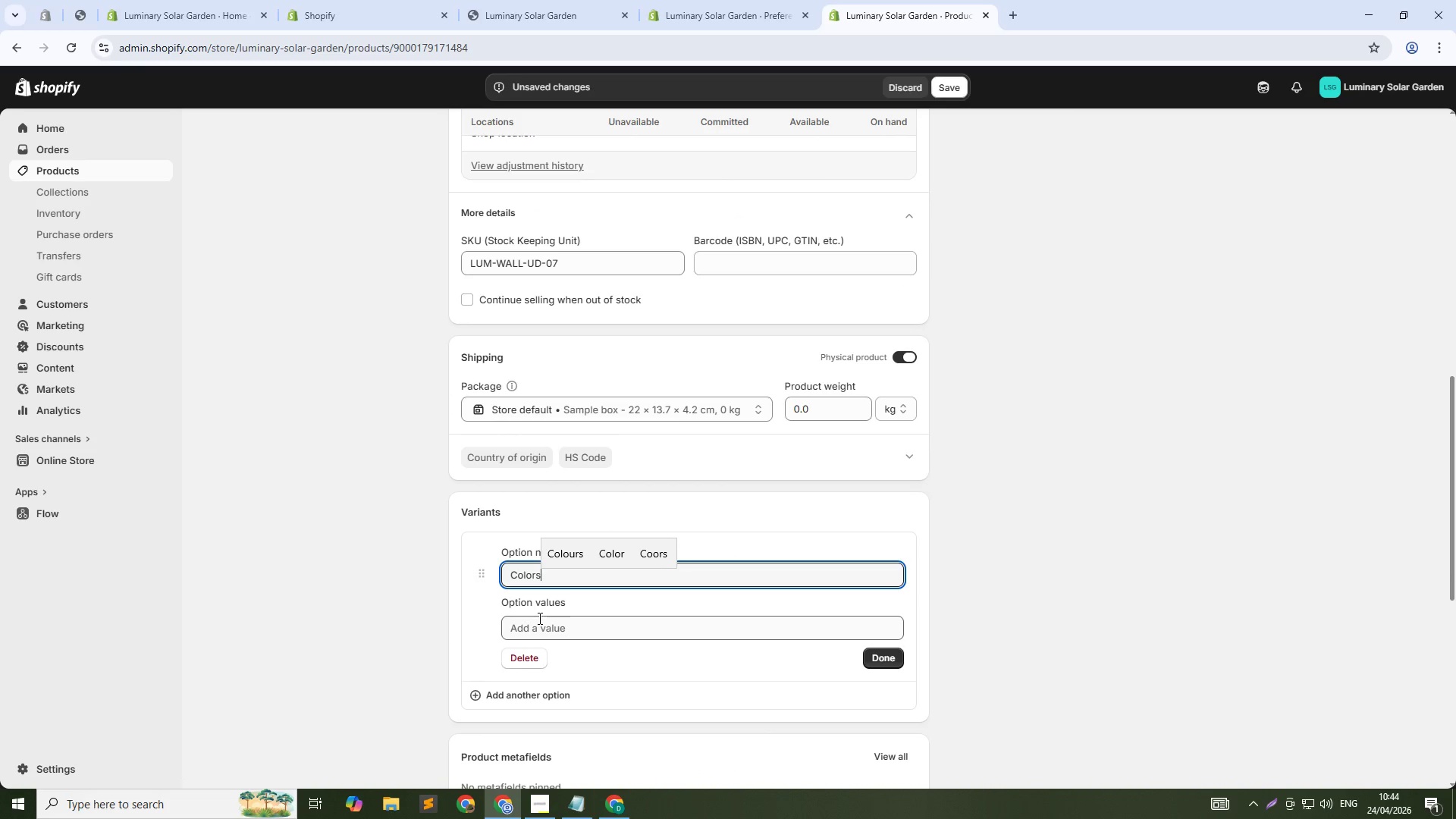 
left_click([544, 623])
 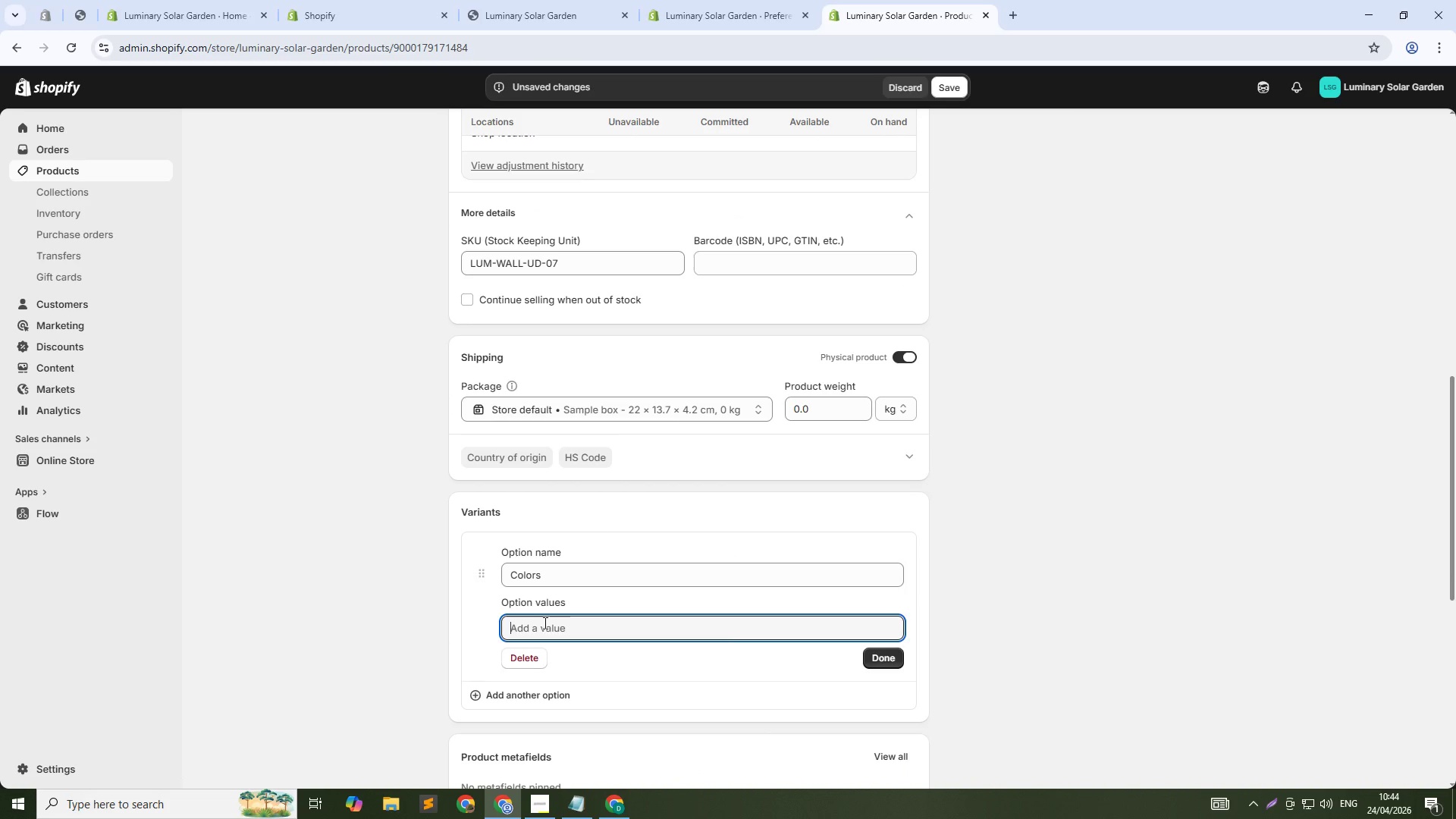 
type(MAtte)
key(Backspace)
key(Backspace)
key(Backspace)
key(Backspace)
type(atte Black)
 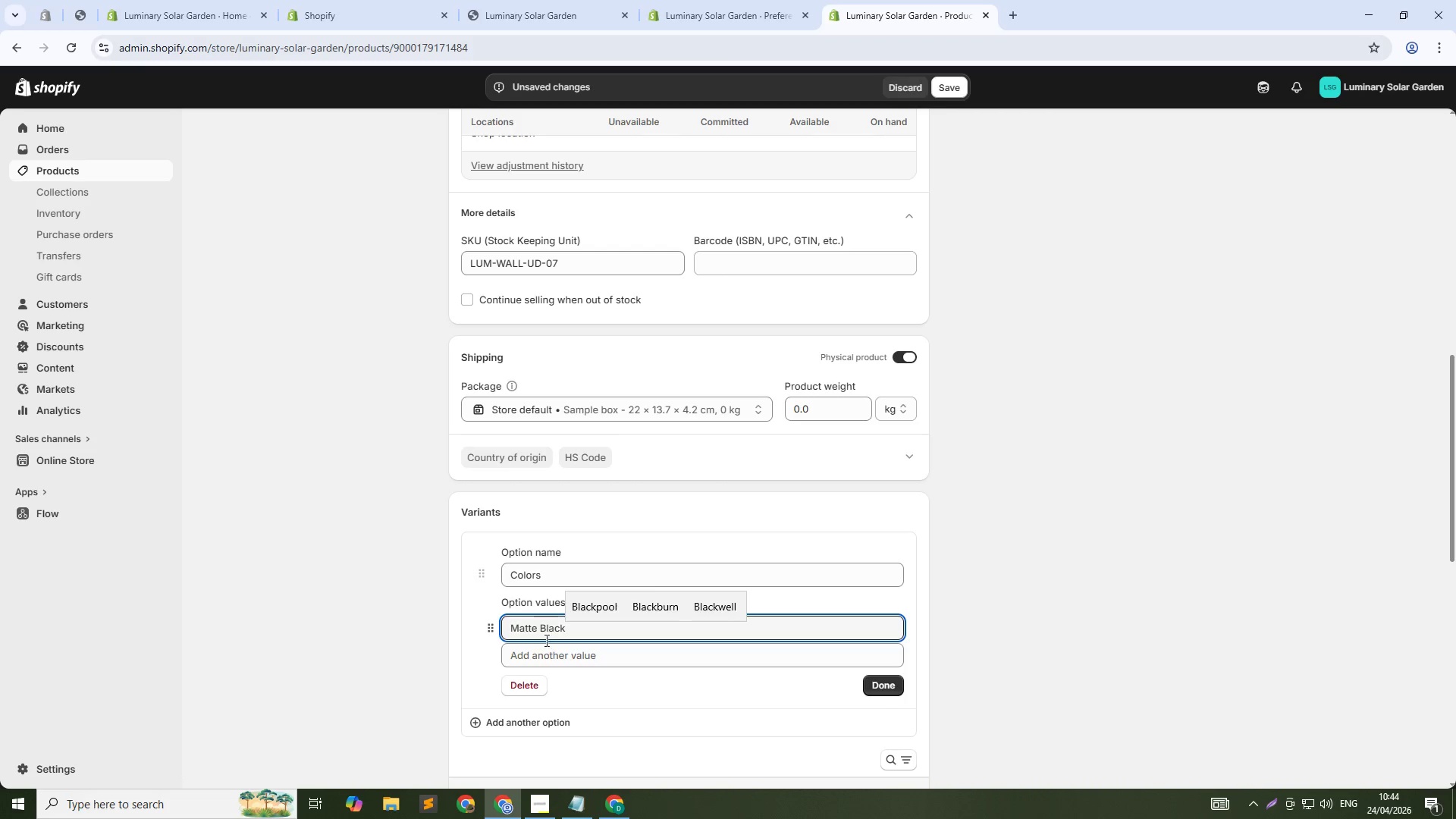 
left_click_drag(start_coordinate=[546, 642], to_coordinate=[545, 653])
 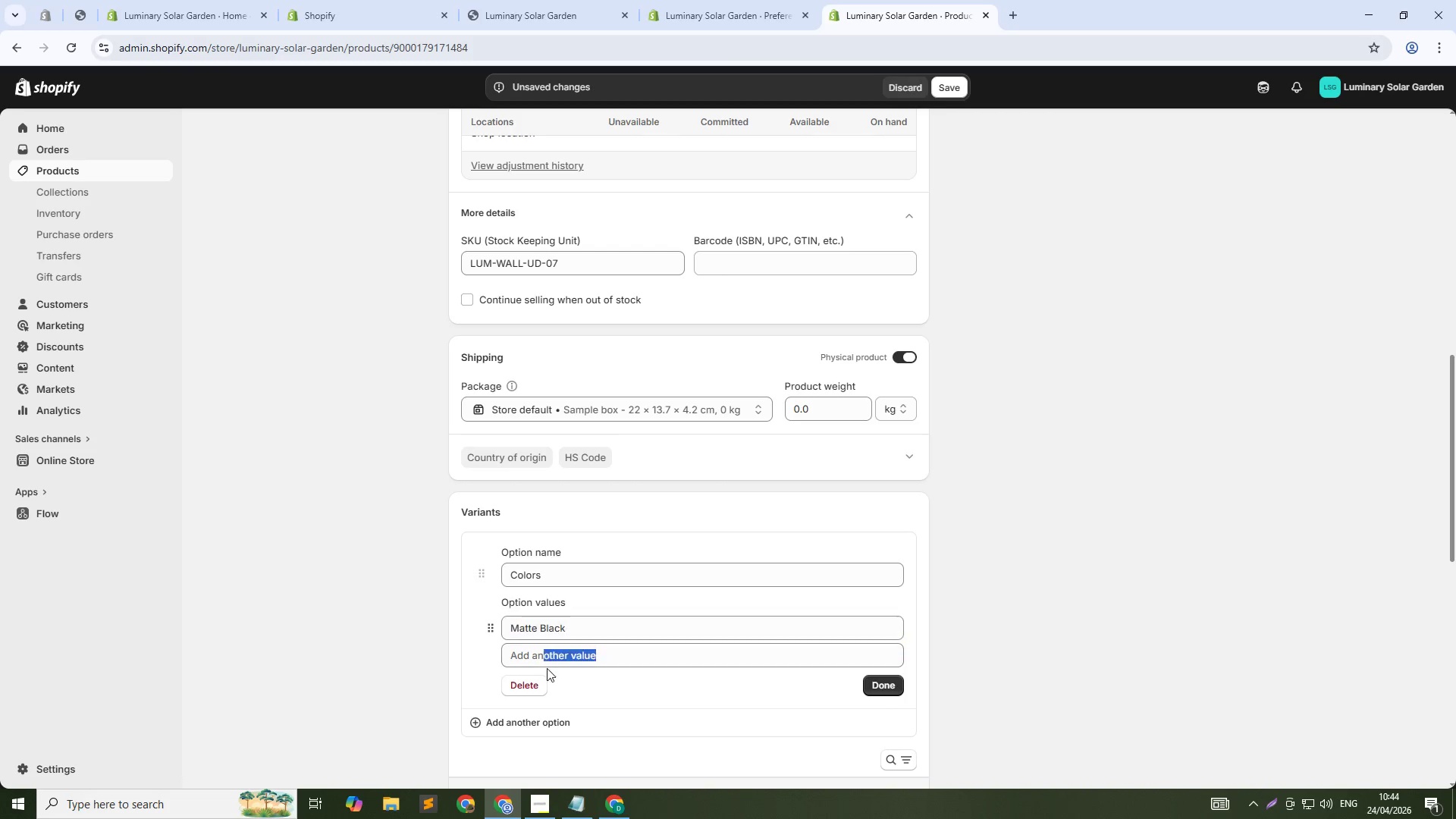 
double_click([547, 668])
 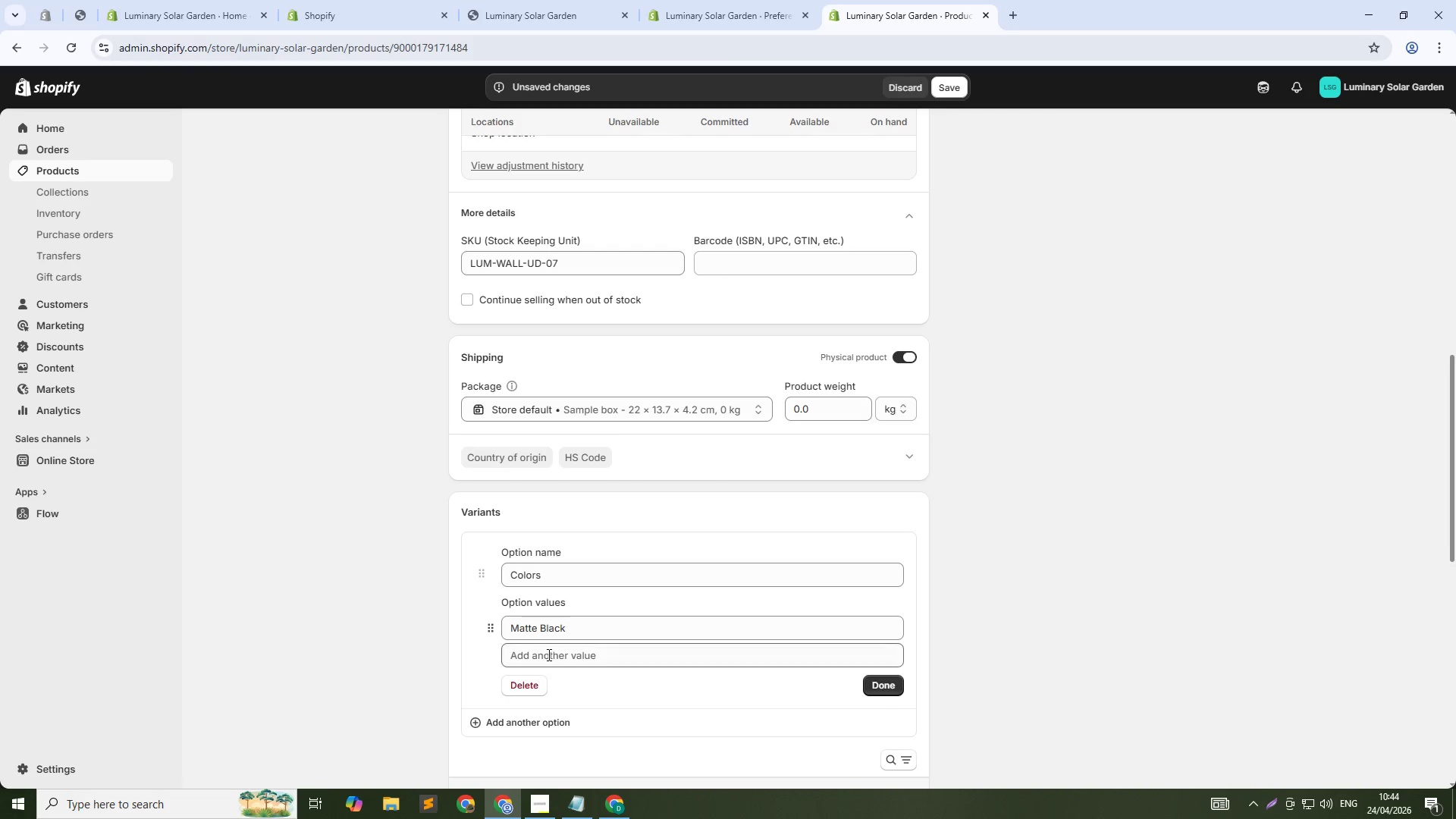 
triple_click([548, 654])
 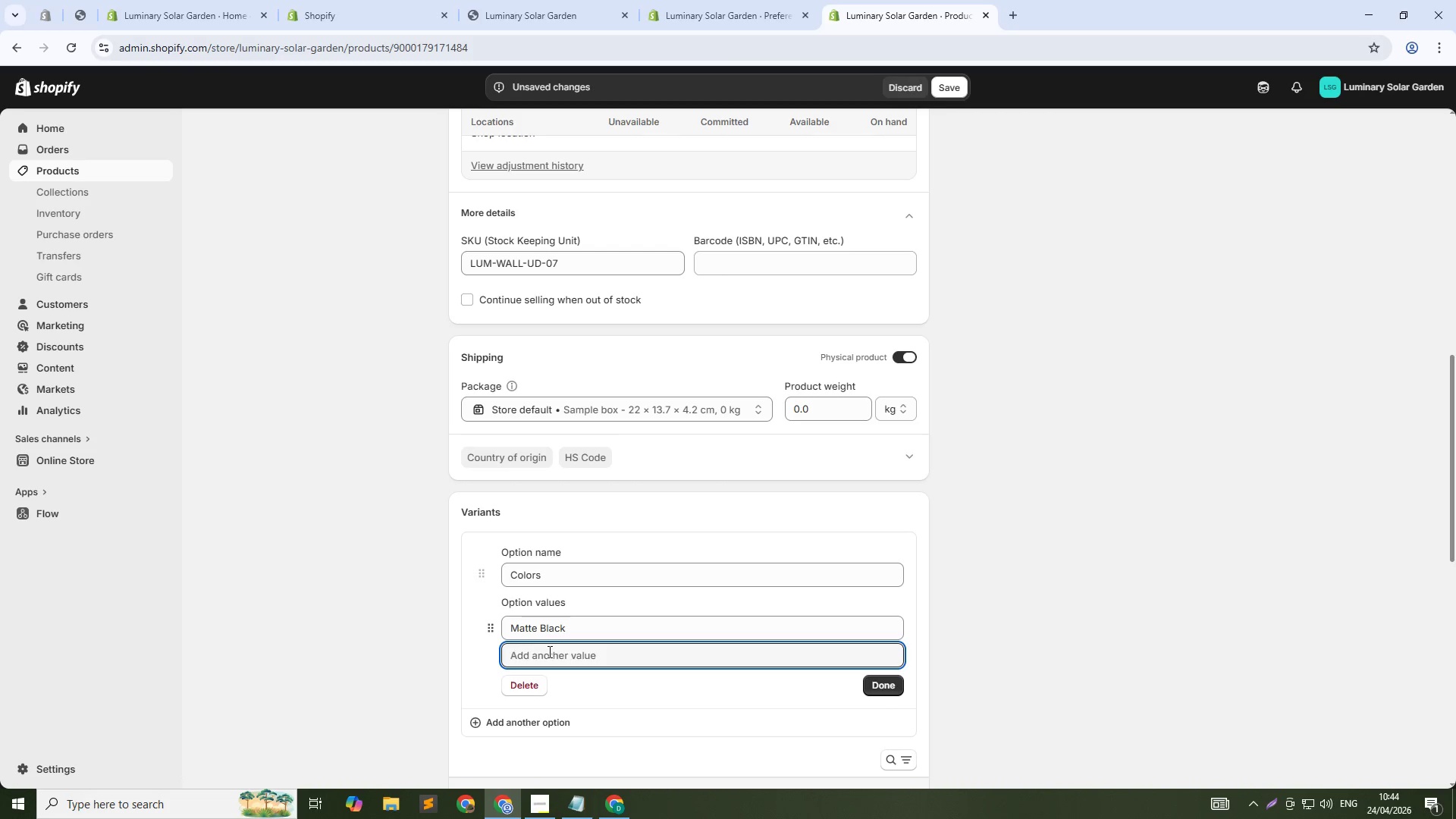 
type(Brushed Steel)
 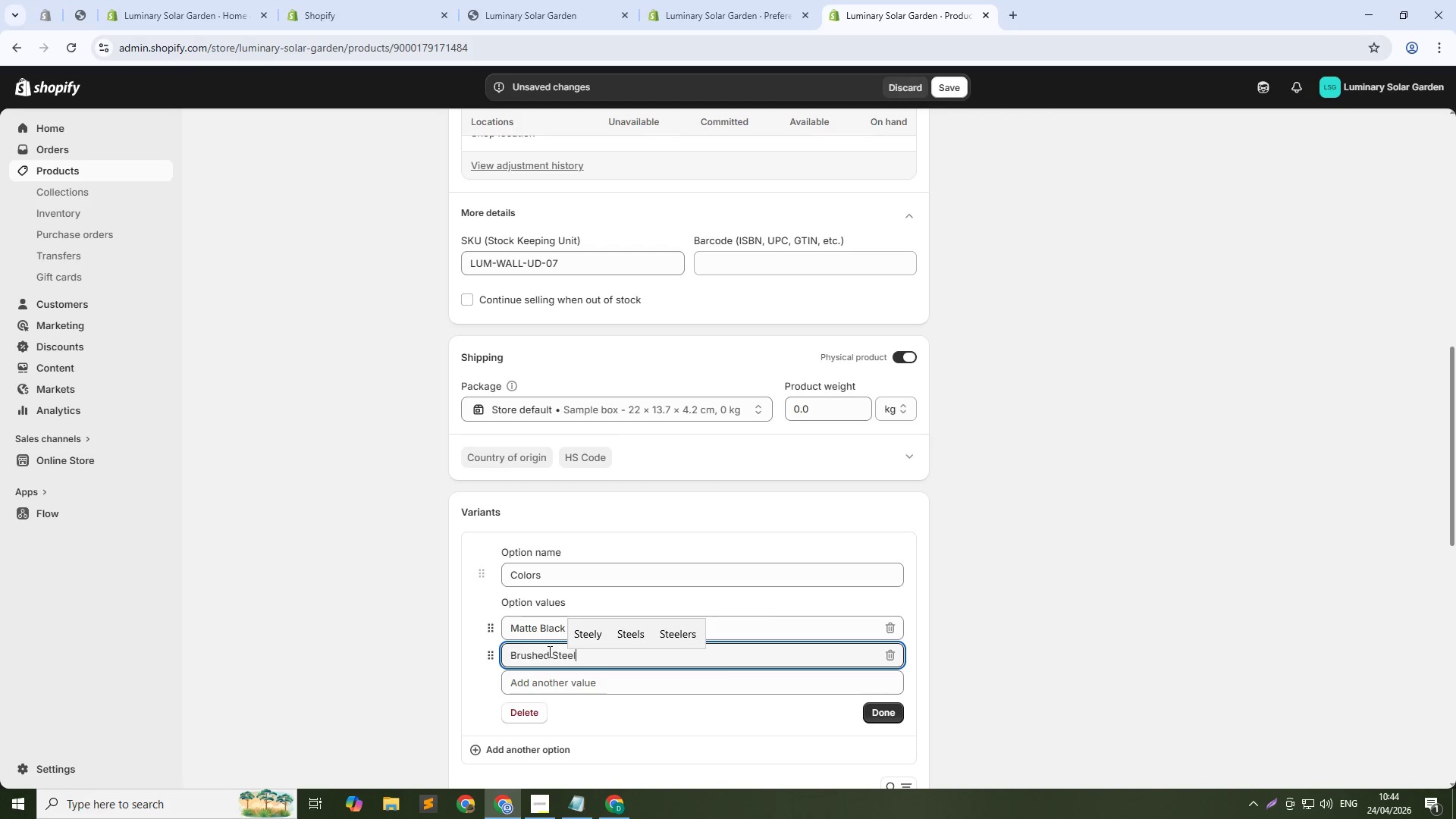 
double_click([595, 651])
 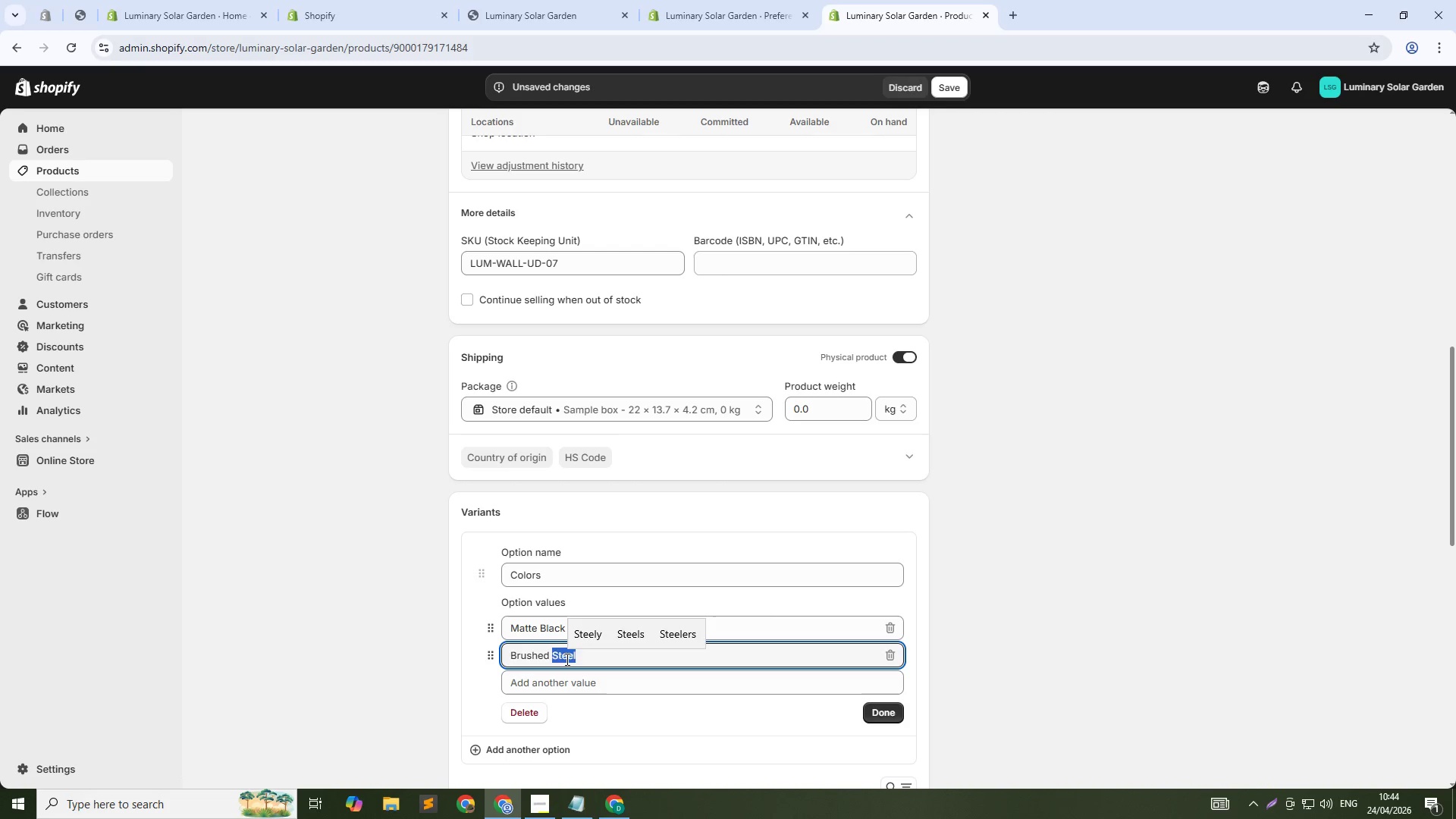 
double_click([566, 659])
 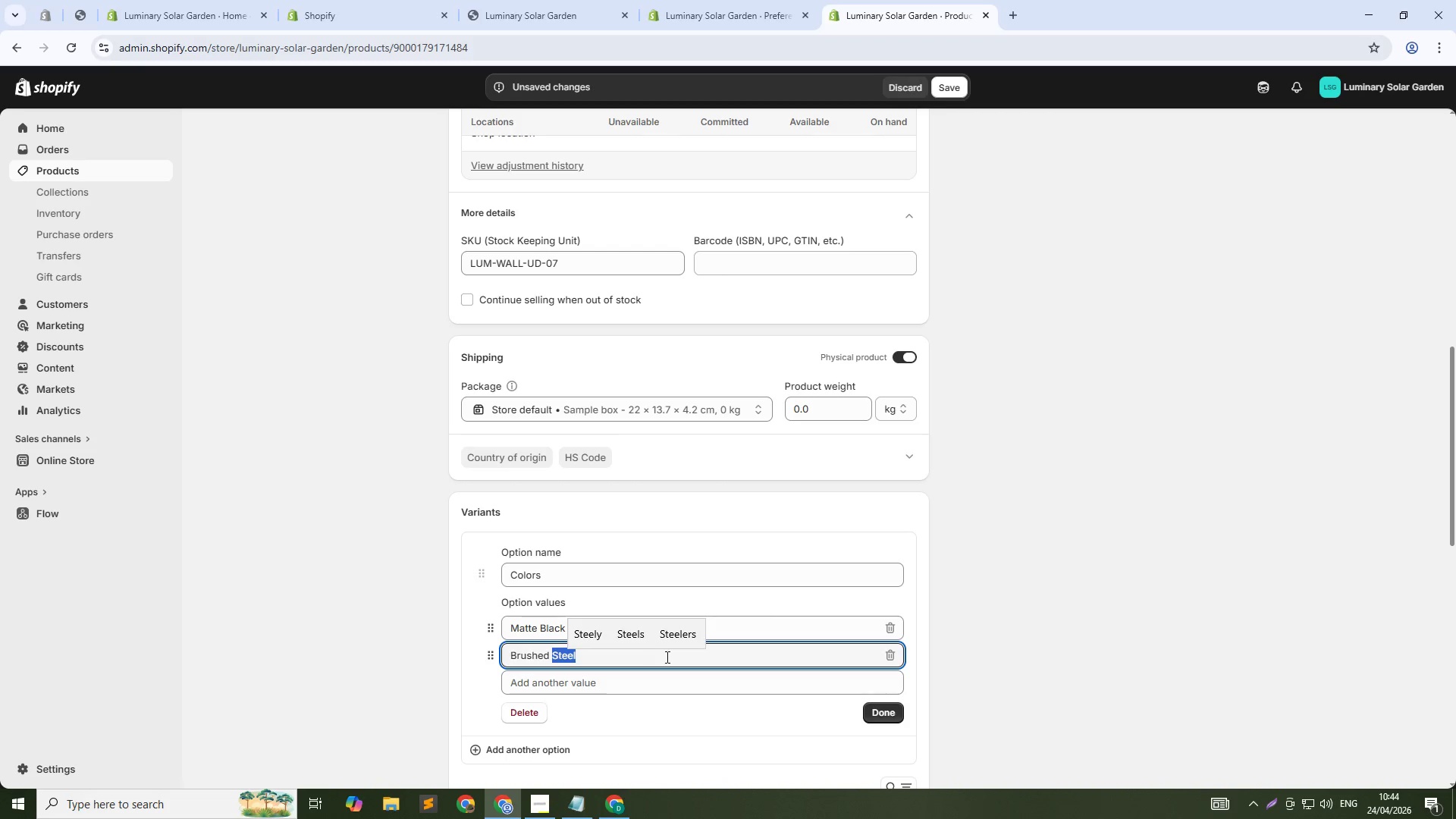 
left_click([666, 657])
 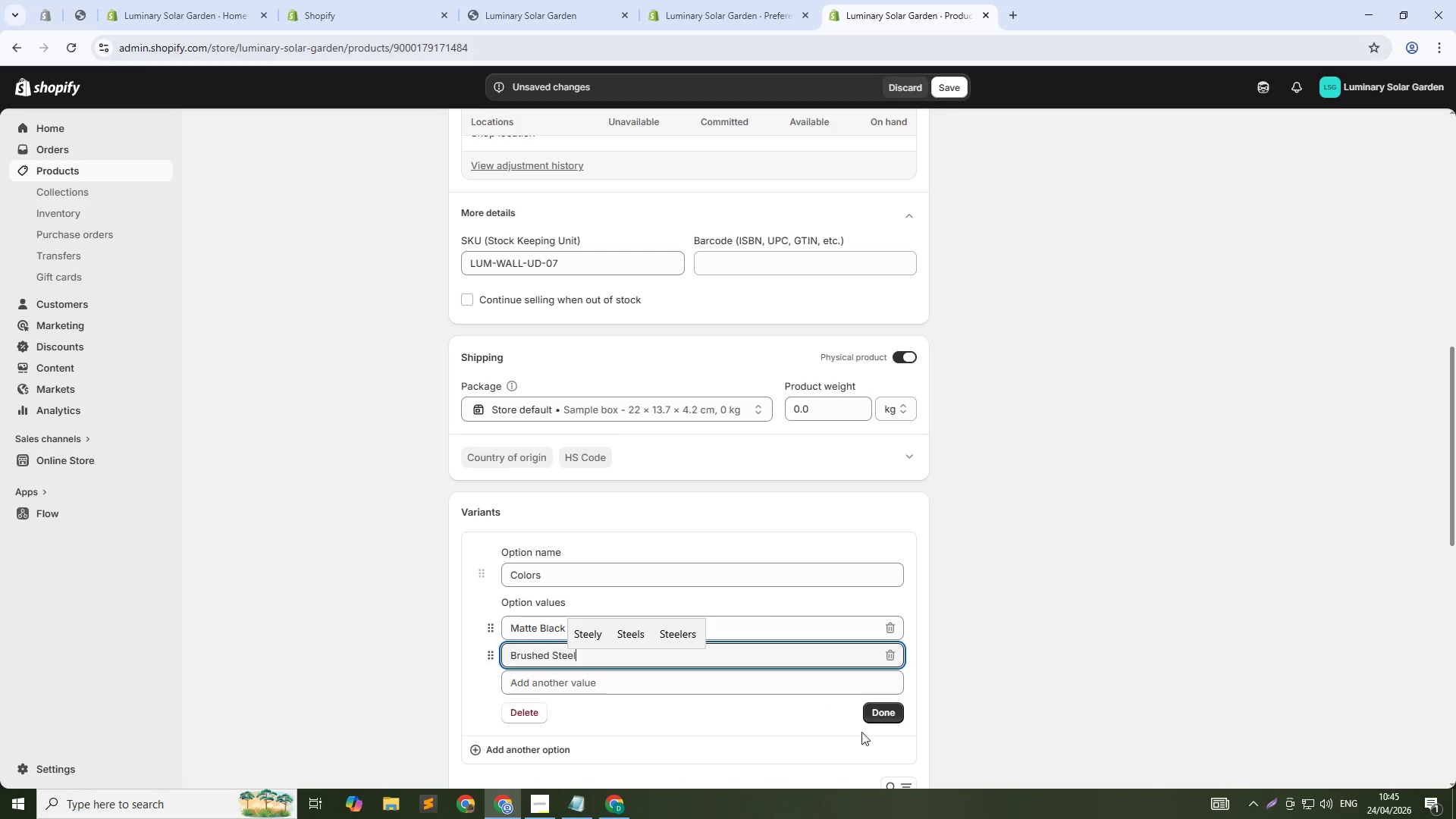 
left_click([884, 706])
 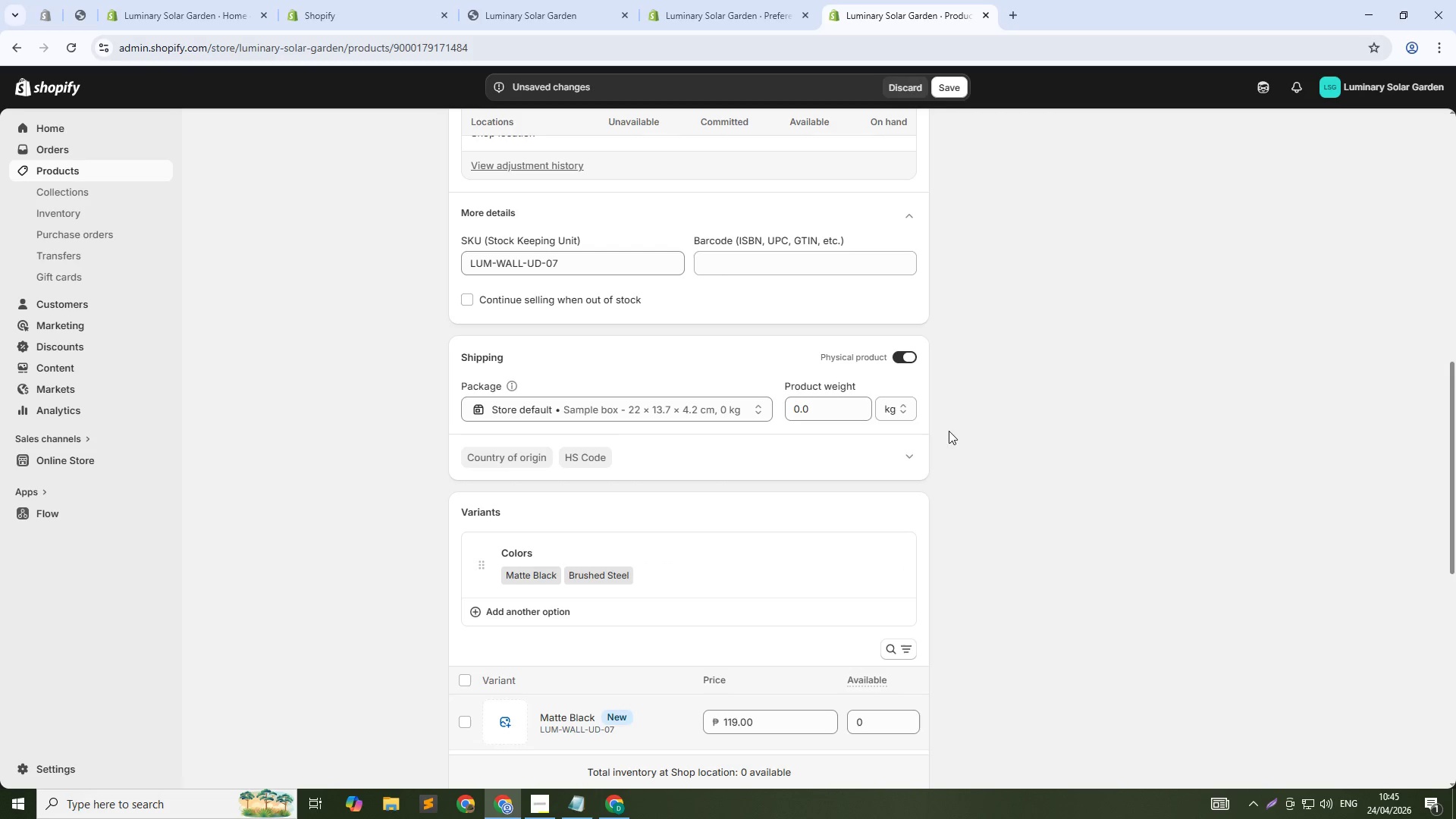 
scroll: coordinate [897, 405], scroll_direction: down, amount: 3.0
 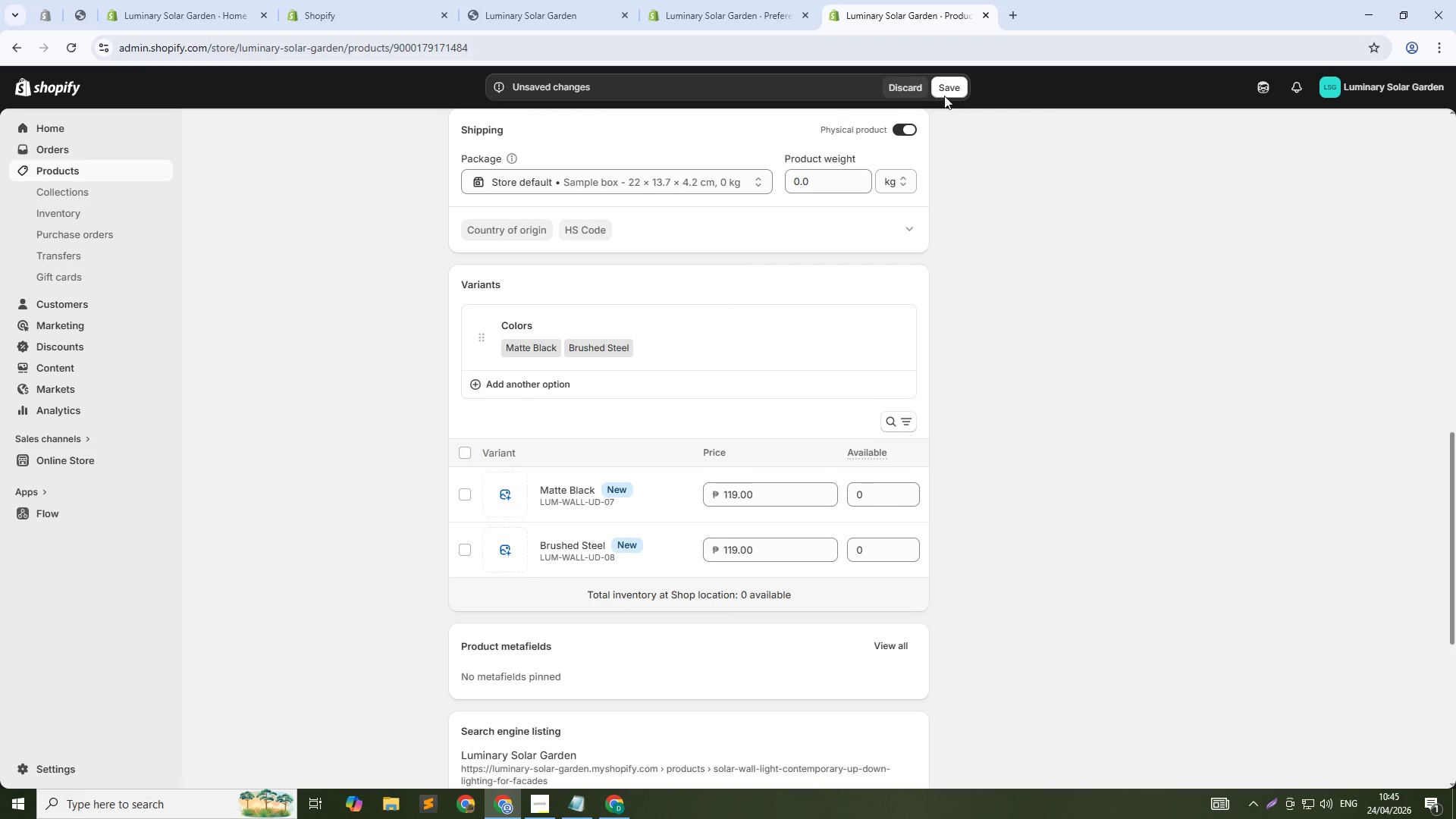 
left_click([940, 85])
 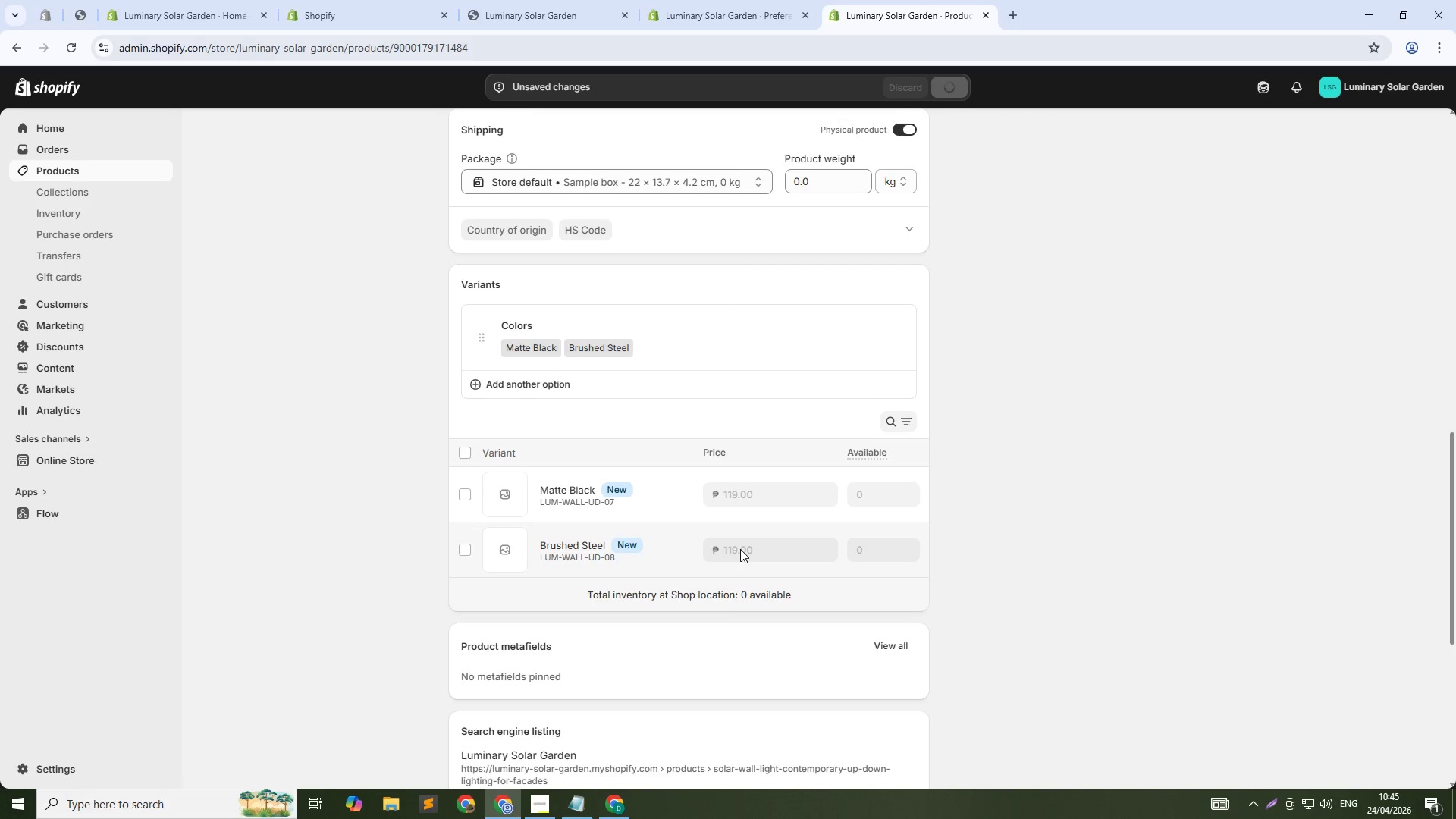 
double_click([740, 549])
 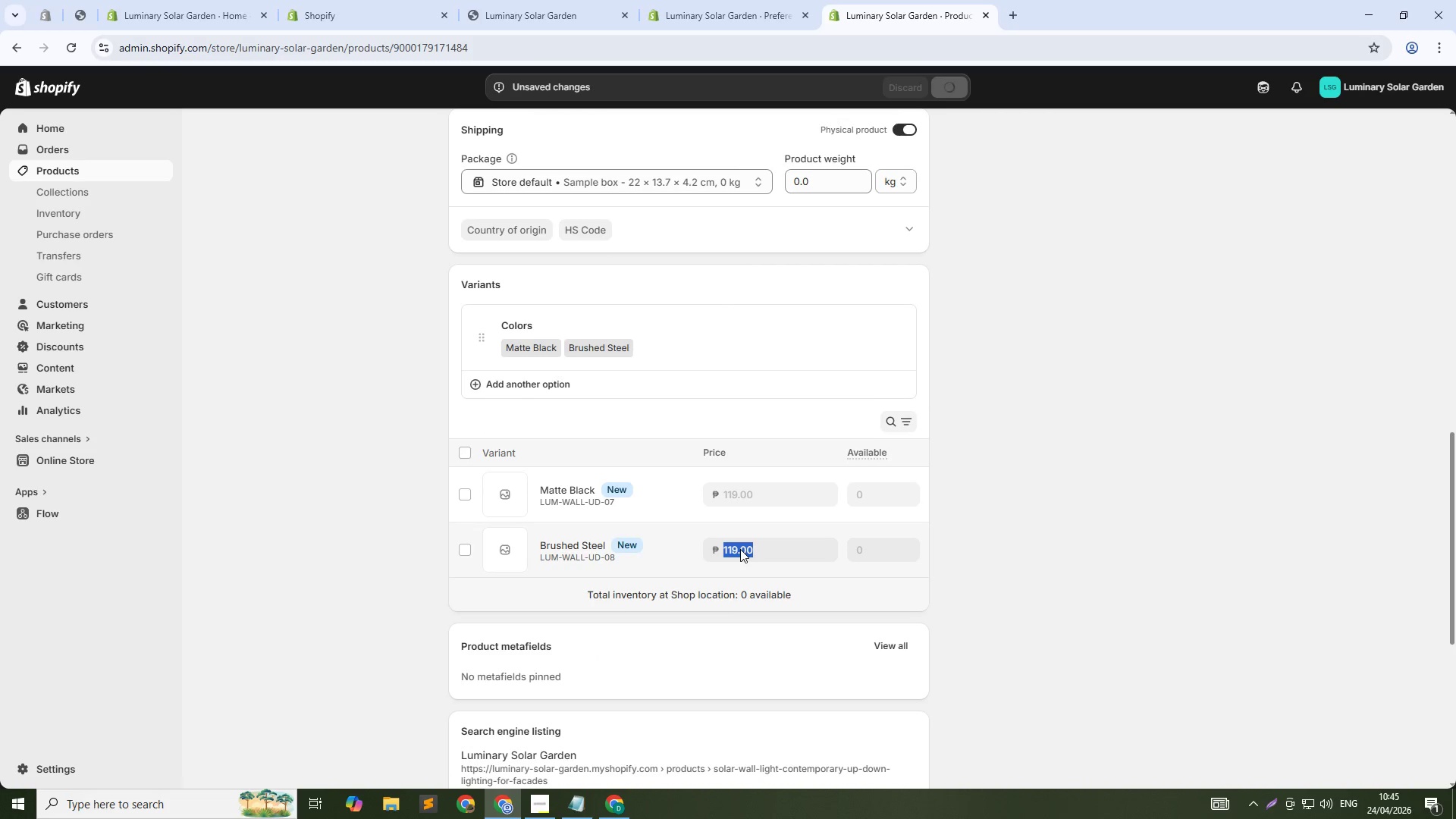 
double_click([740, 549])
 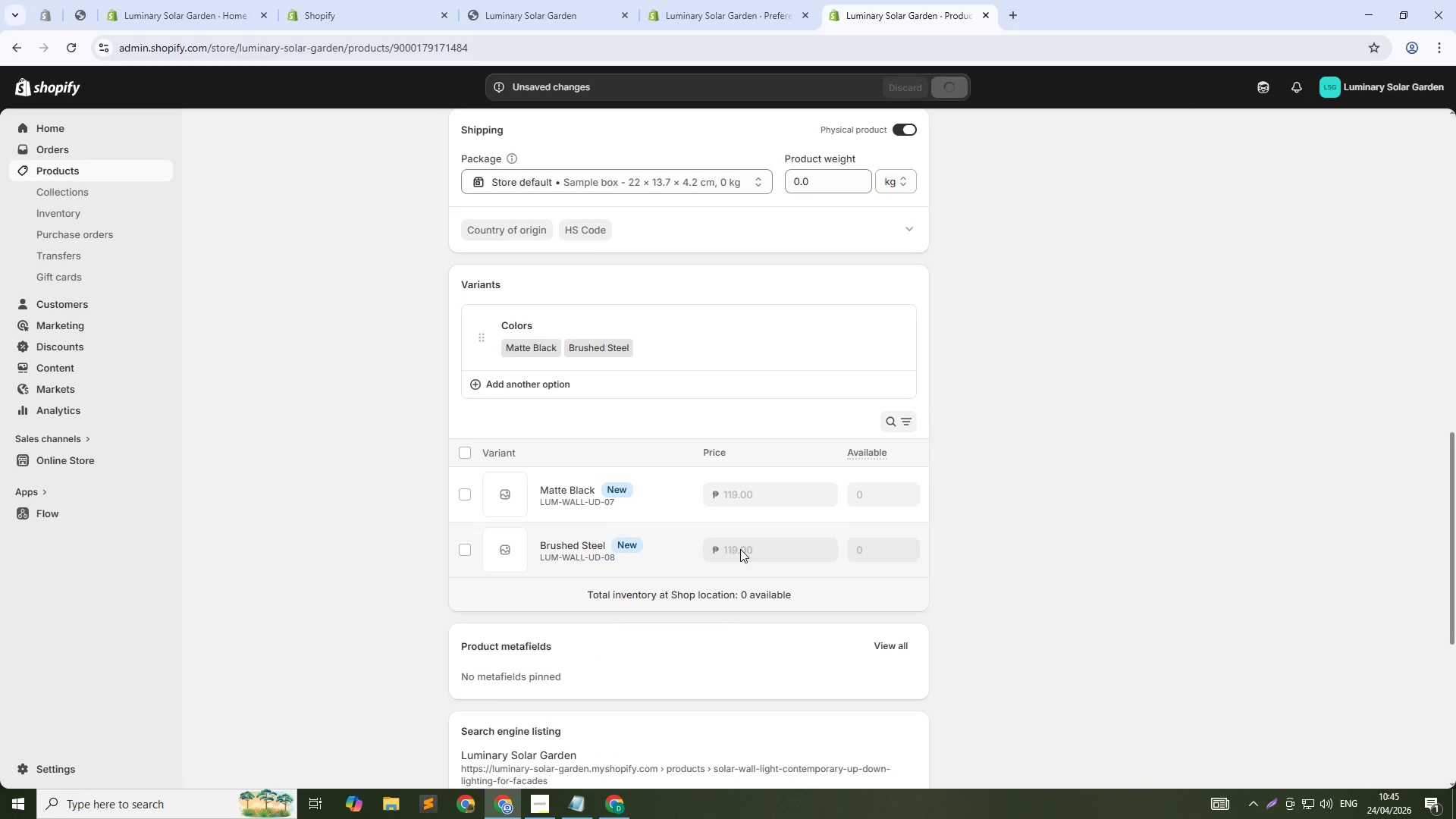 
triple_click([740, 549])
 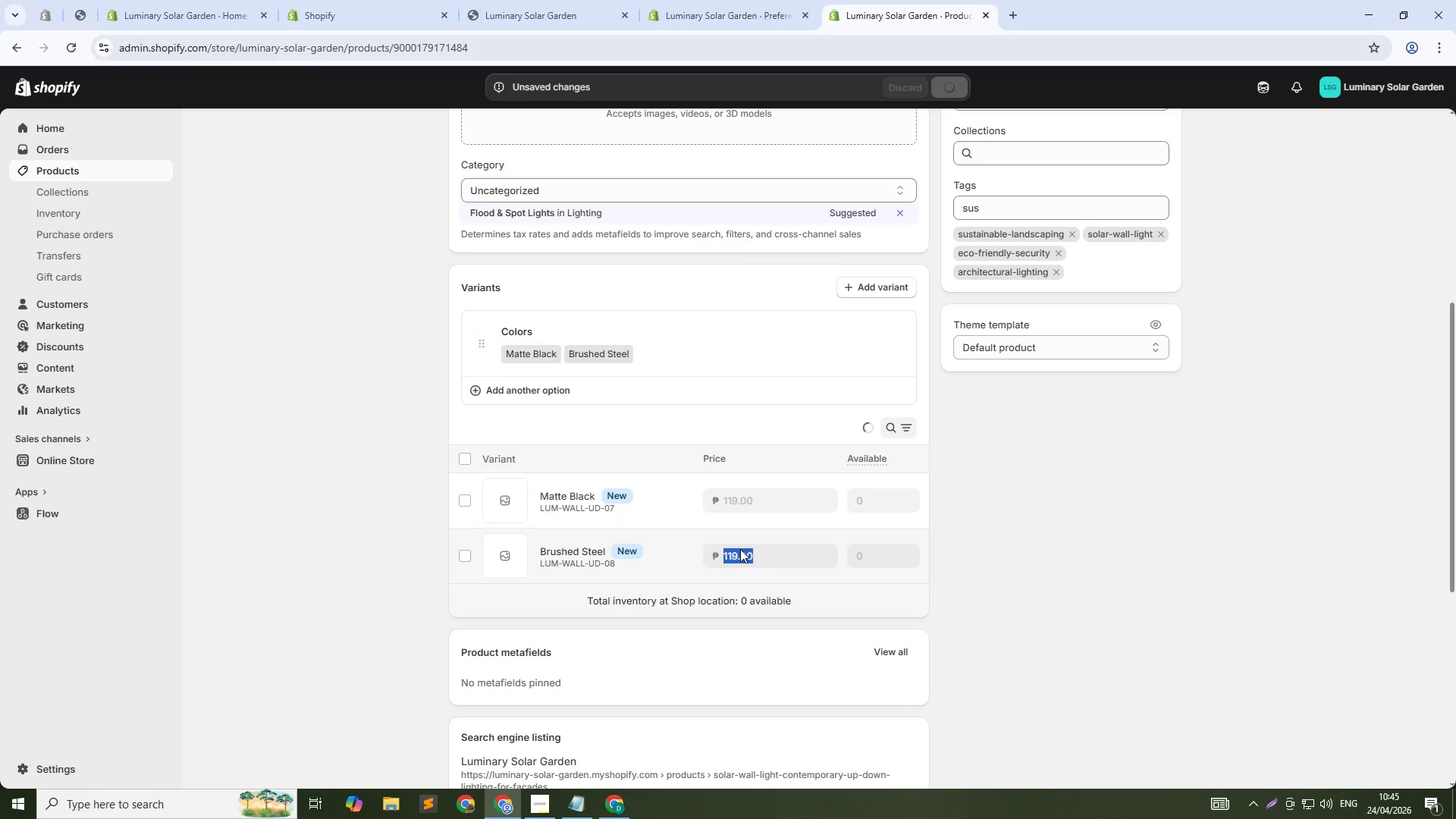 
triple_click([740, 549])
 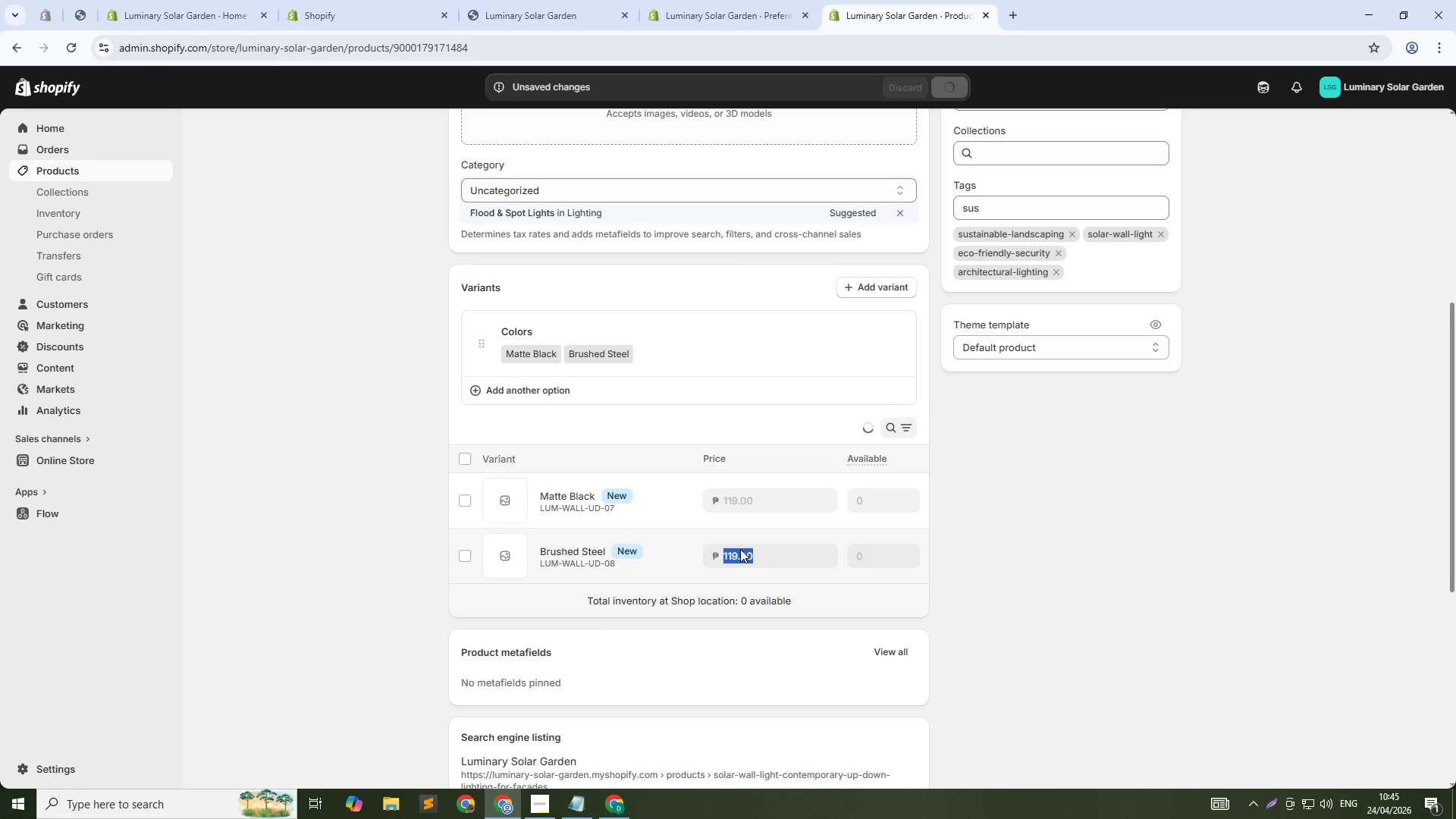 
left_click([740, 549])
 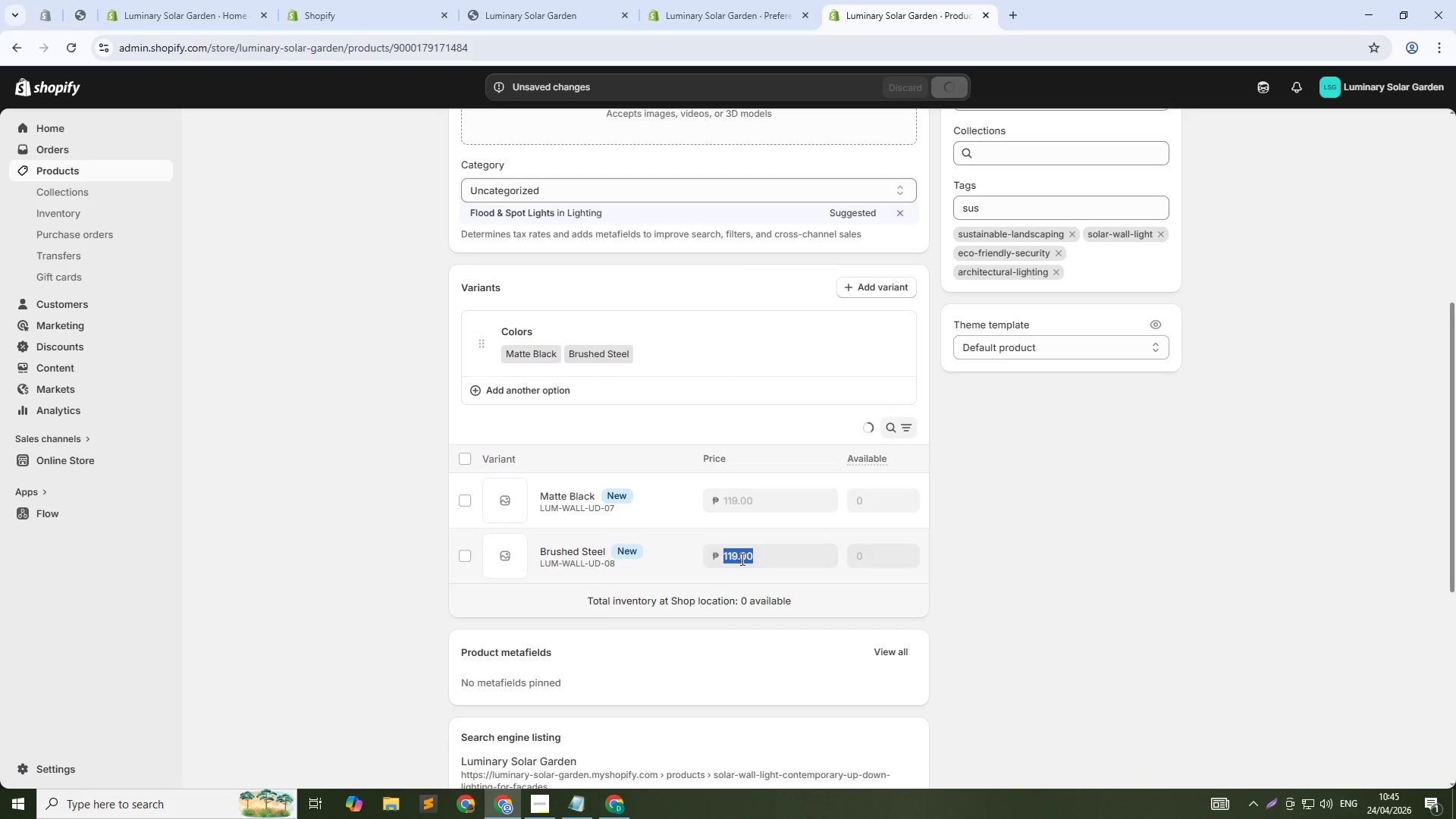 
left_click([741, 559])
 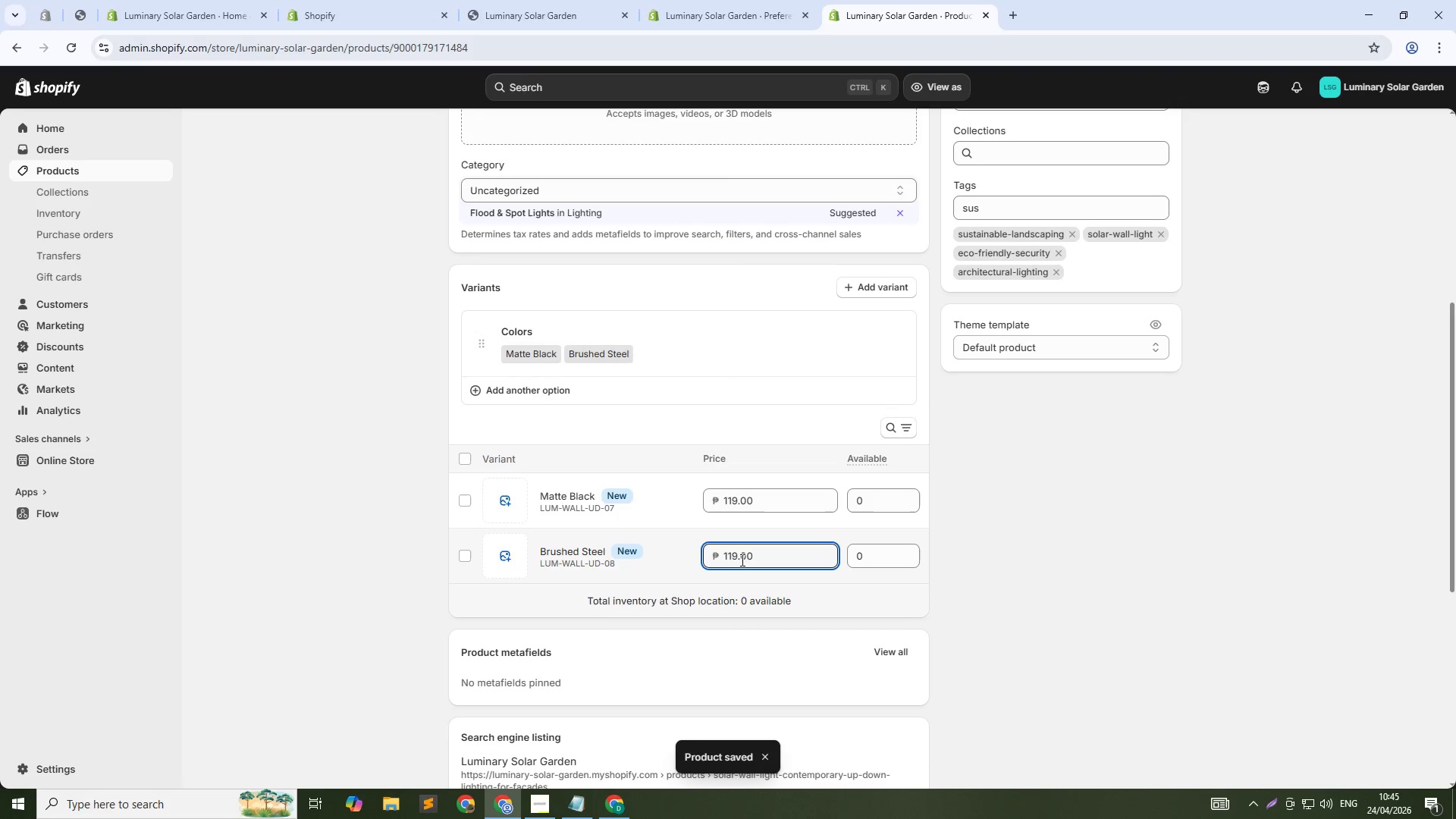 
double_click([741, 560])
 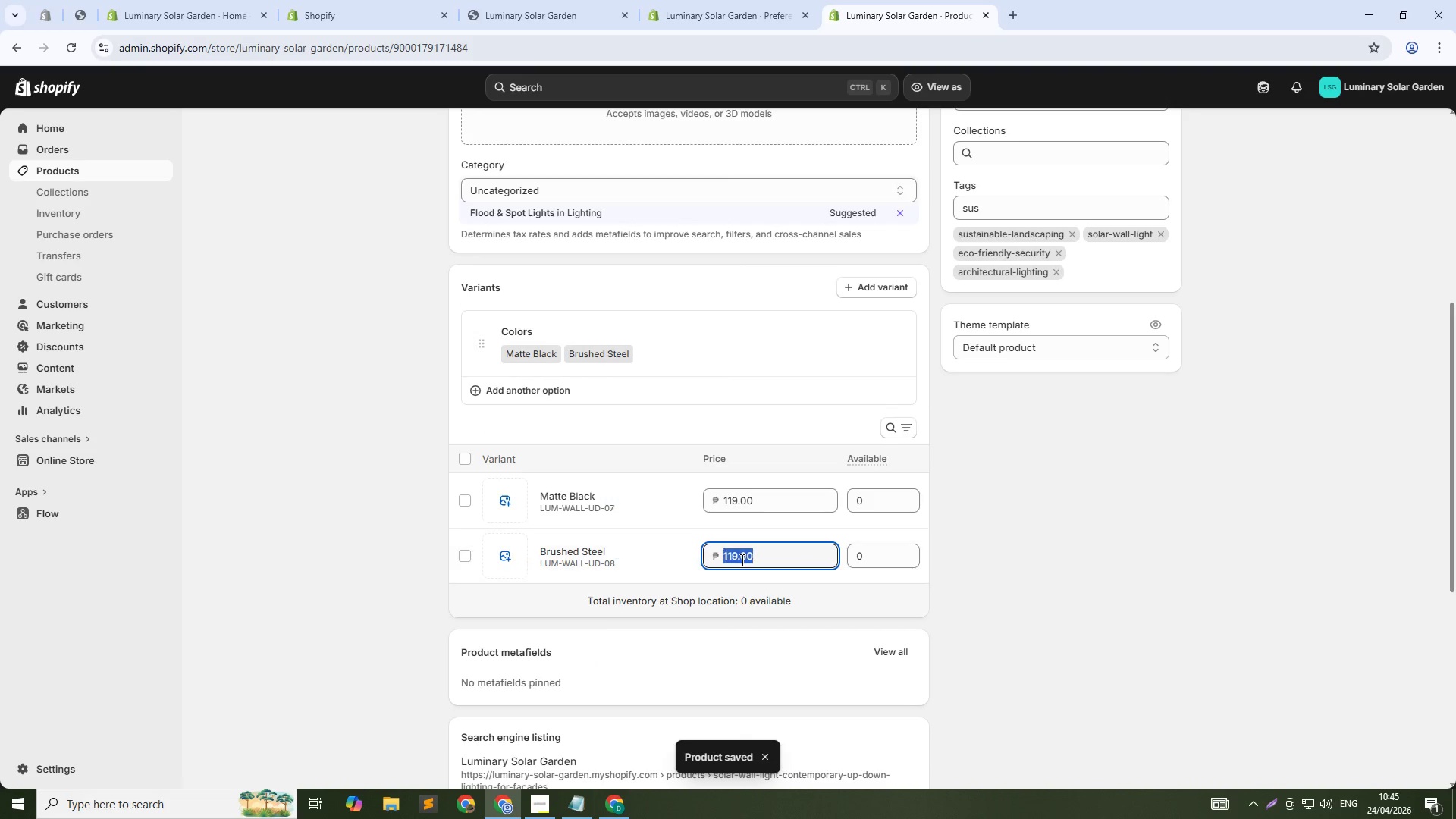 
triple_click([741, 560])
 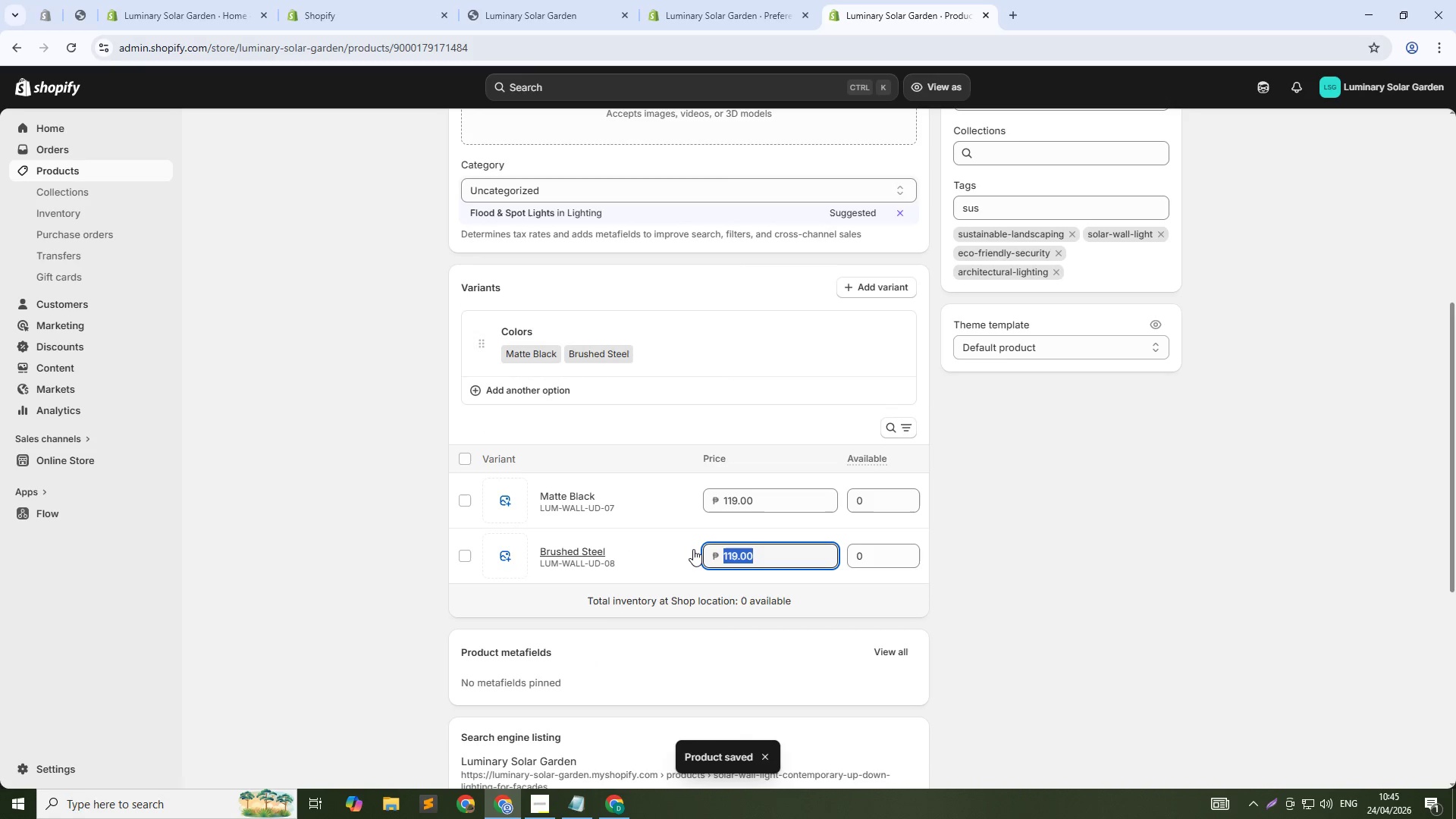 
key(Numpad1)
 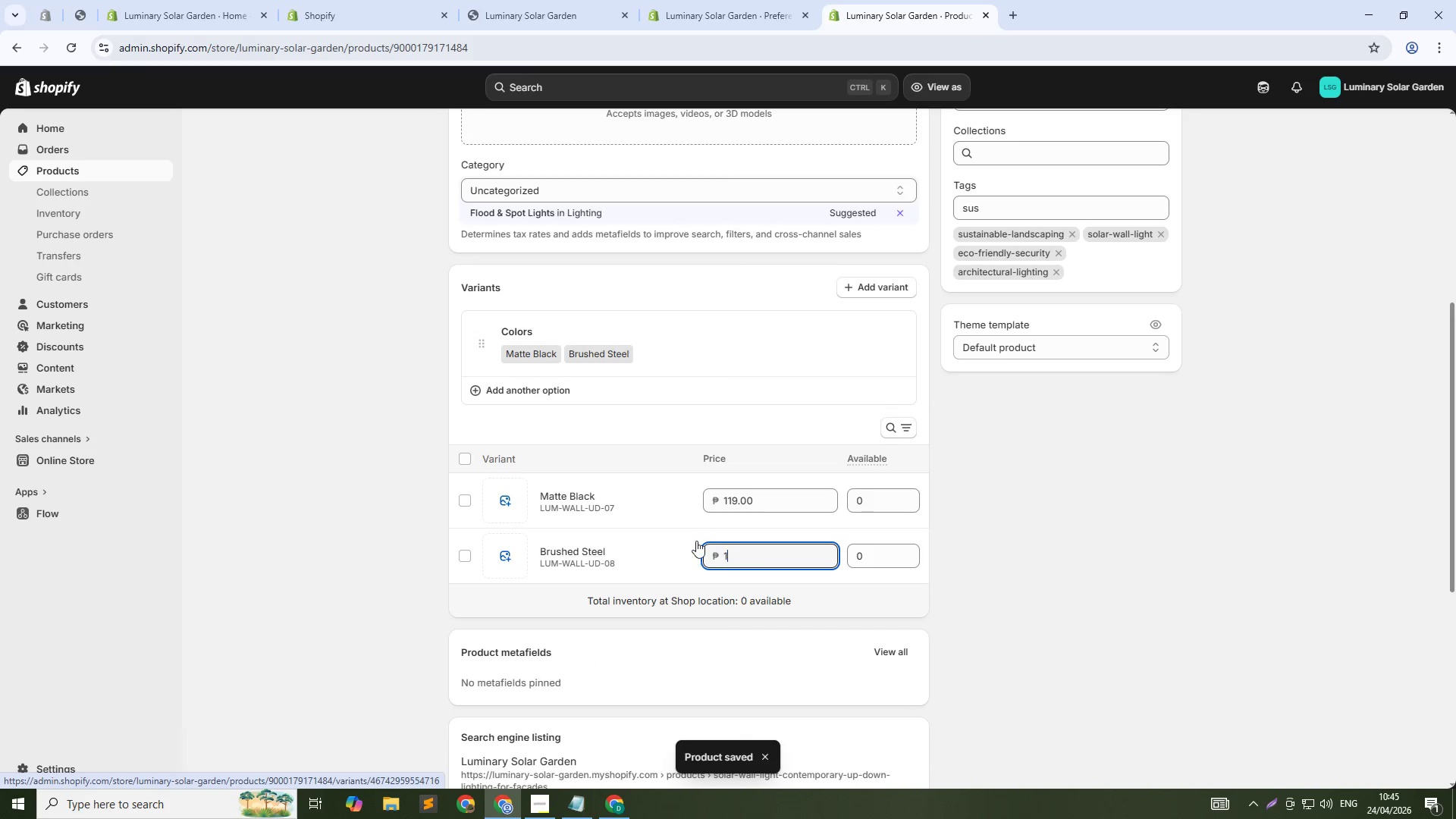 
key(Numpad2)
 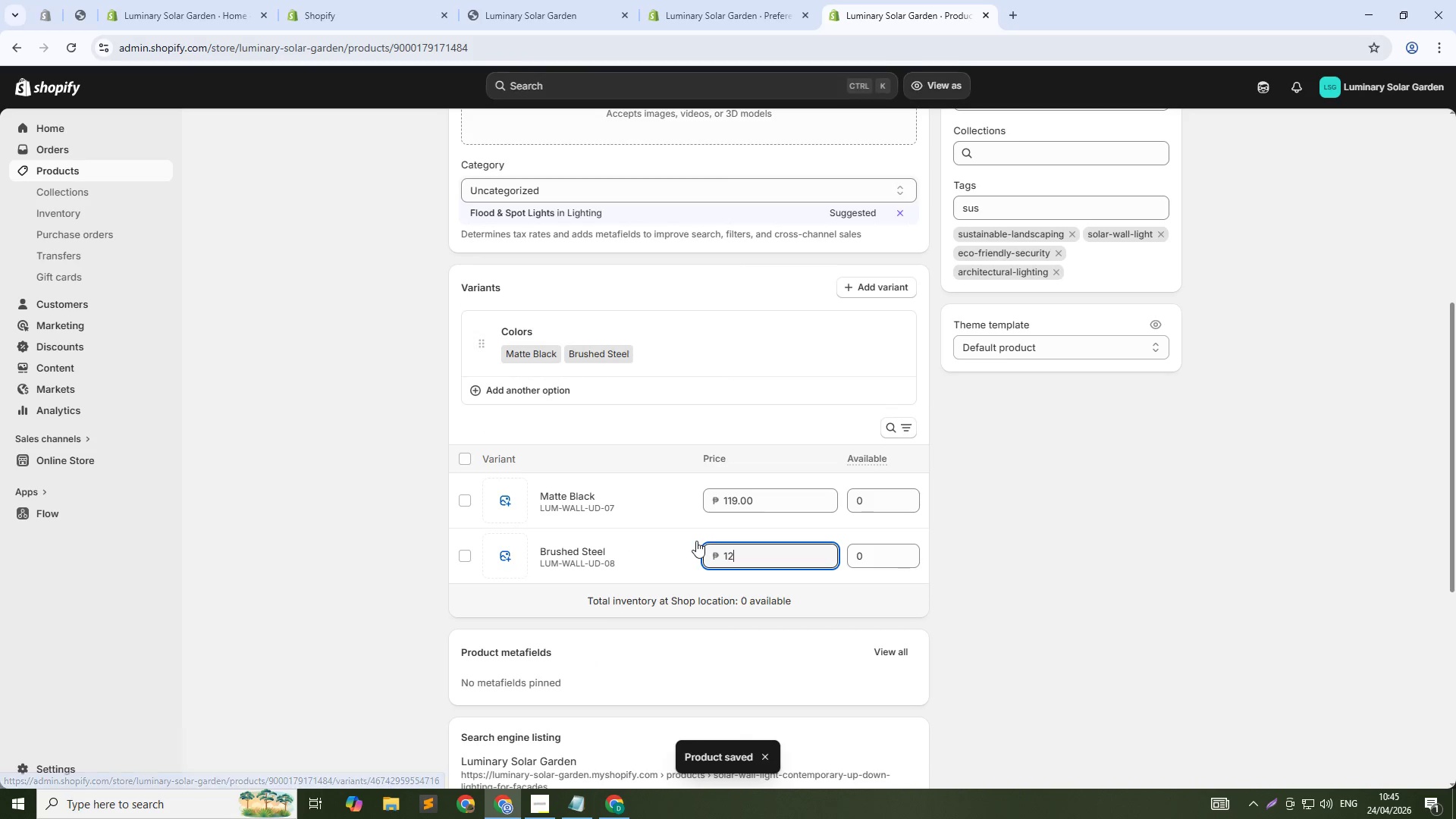 
key(Numpad9)
 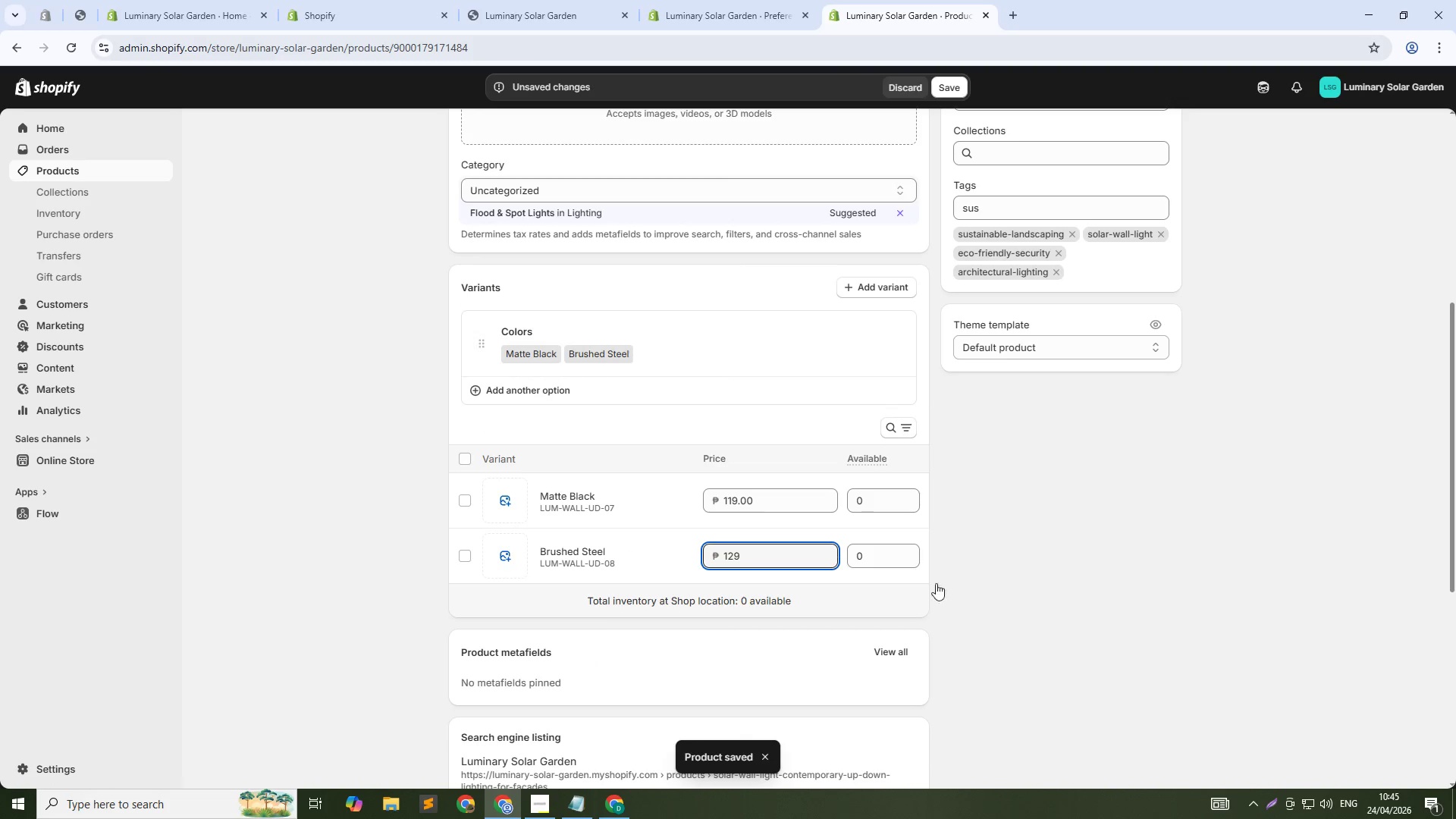 
left_click([1056, 601])
 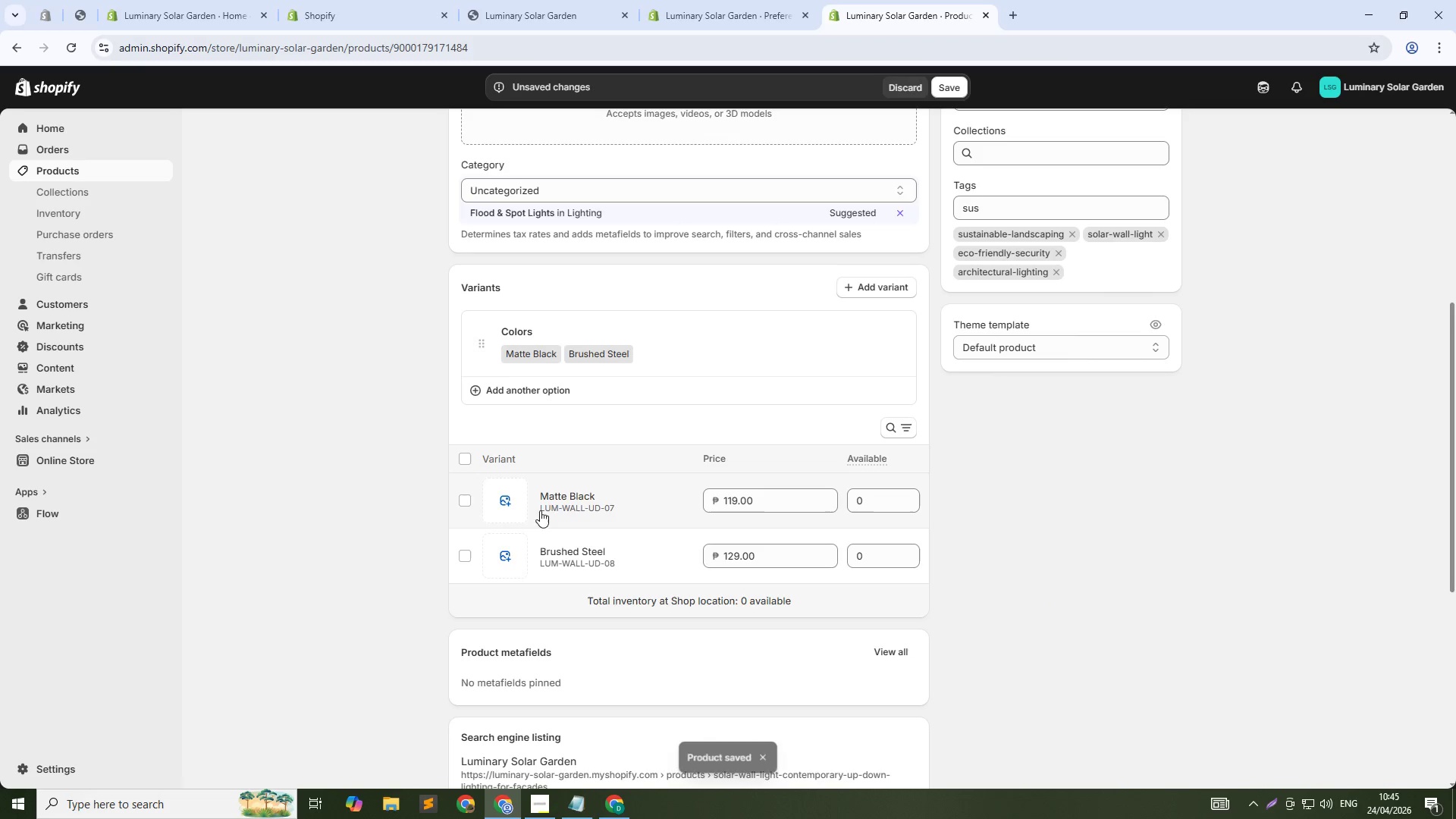 
left_click([567, 504])
 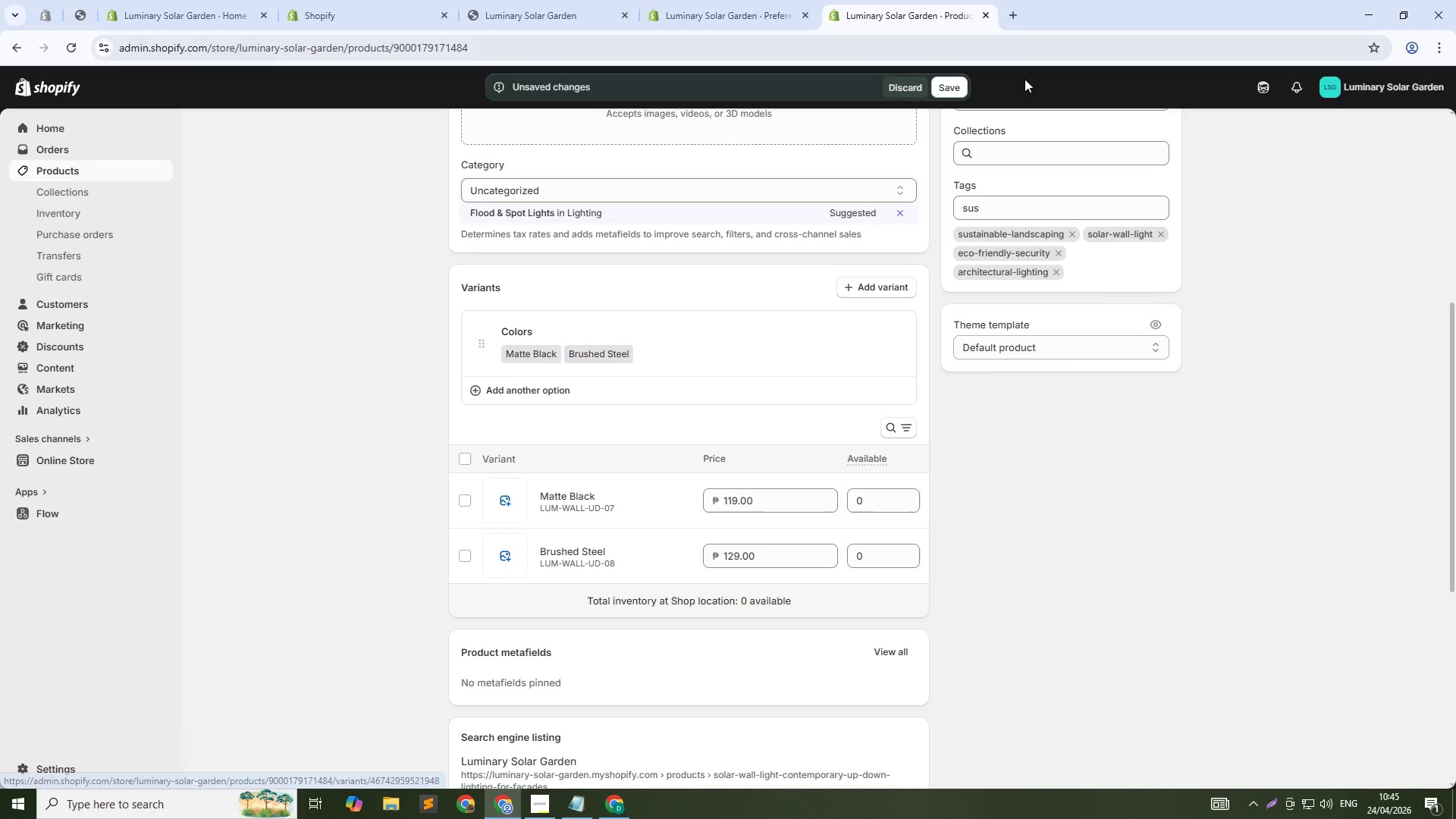 
left_click([949, 91])
 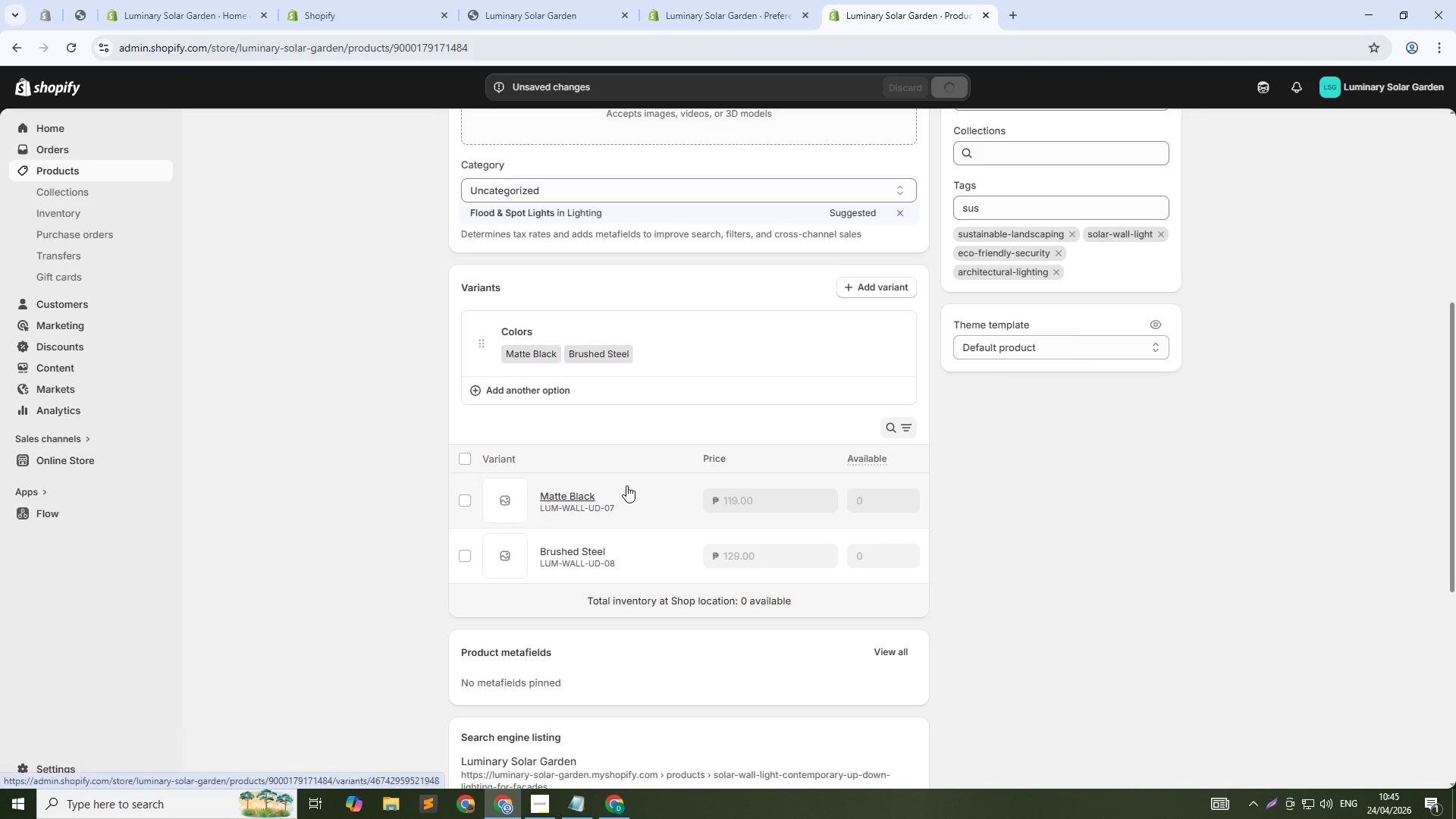 
left_click([589, 510])
 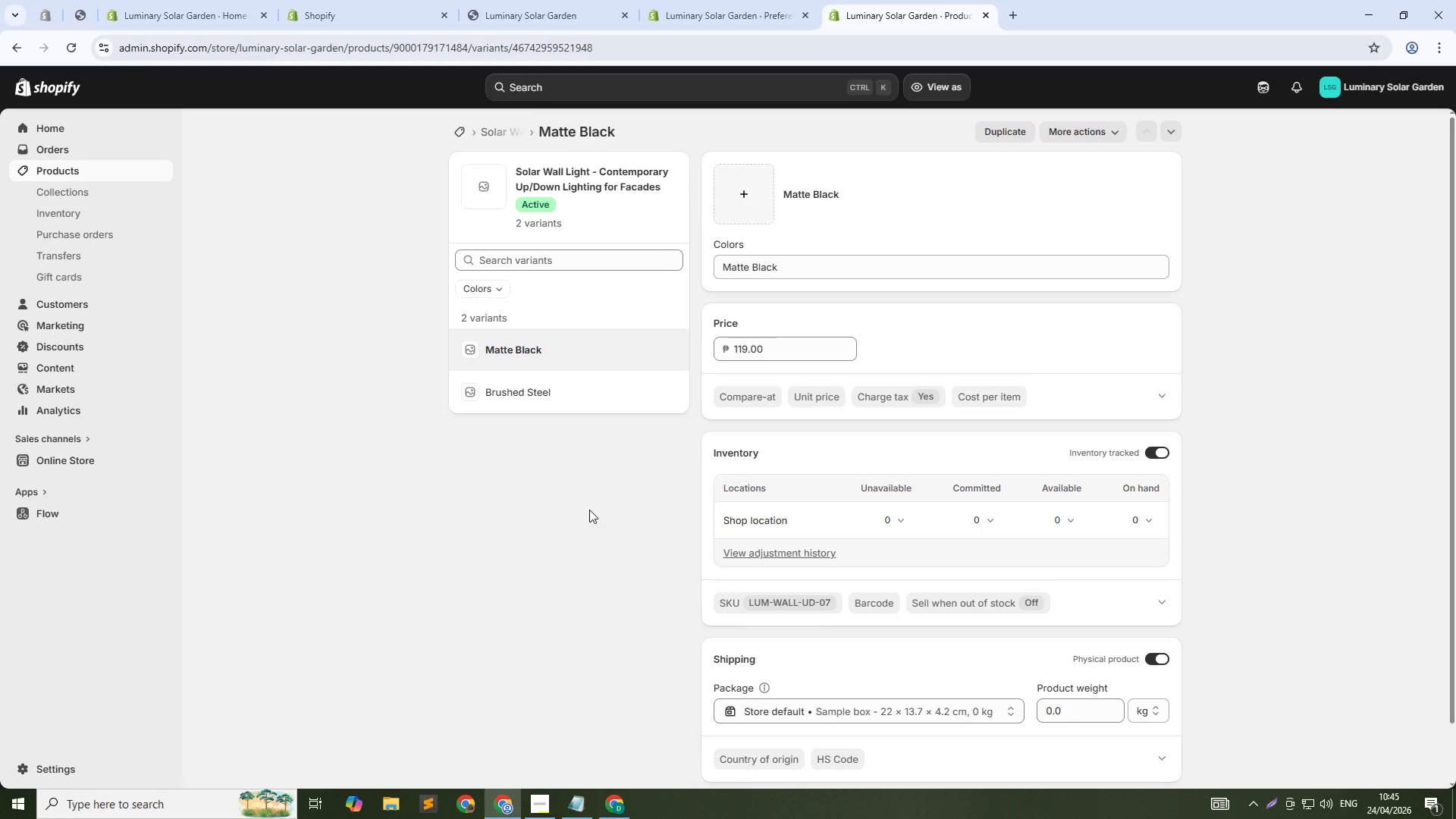 
wait(10.78)
 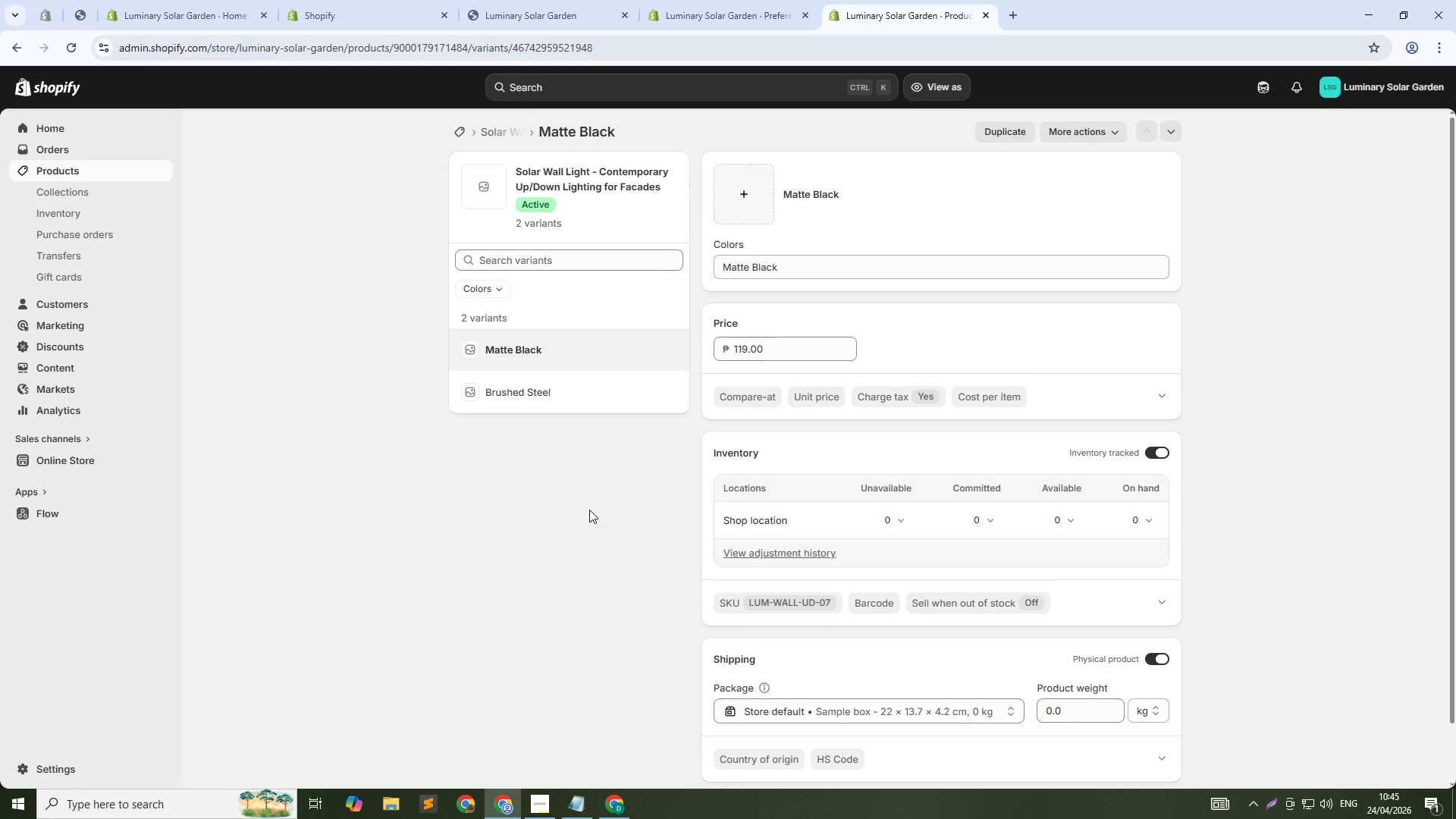 
left_click([805, 613])
 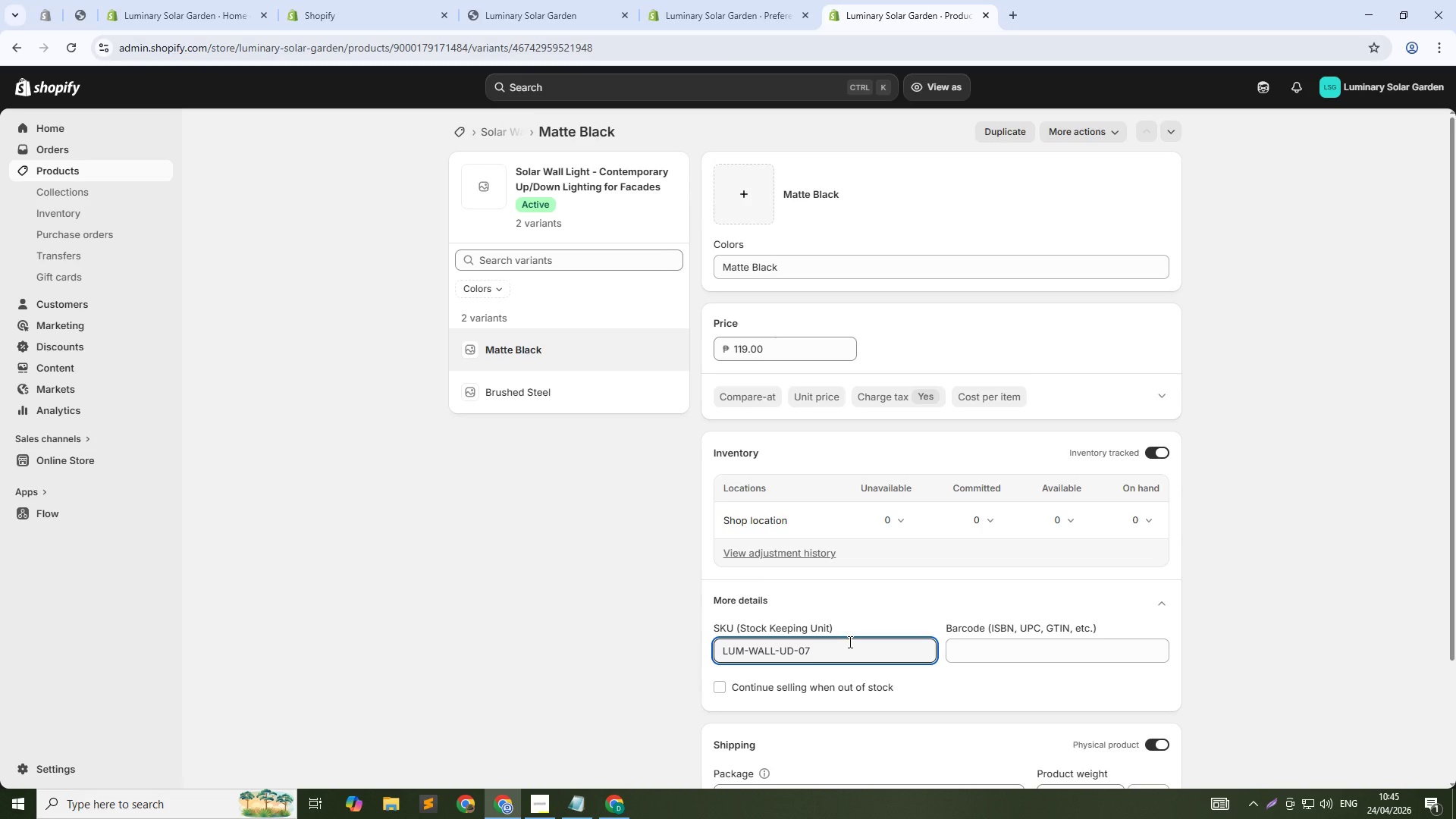 
type(_MB)
 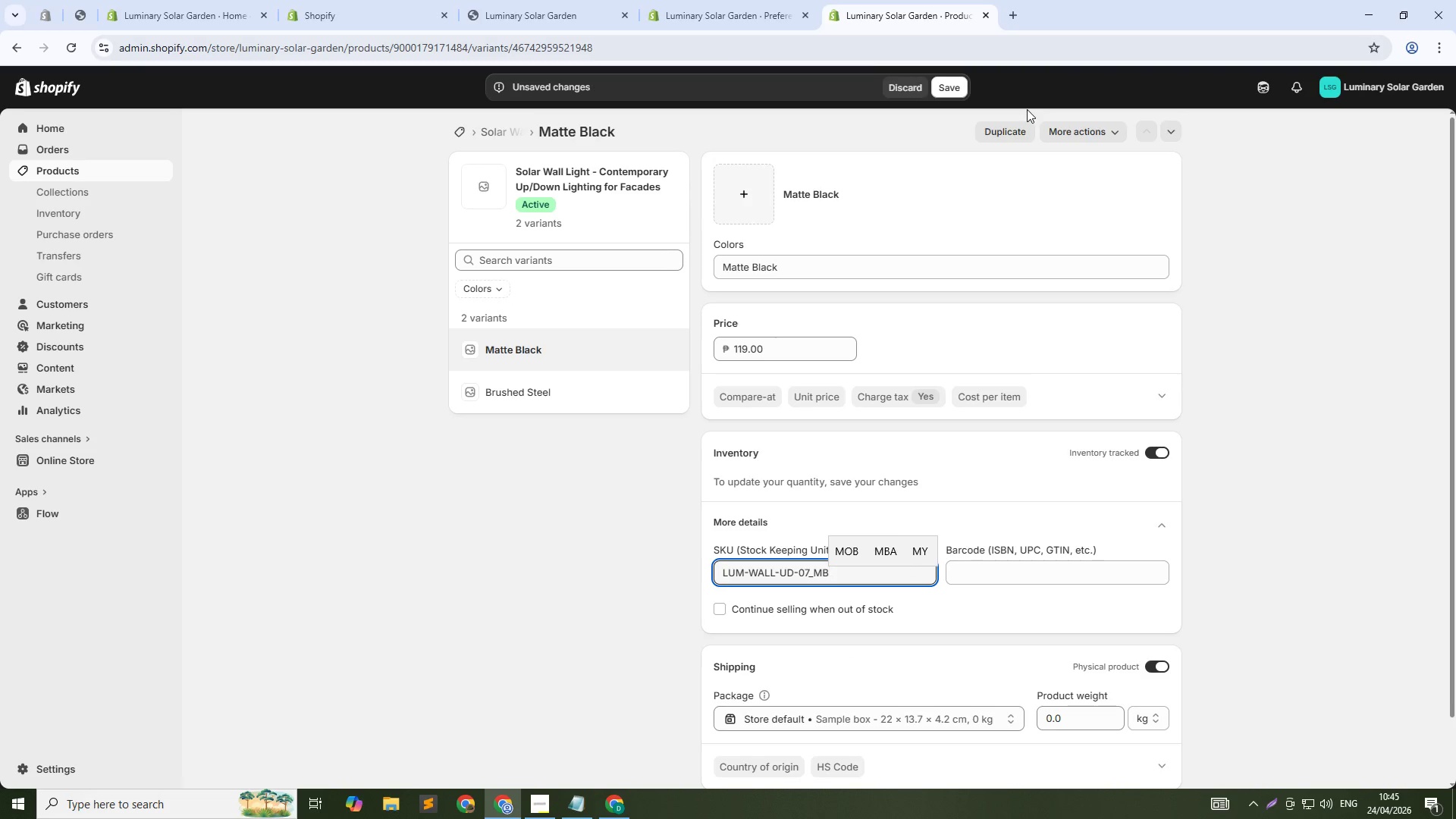 
key(Backspace)
key(Backspace)
key(Backspace)
type(-MB)
 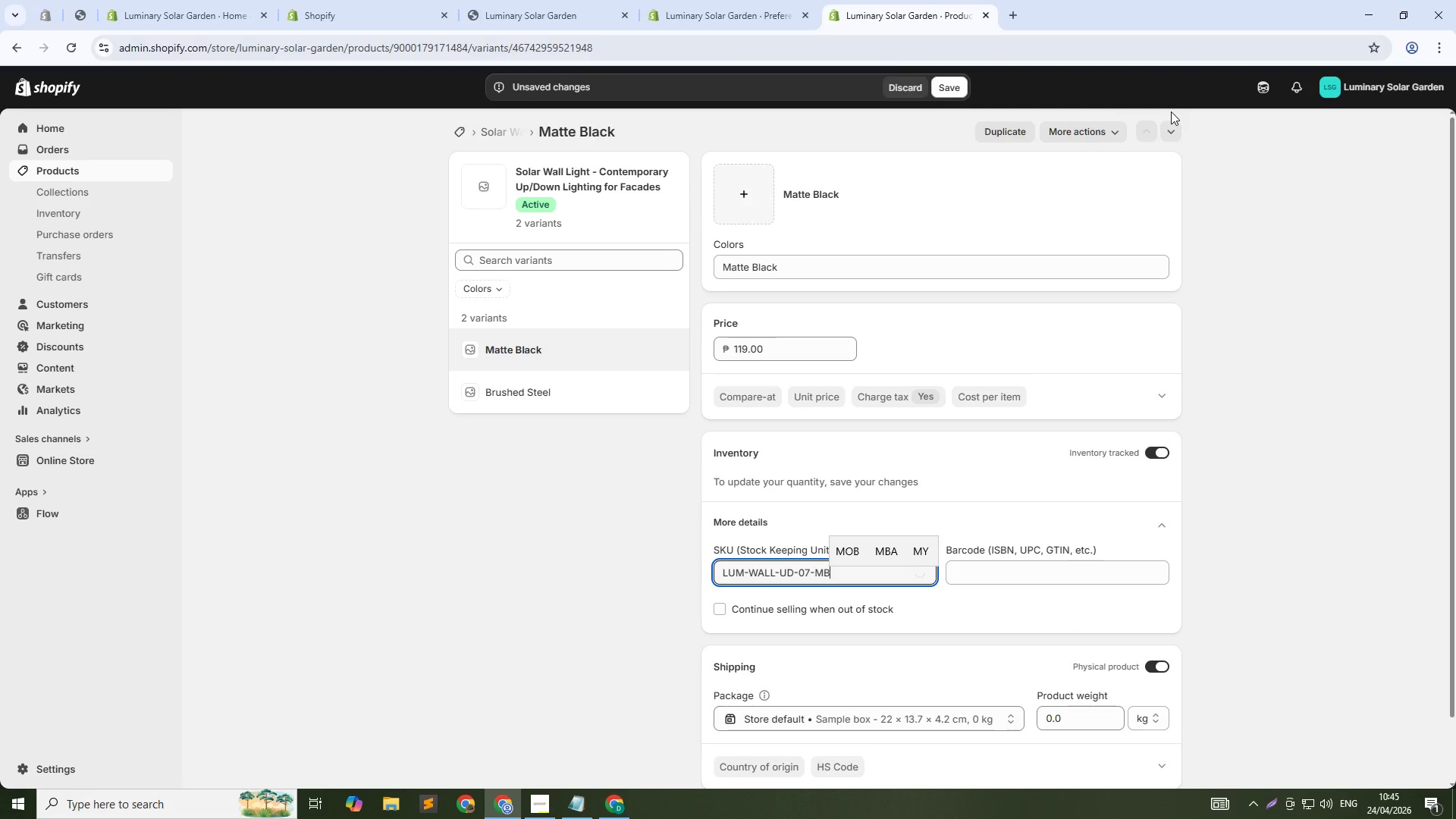 
left_click([960, 89])
 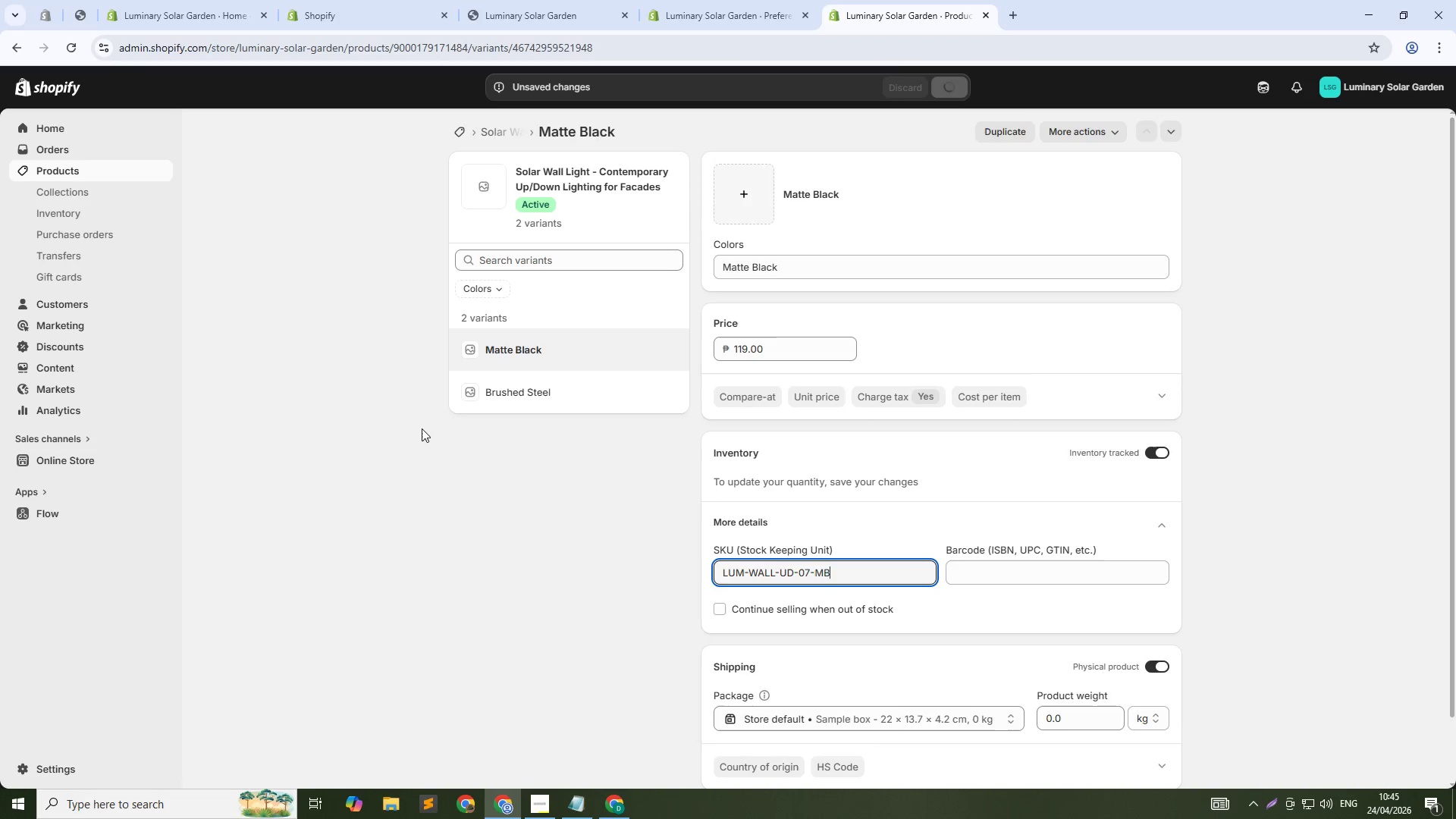 
left_click([519, 400])
 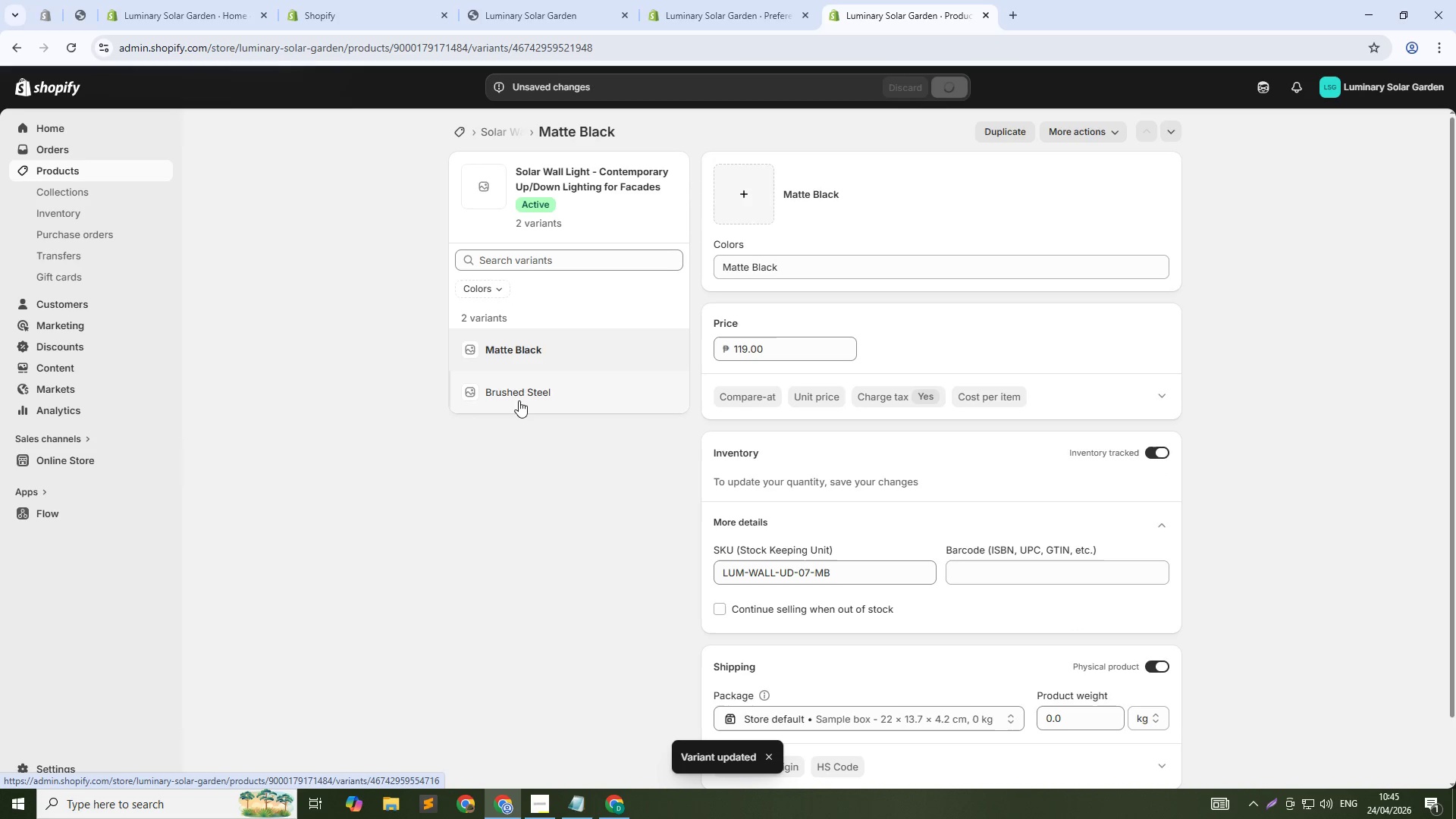 
left_click([523, 398])
 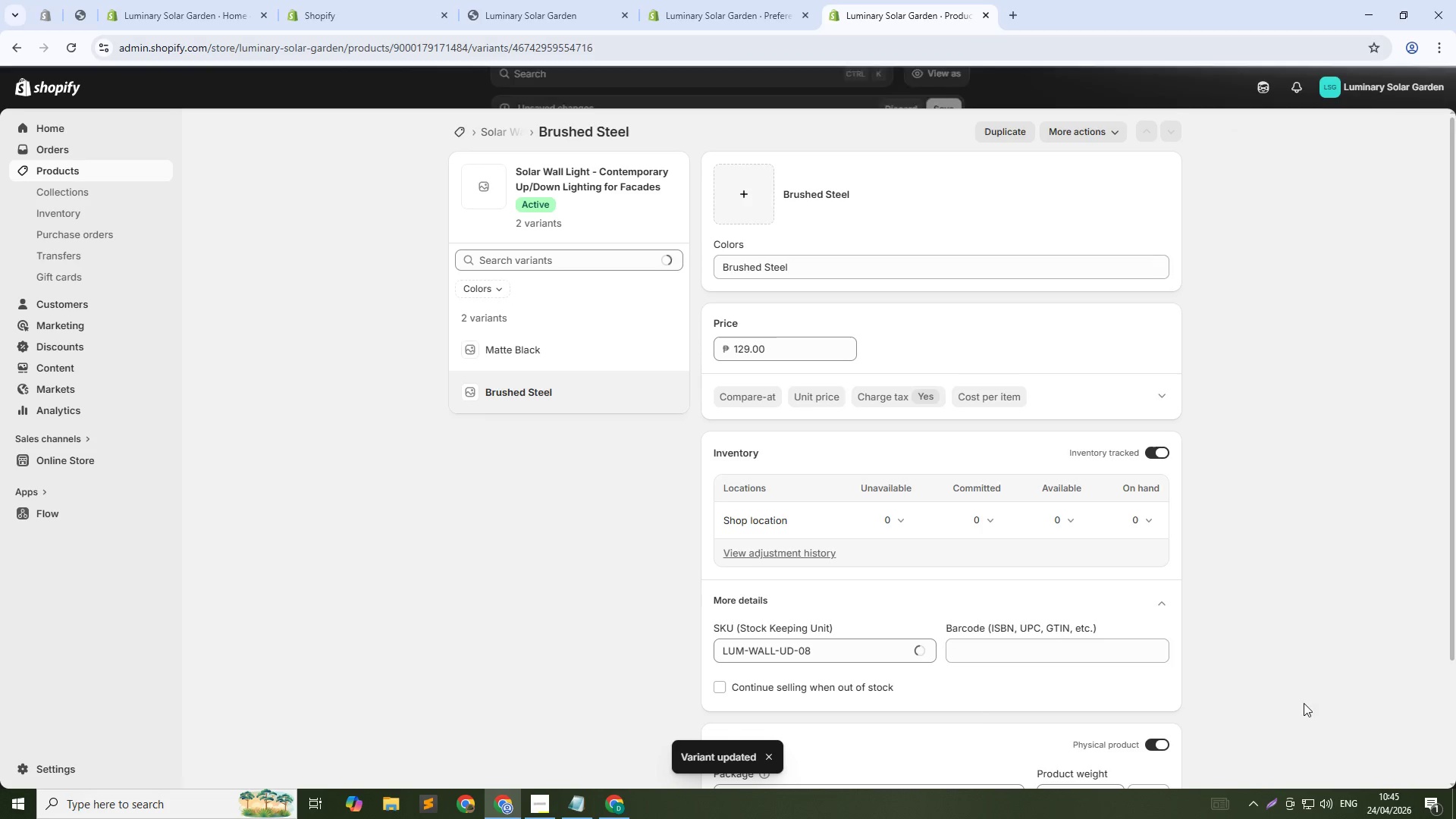 
left_click([813, 643])
 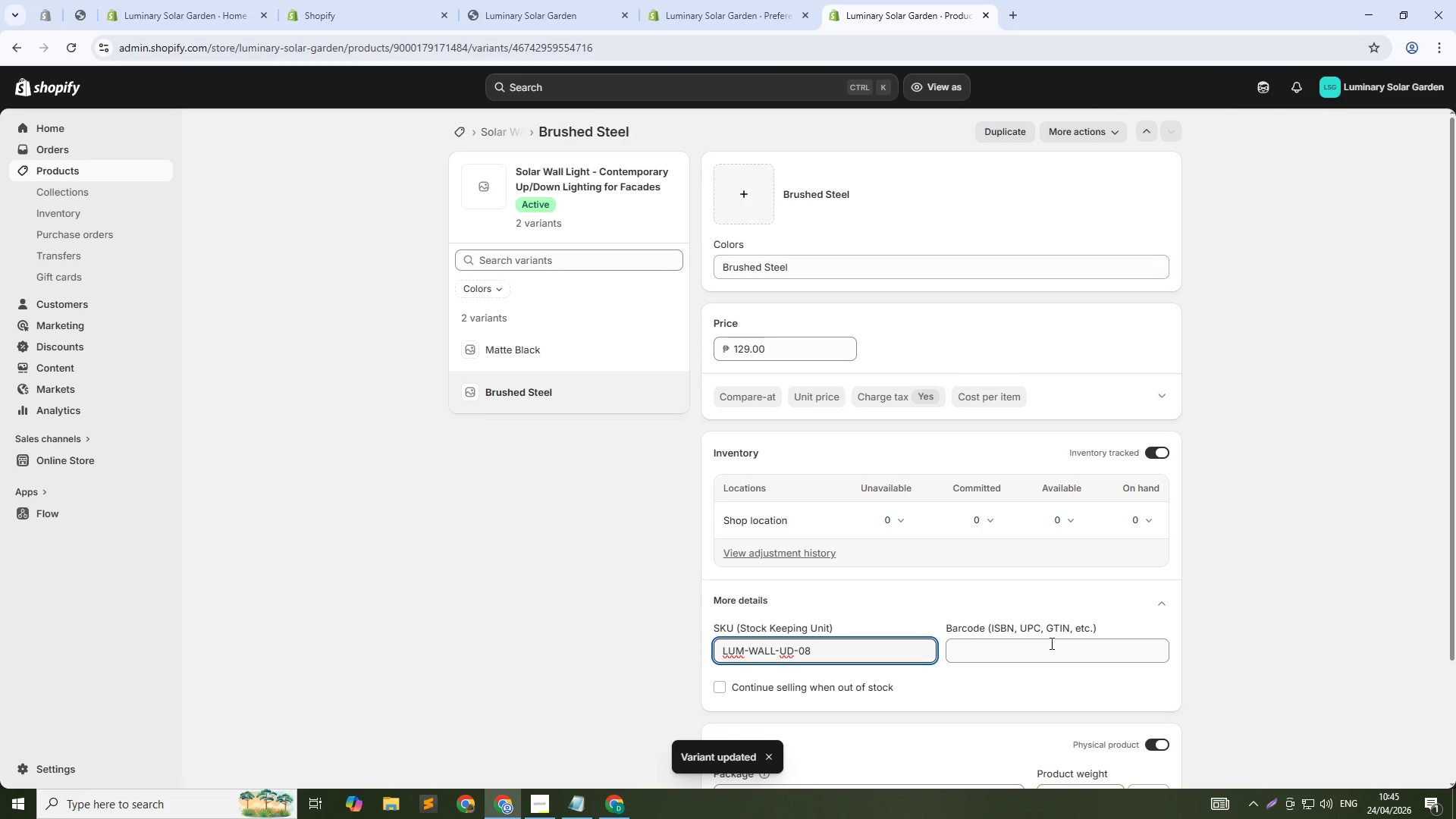 
type(_BS)
 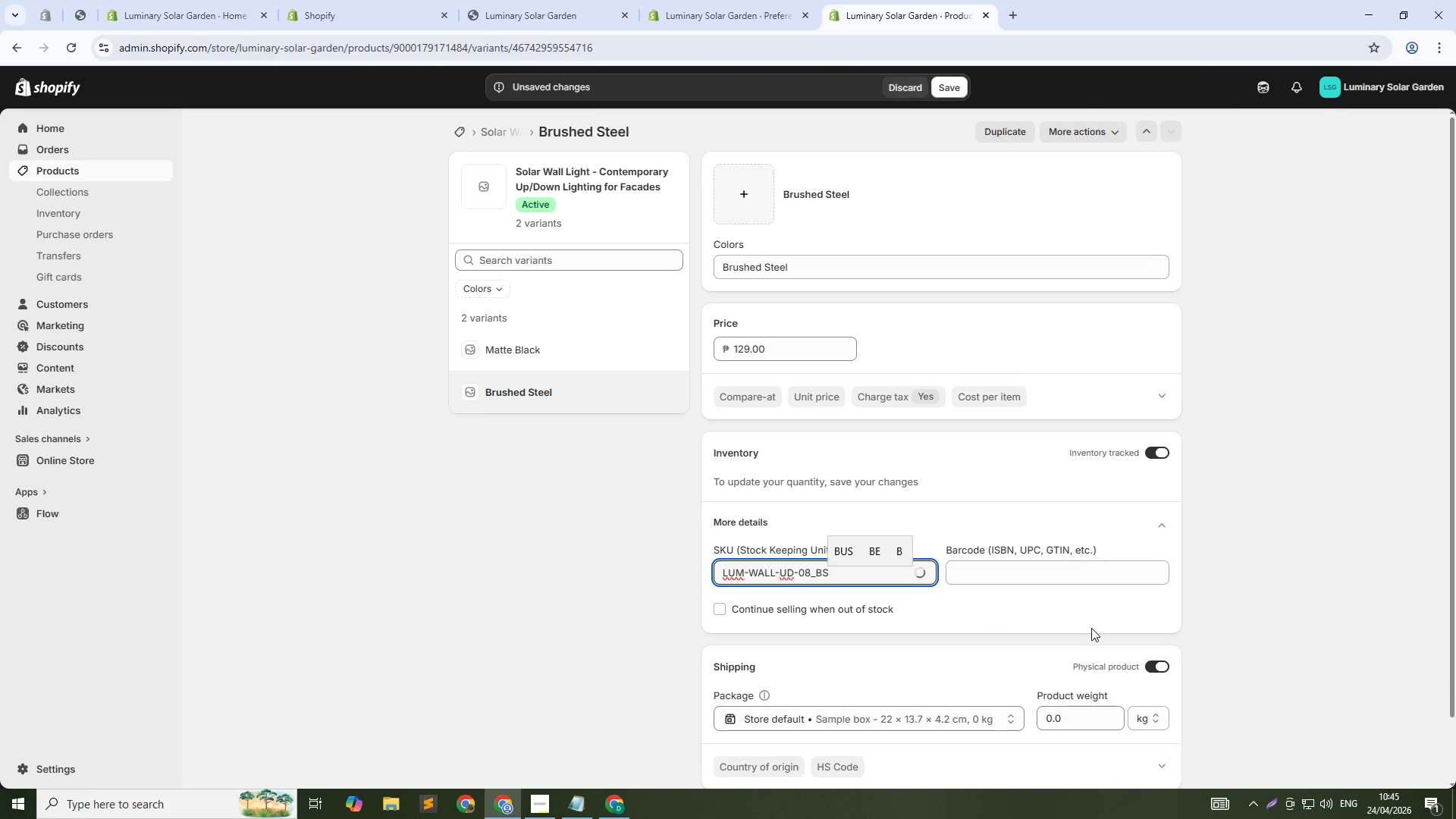 
key(Backspace)
key(Backspace)
key(Backspace)
type(-BS)
 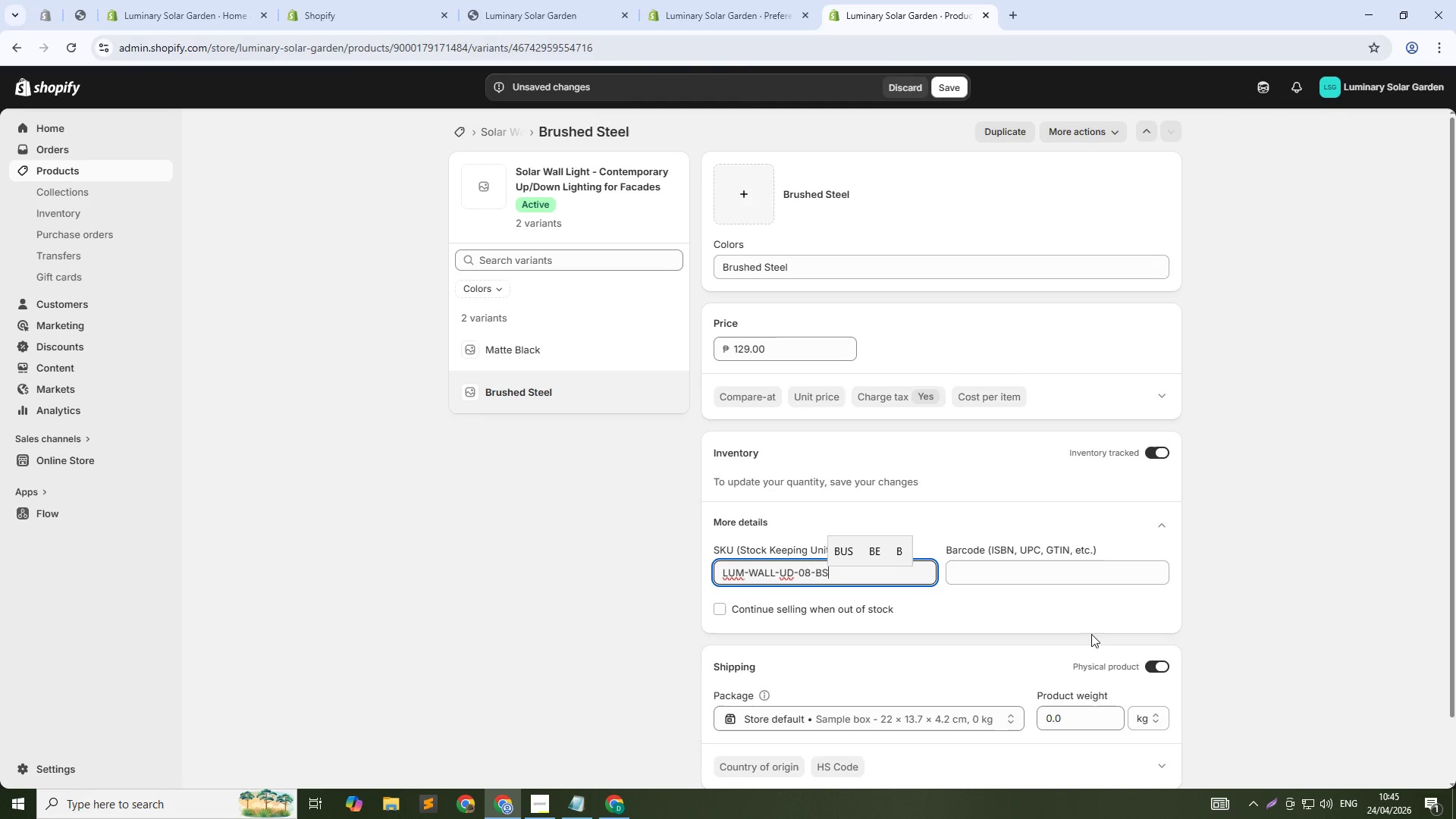 
left_click([490, 130])
 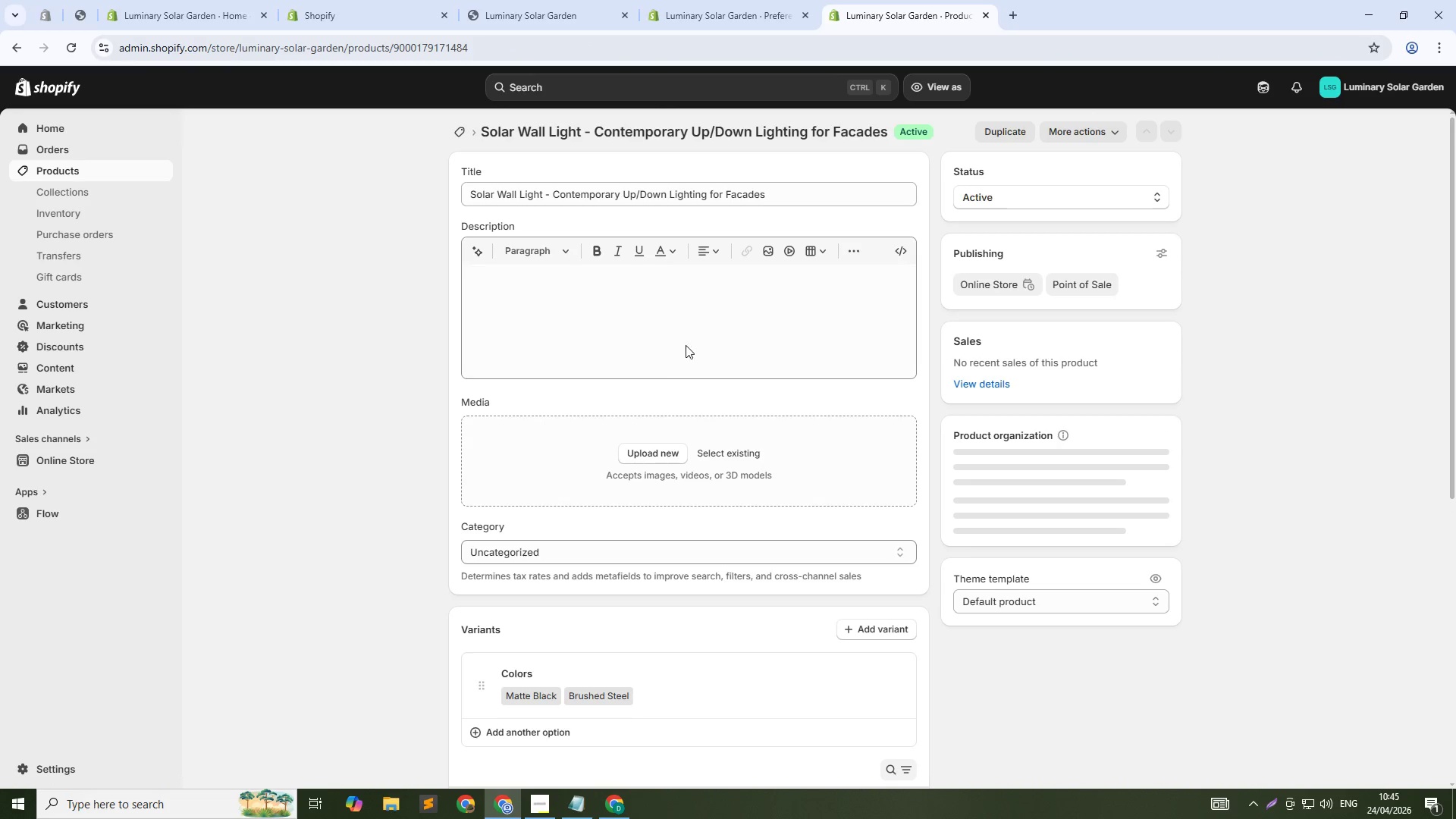 
left_click([736, 517])
 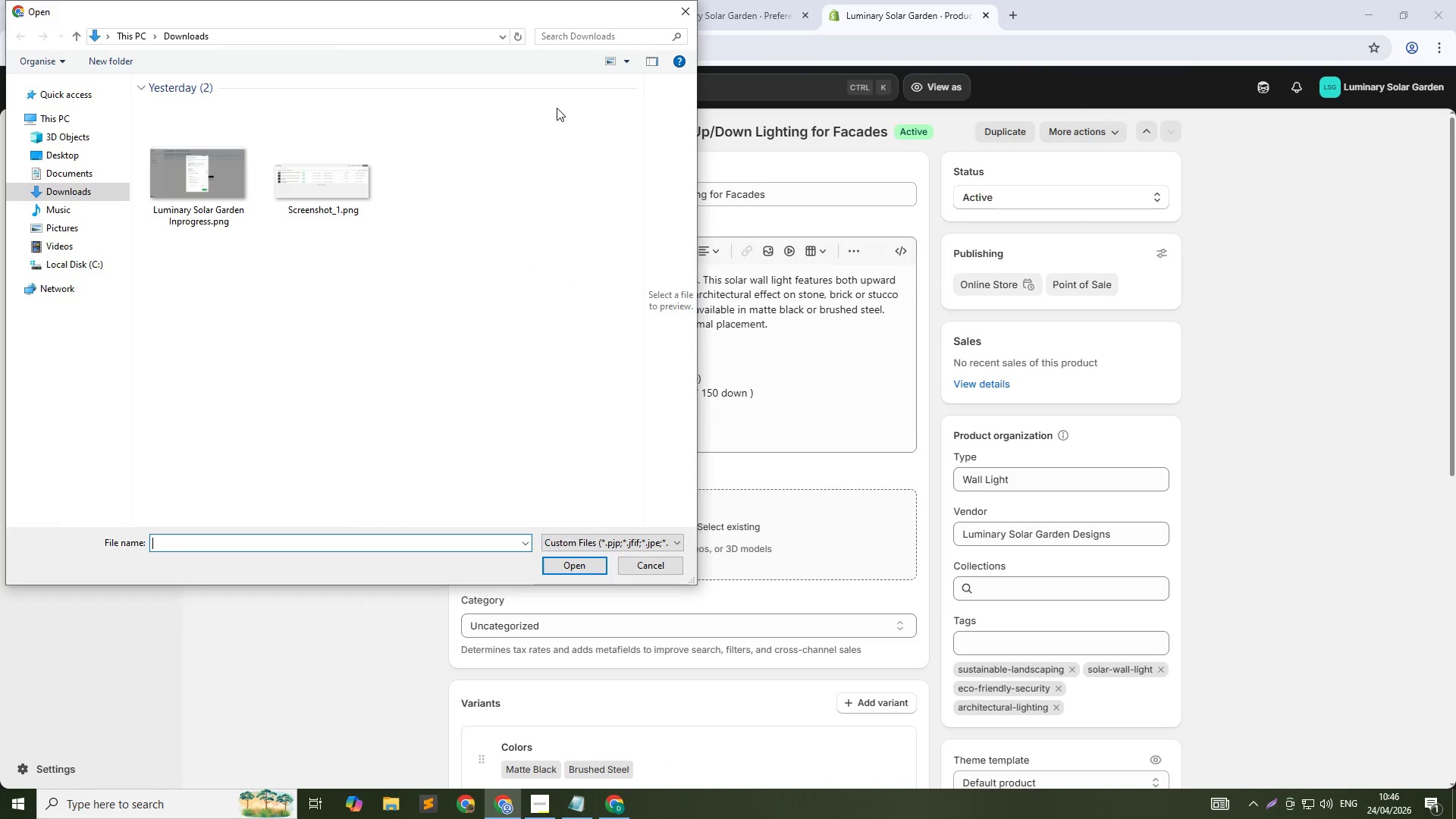 
left_click([688, 17])
 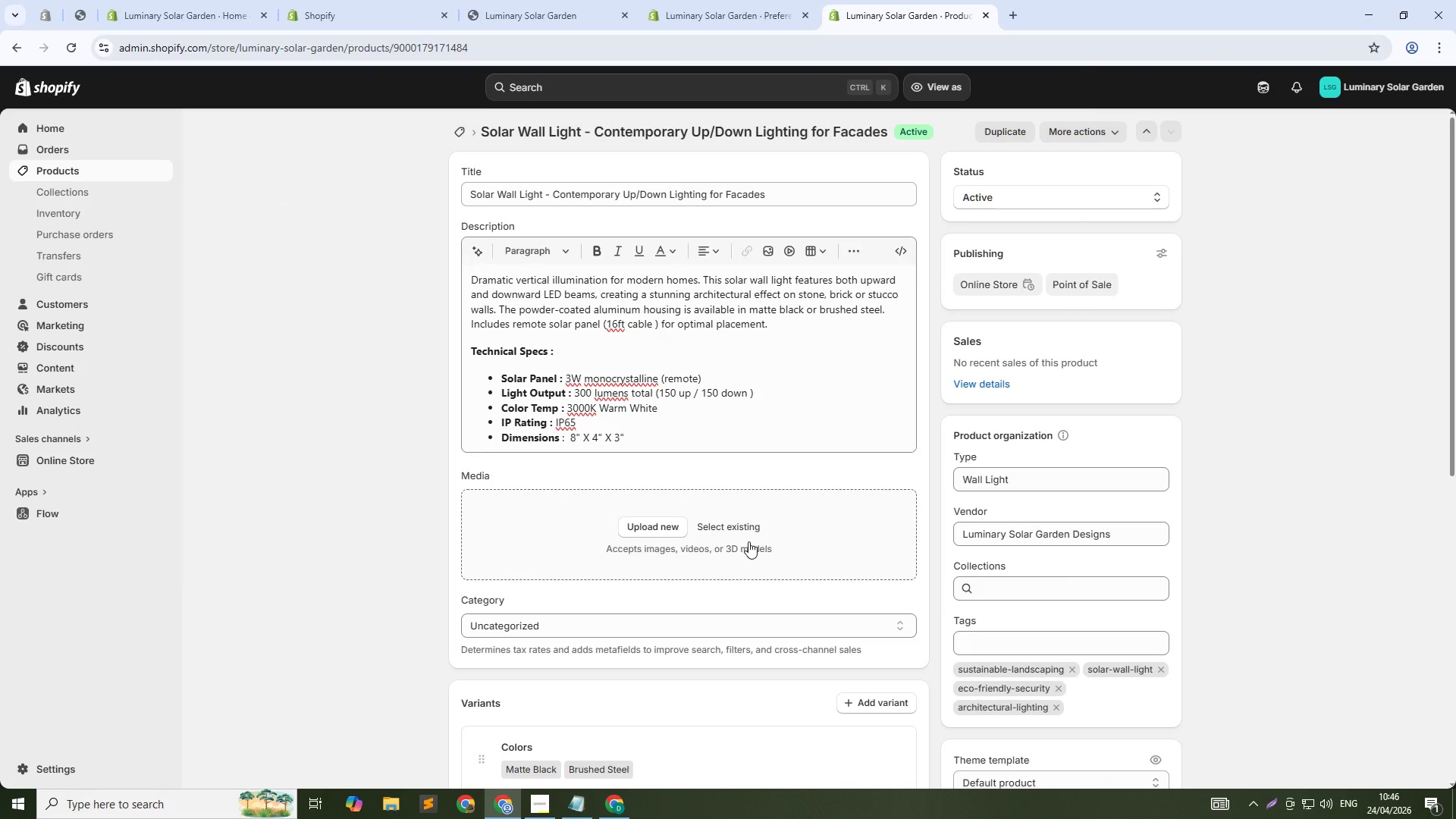 
left_click([746, 529])
 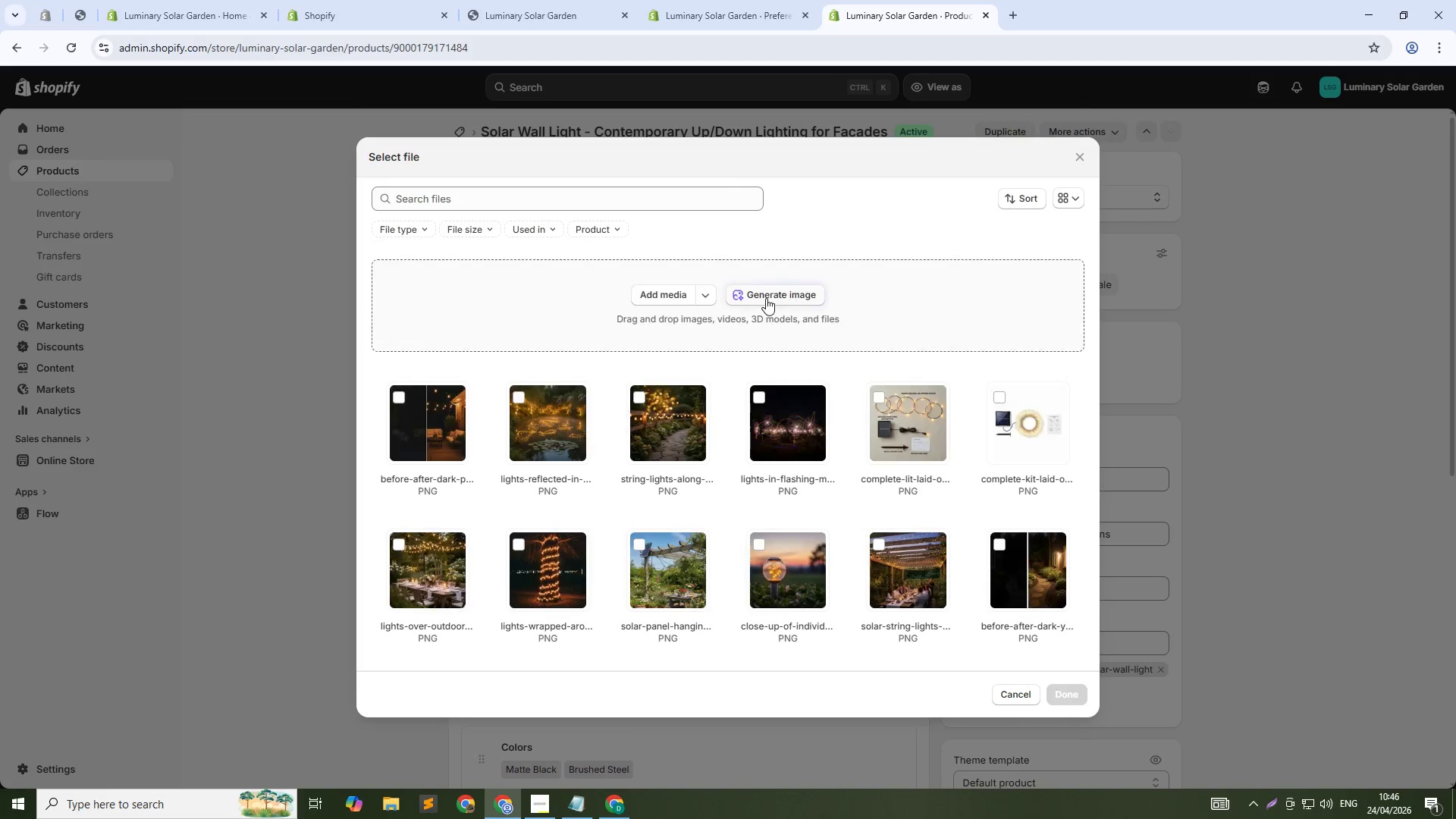 
left_click([752, 300])
 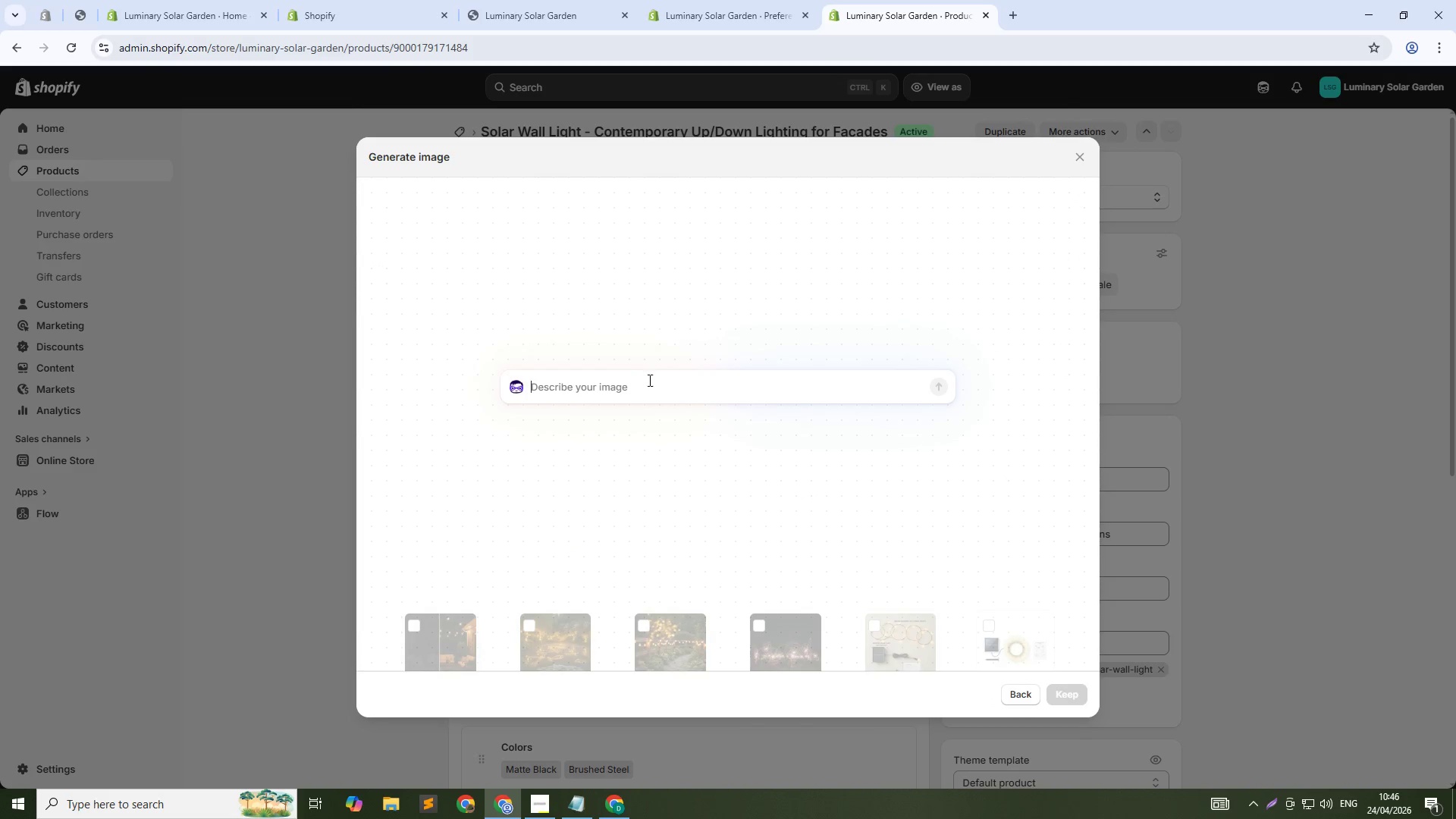 
left_click([651, 393])
 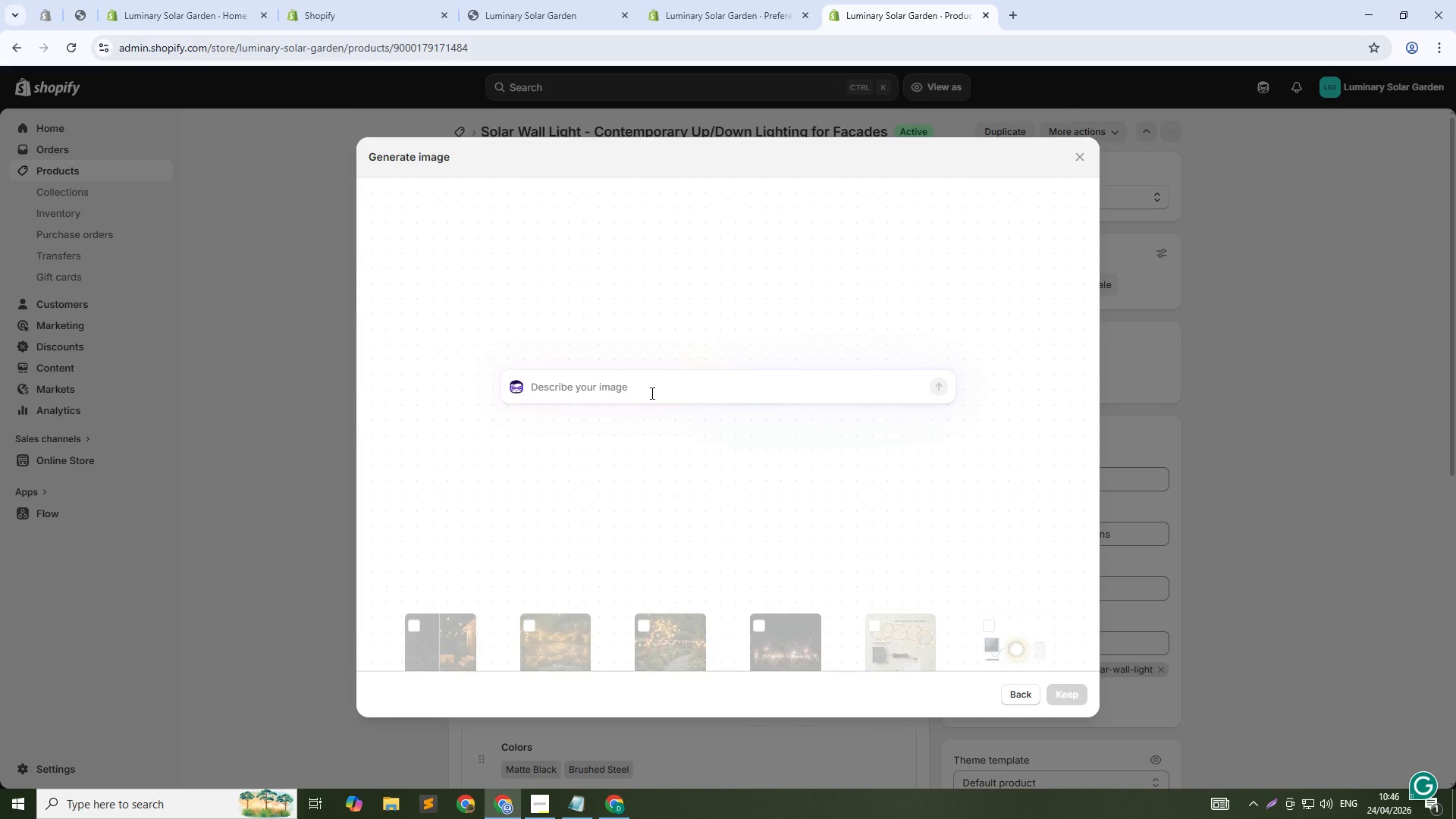 
type(Solr wall light on stone facade, both up and dwon)
key(Backspace)
key(Backspace)
key(Backspace)
type(own beams visible , night settings , 1:1)
 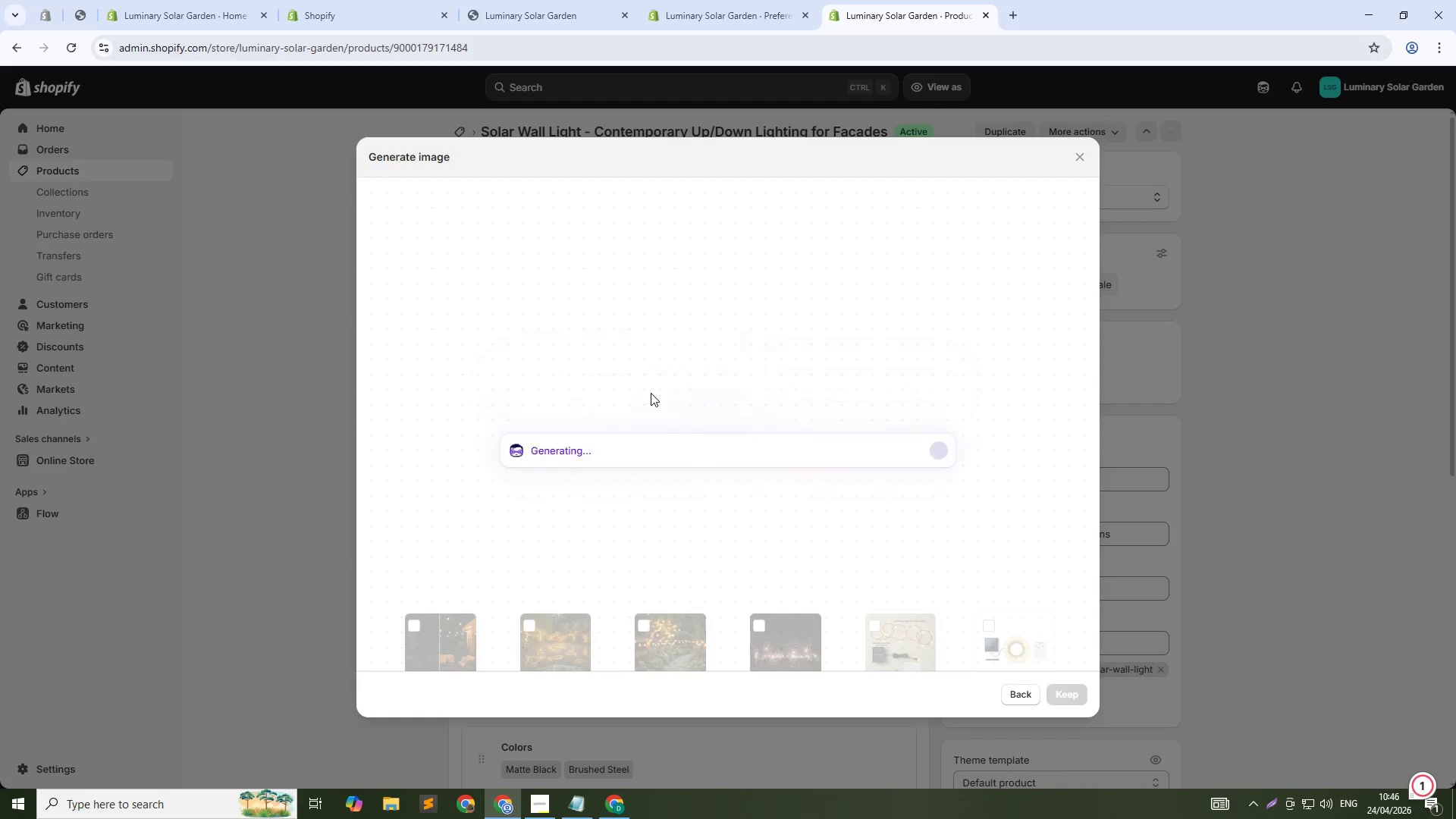 
key(Enter)
 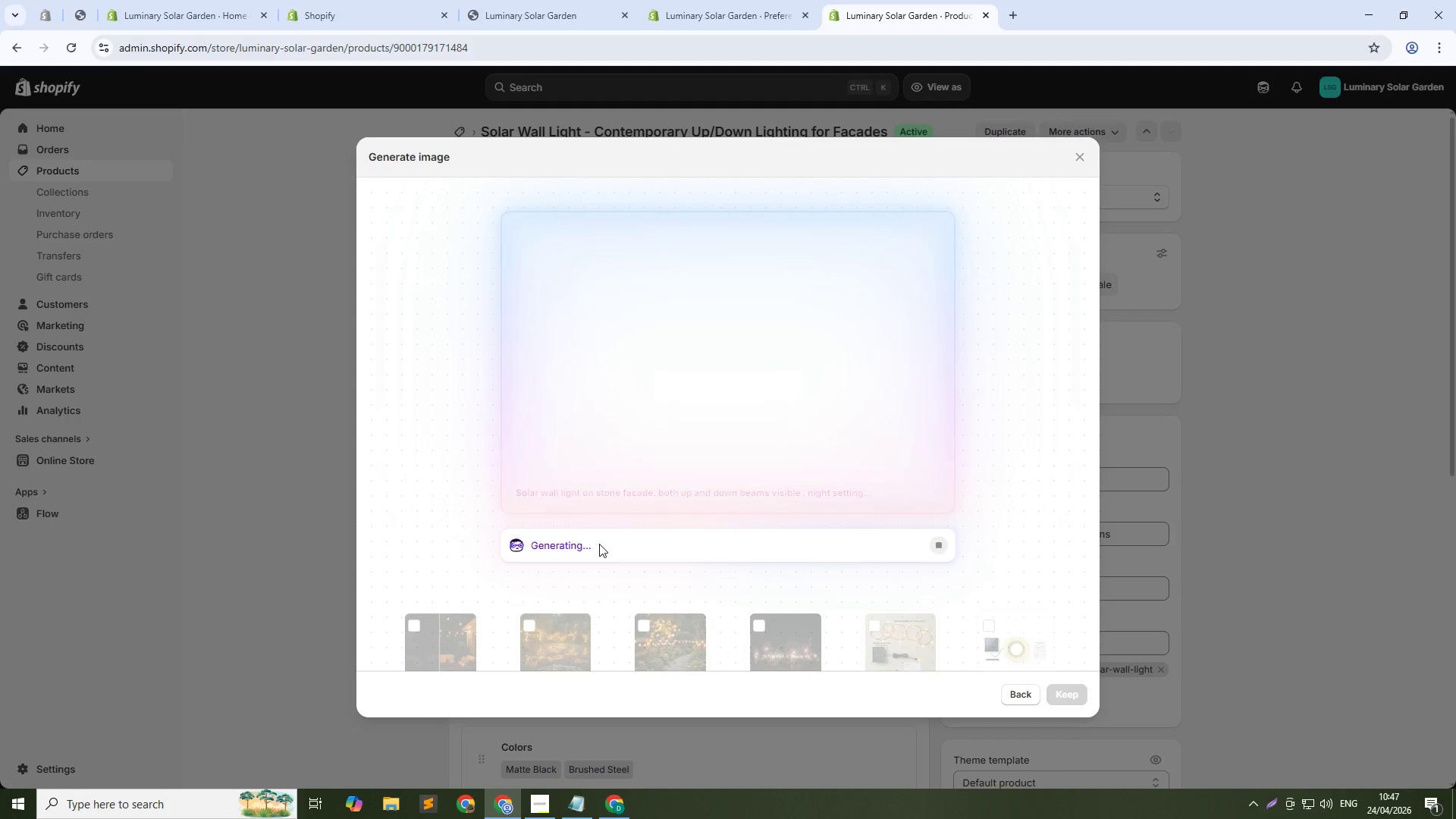 
wait(27.31)
 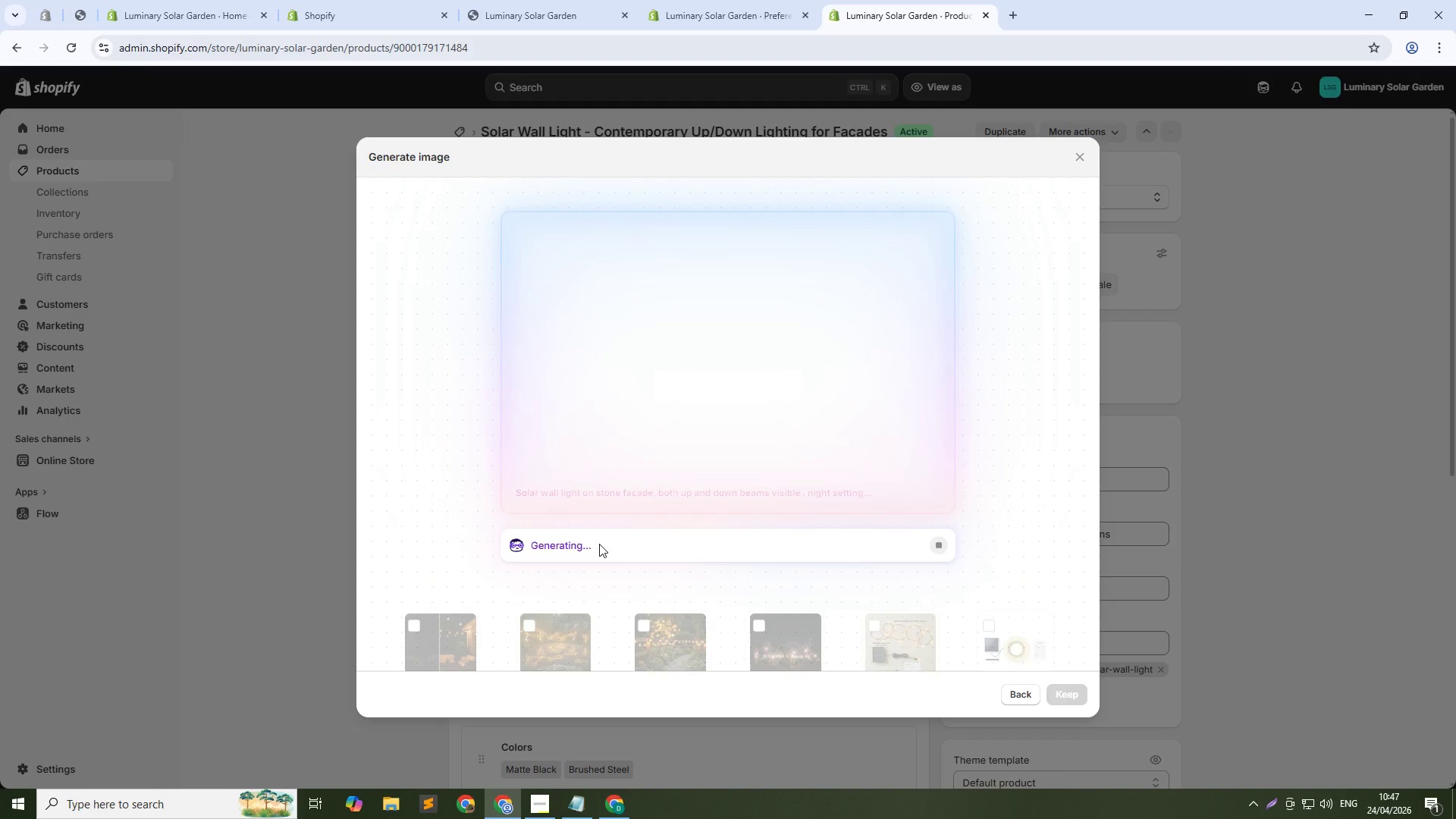 
left_click_drag(start_coordinate=[532, 548], to_coordinate=[677, 546])
 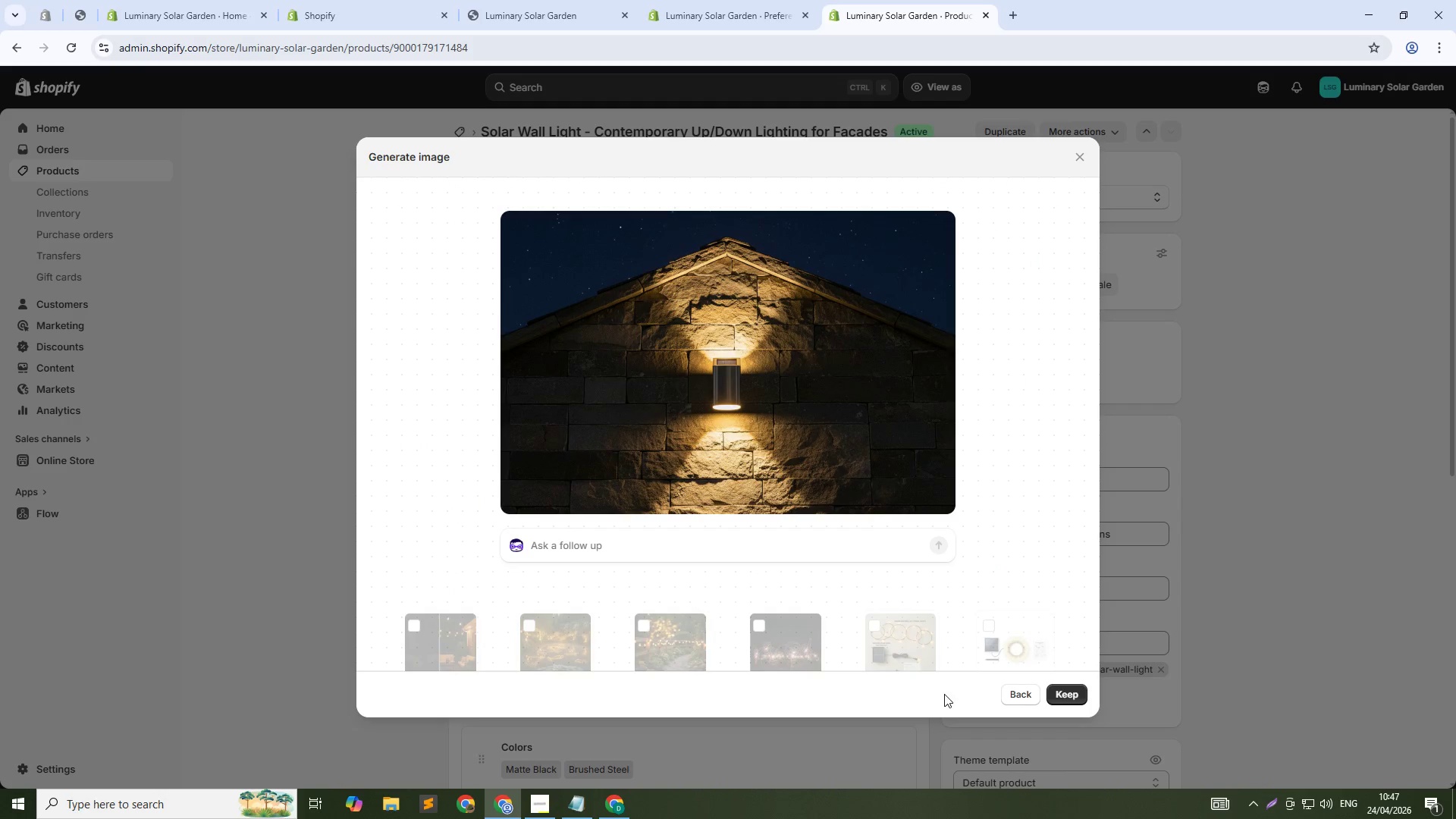 
left_click([1067, 686])
 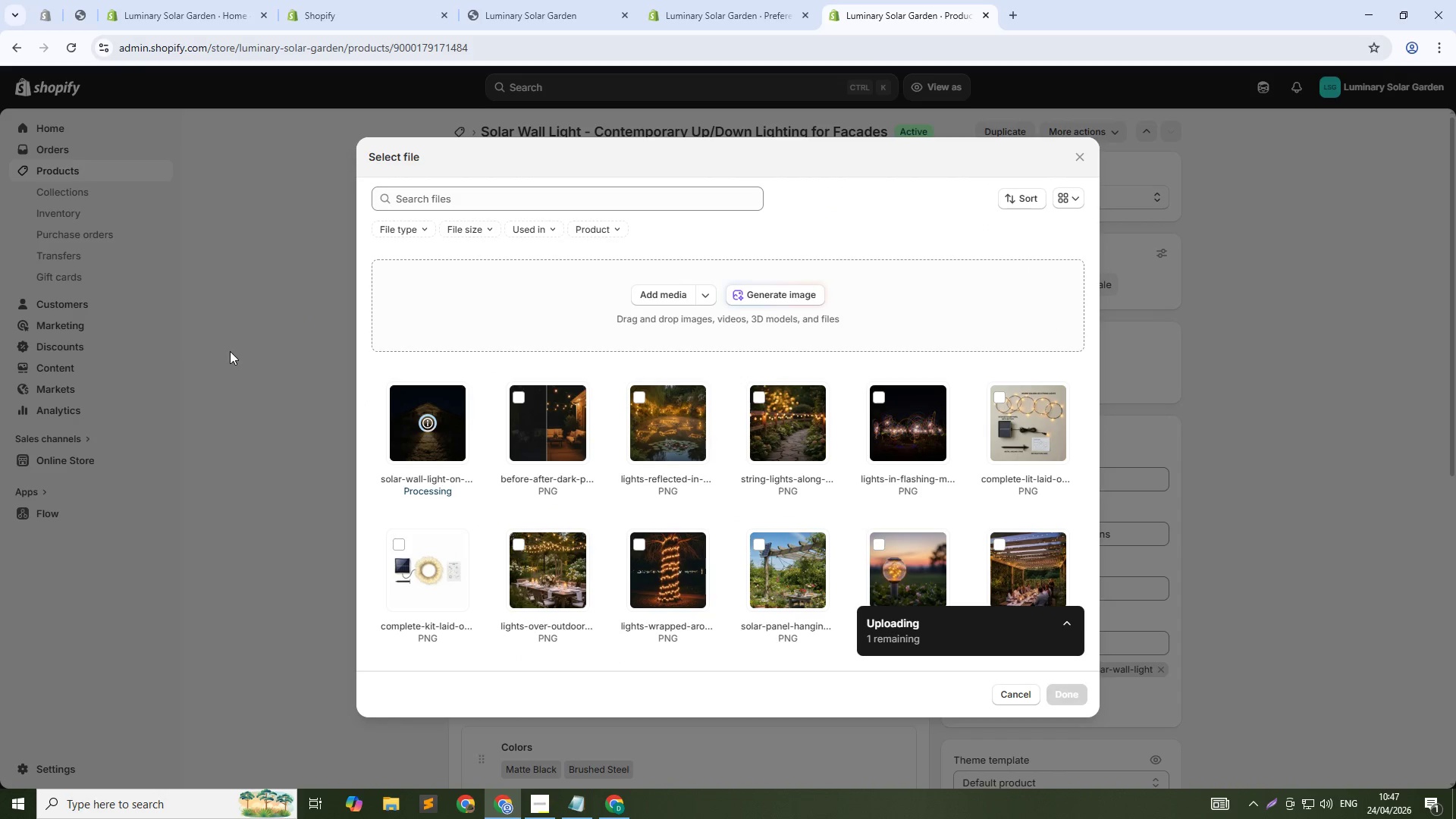 
wait(8.98)
 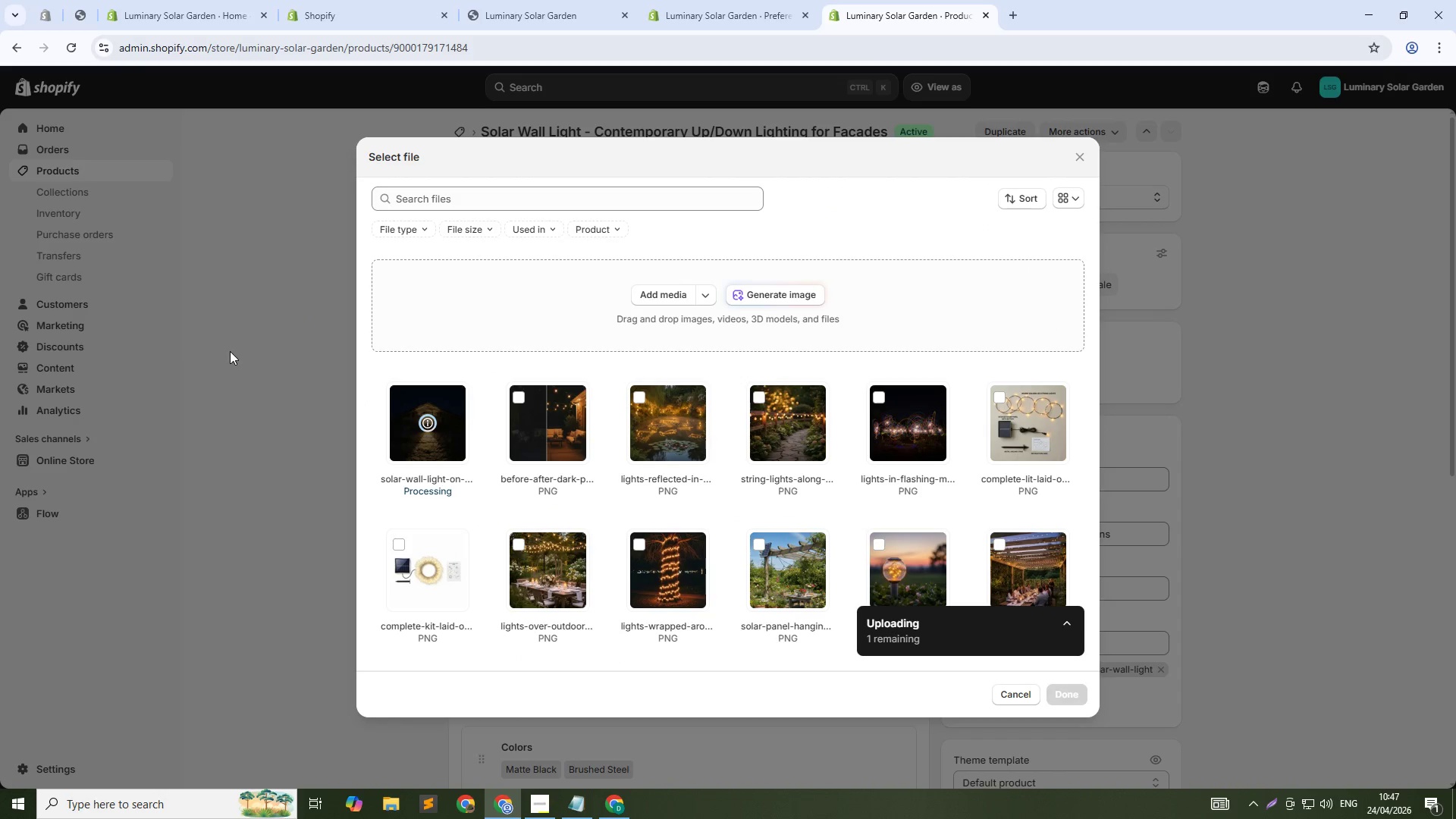 
left_click([1081, 690])
 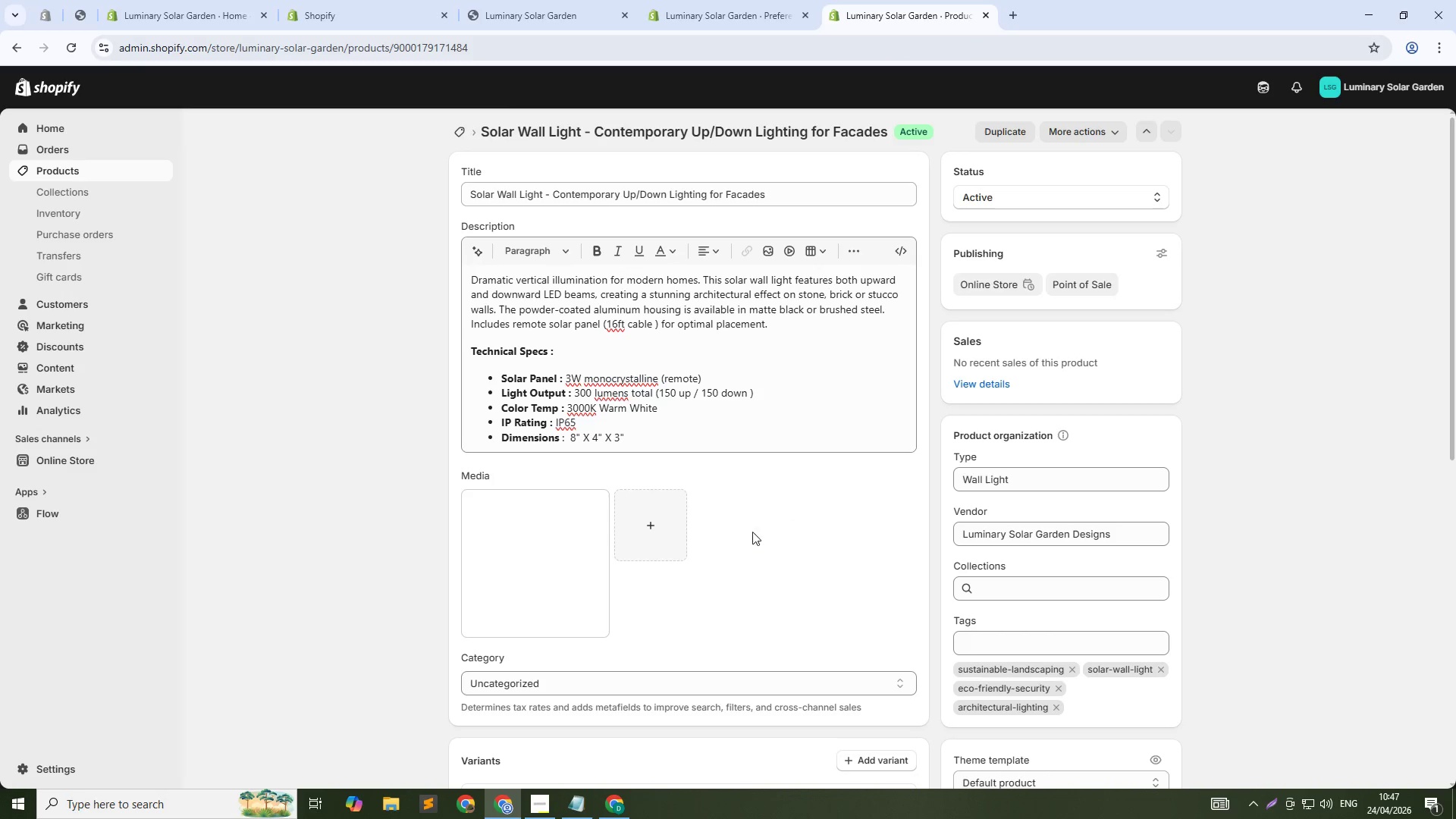 
left_click([654, 531])
 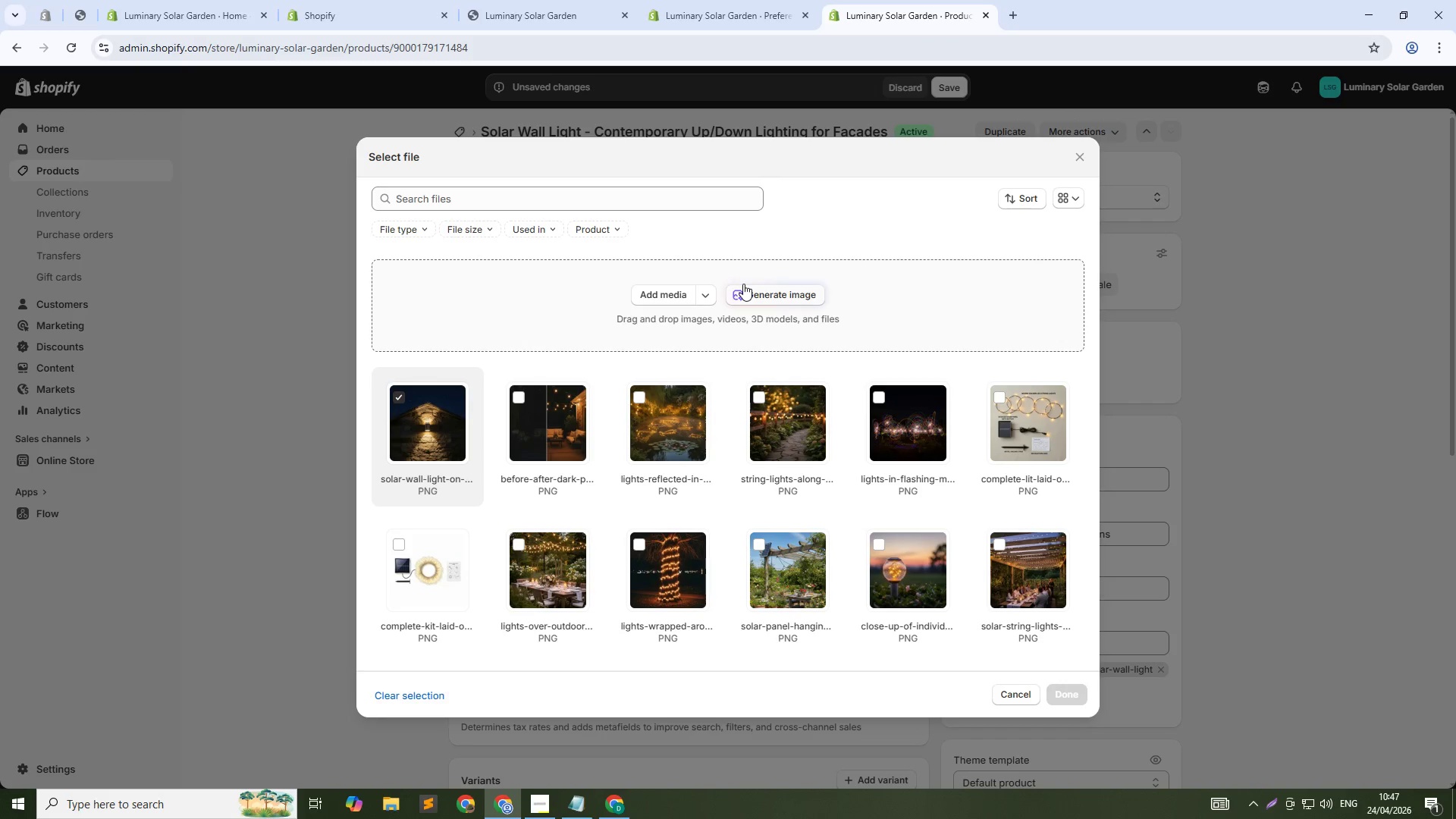 
left_click([742, 287])
 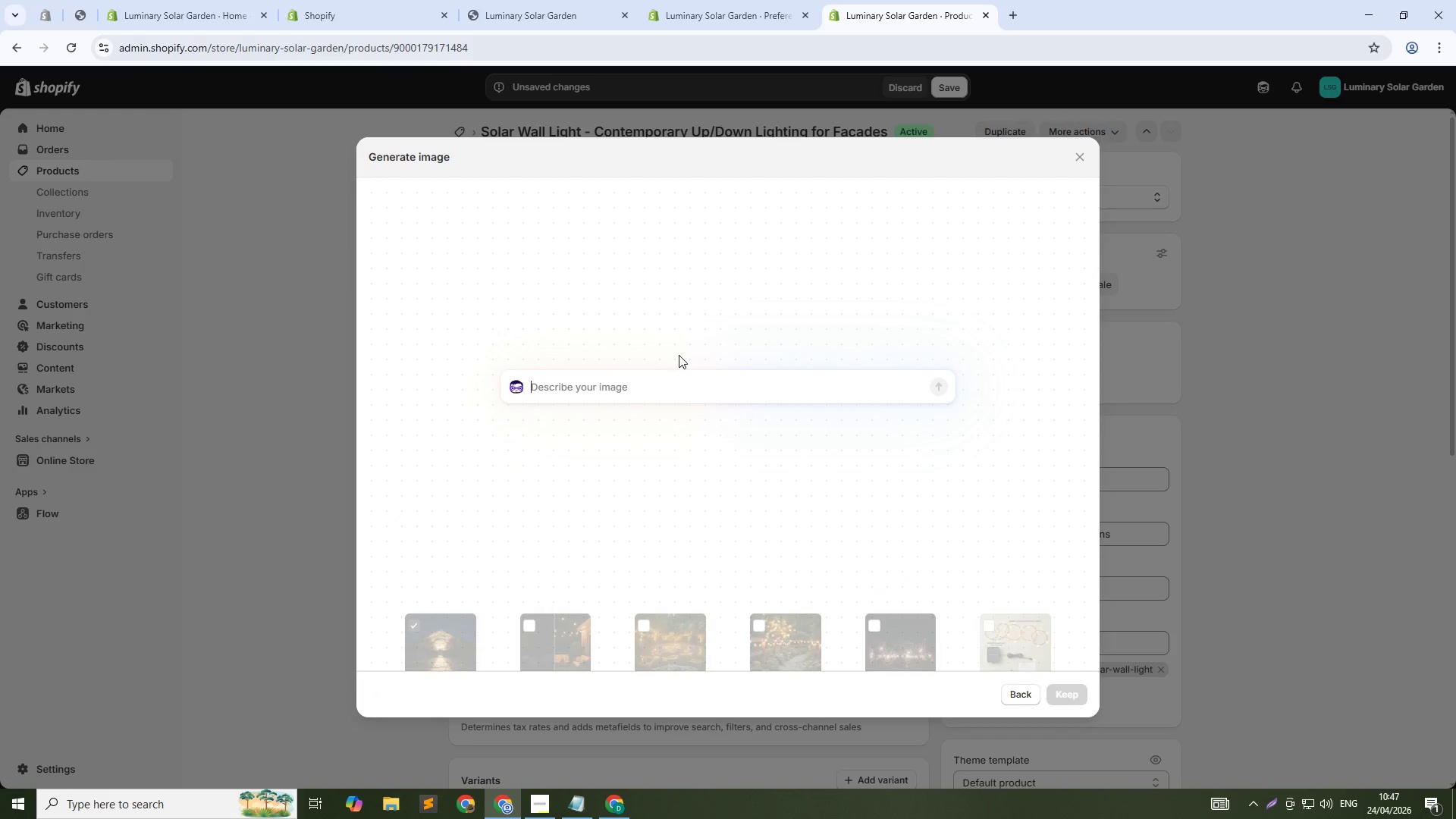 
left_click([677, 374])
 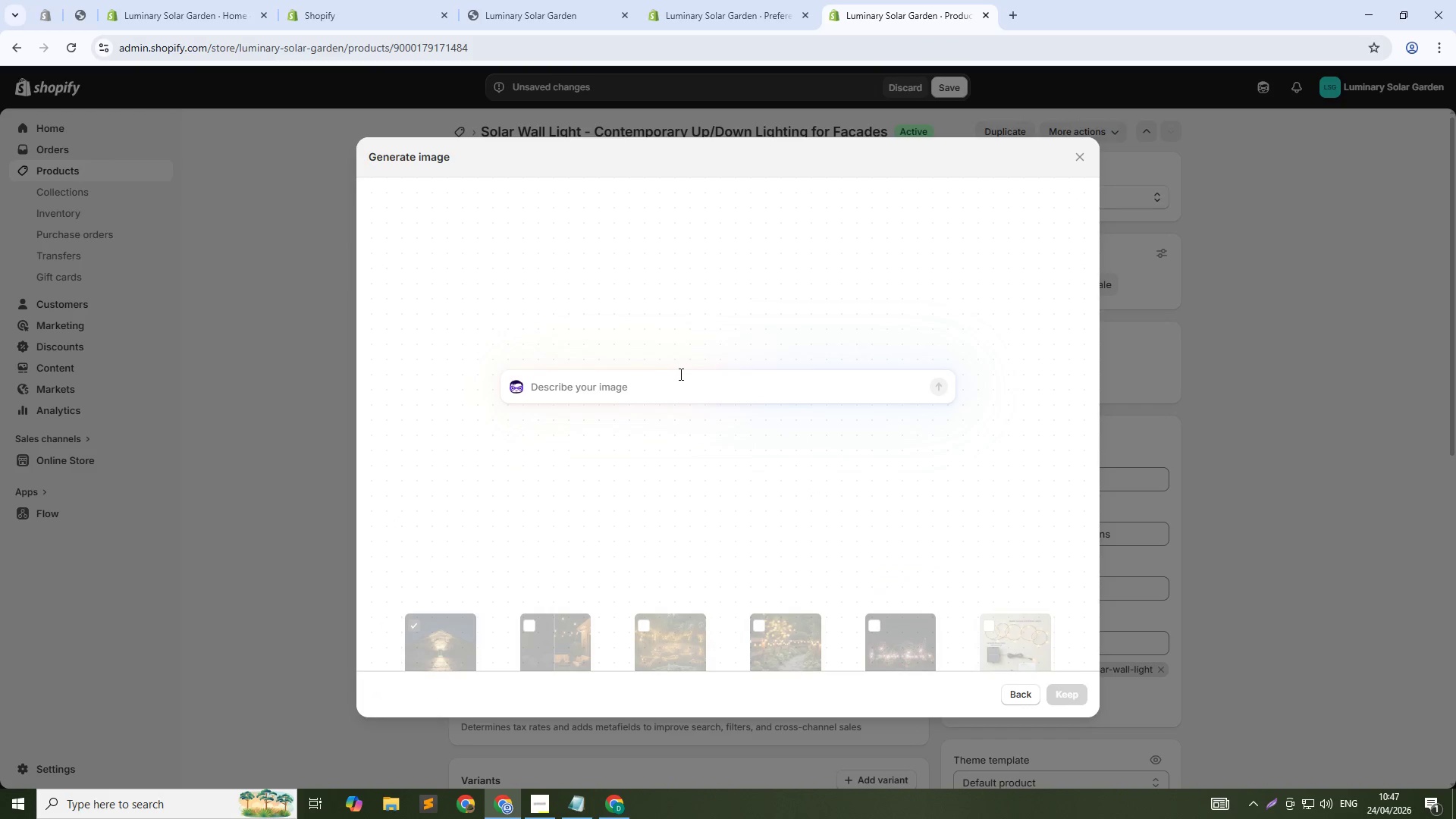 
type(Close-up of light on wall)
 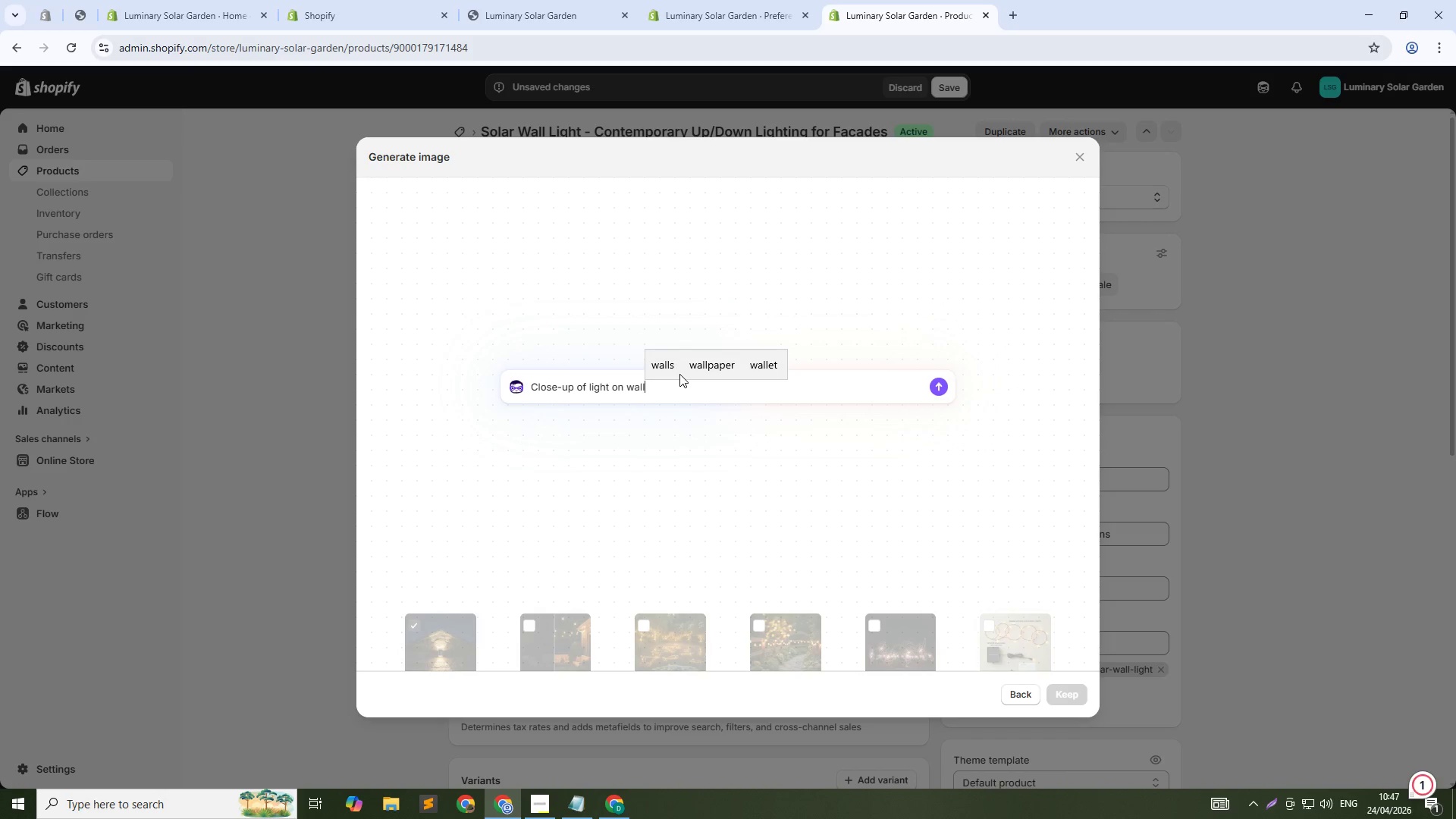 
wait(6.06)
 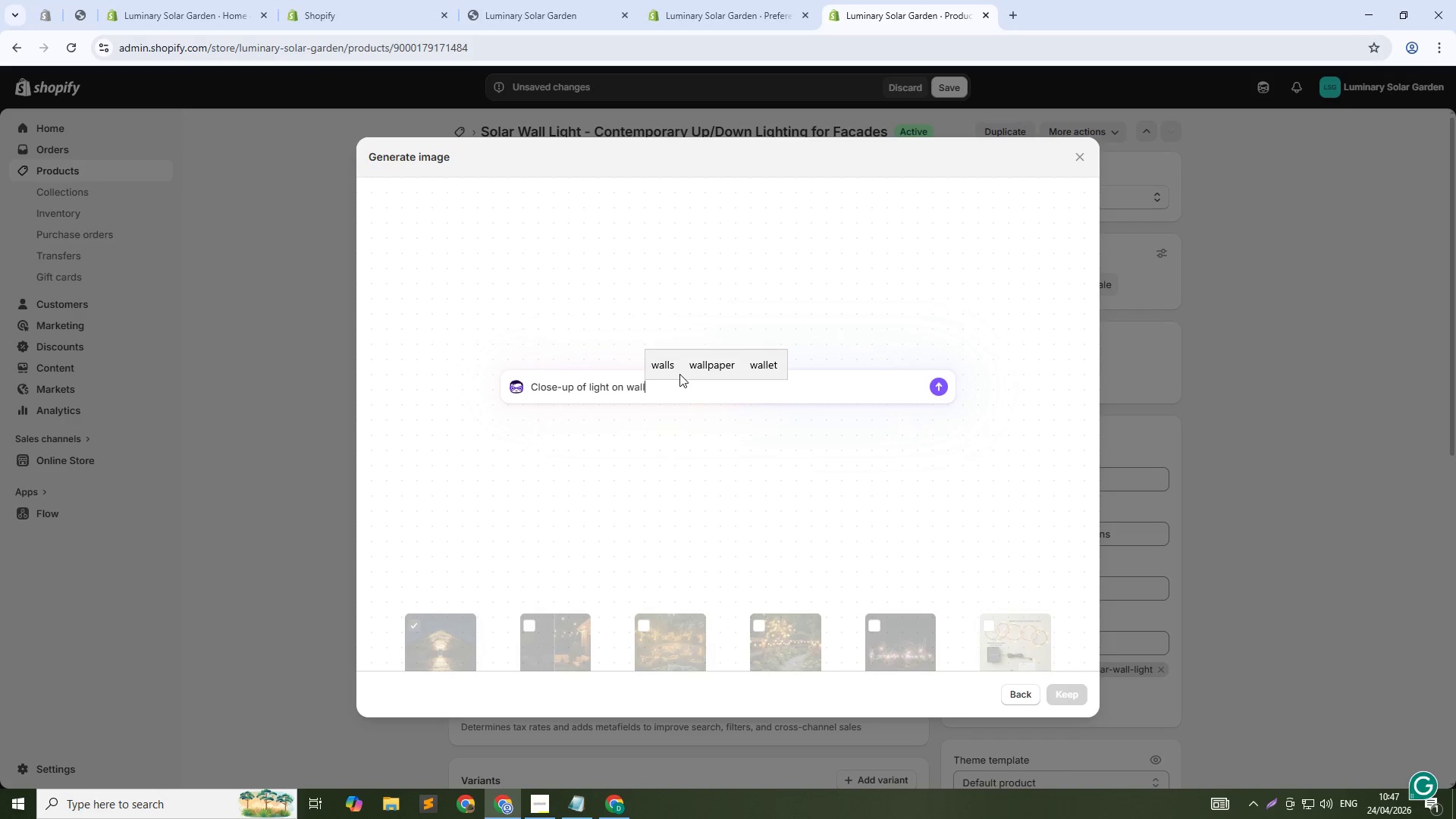 
type(, showign)
key(Backspace)
key(Backspace)
key(Backspace)
type(ing both LED beams marco shot , 1:1)
 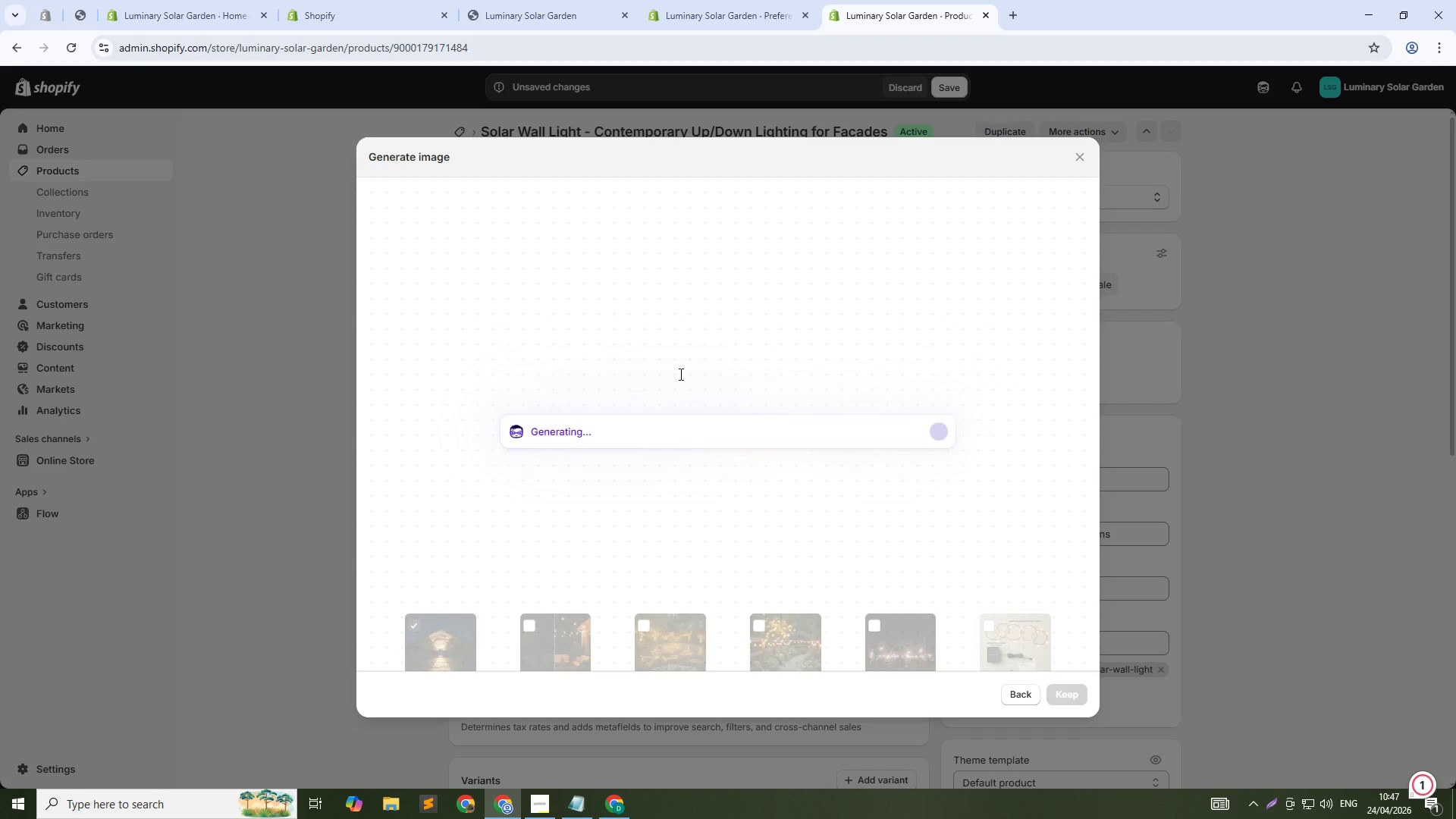 
 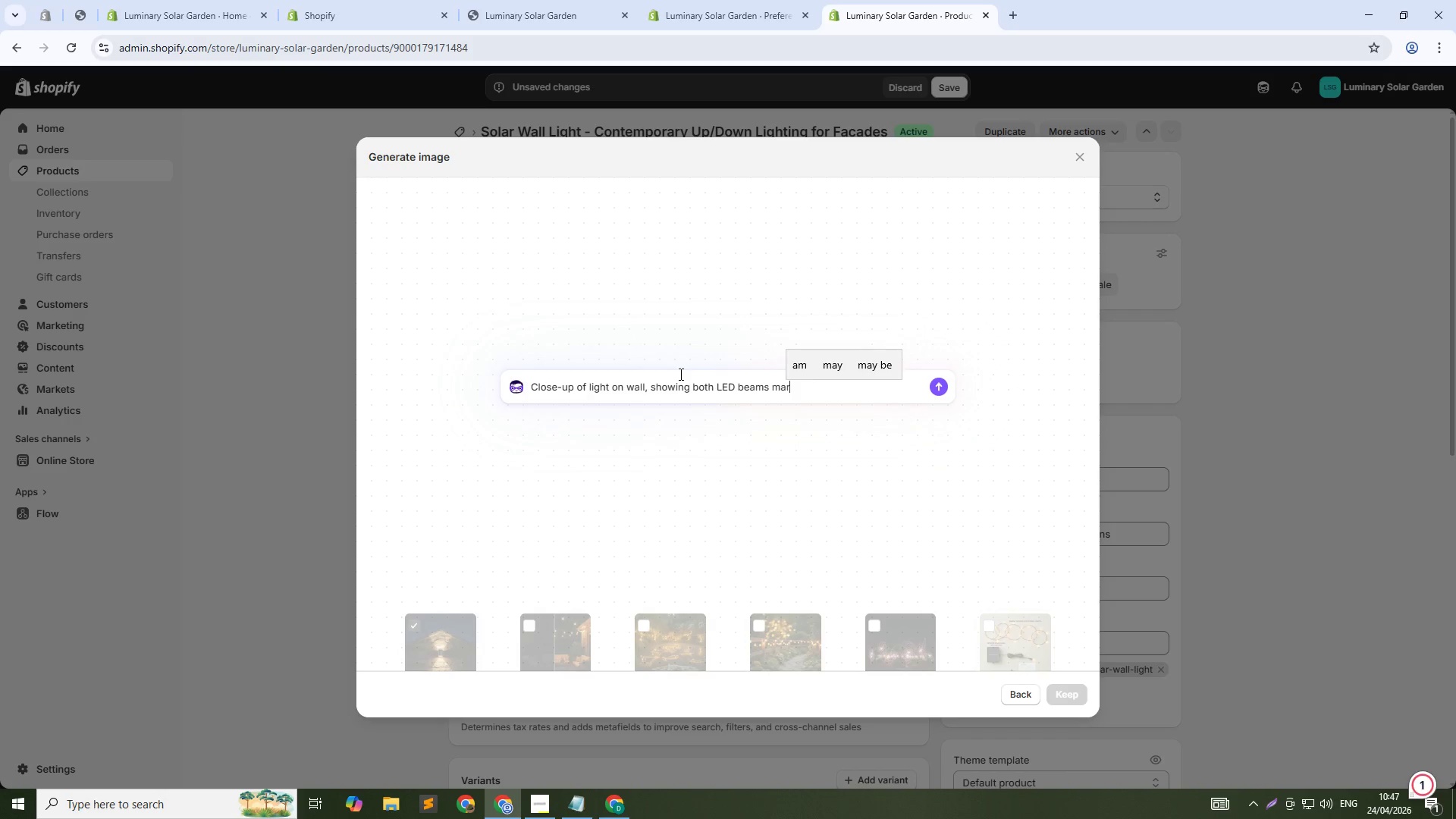 
key(Enter)
 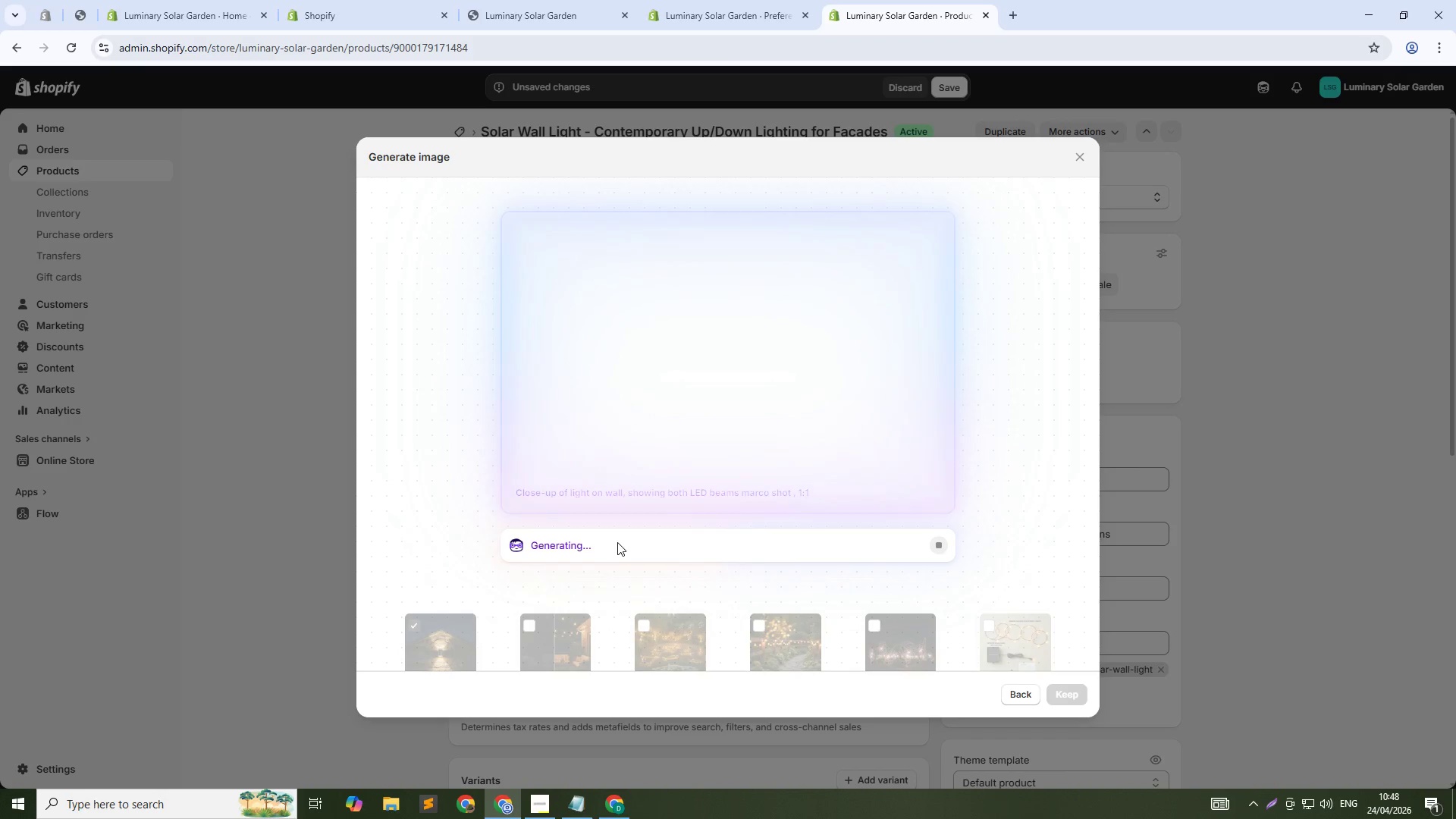 
wait(26.92)
 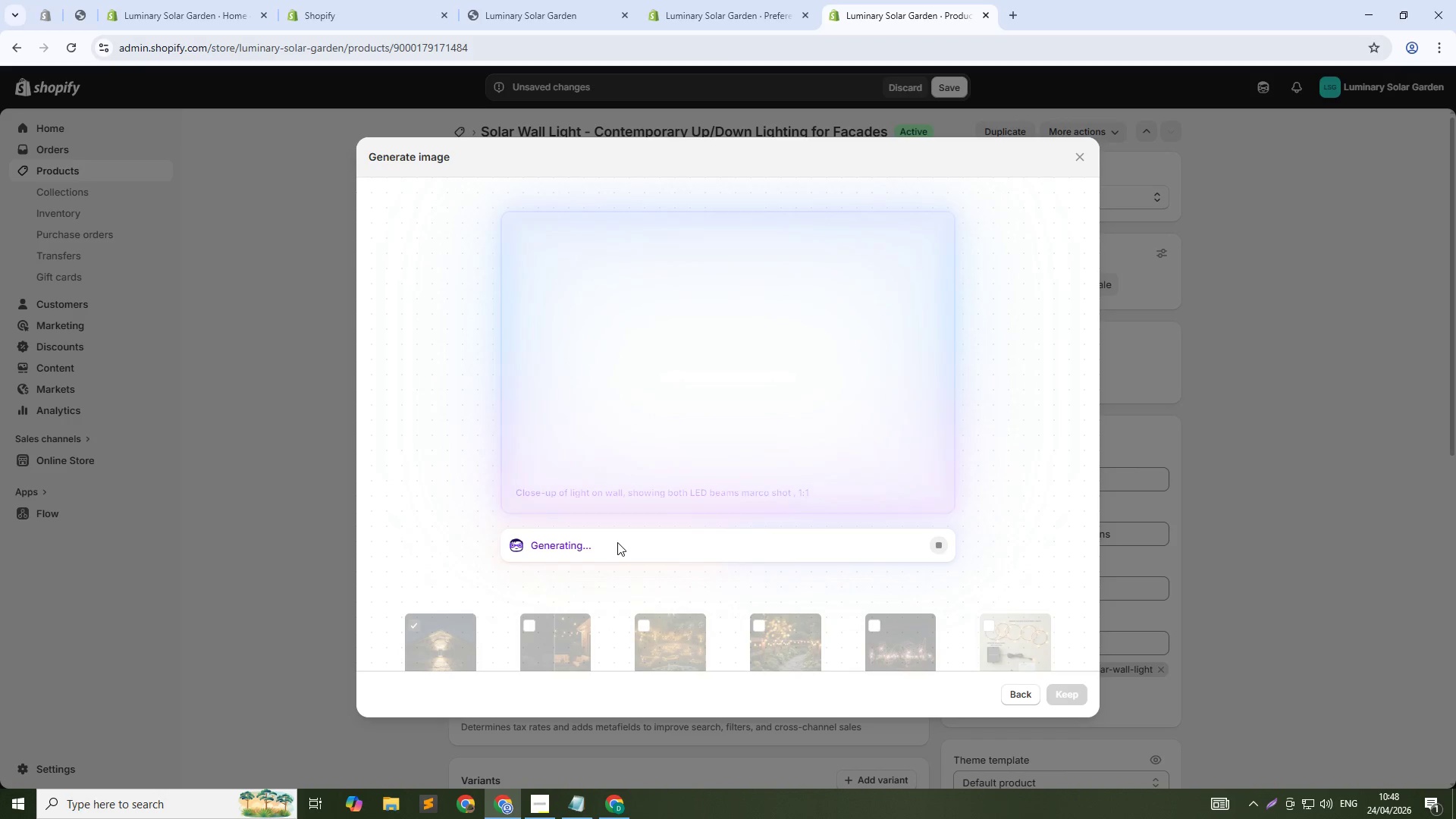 
double_click([551, 548])
 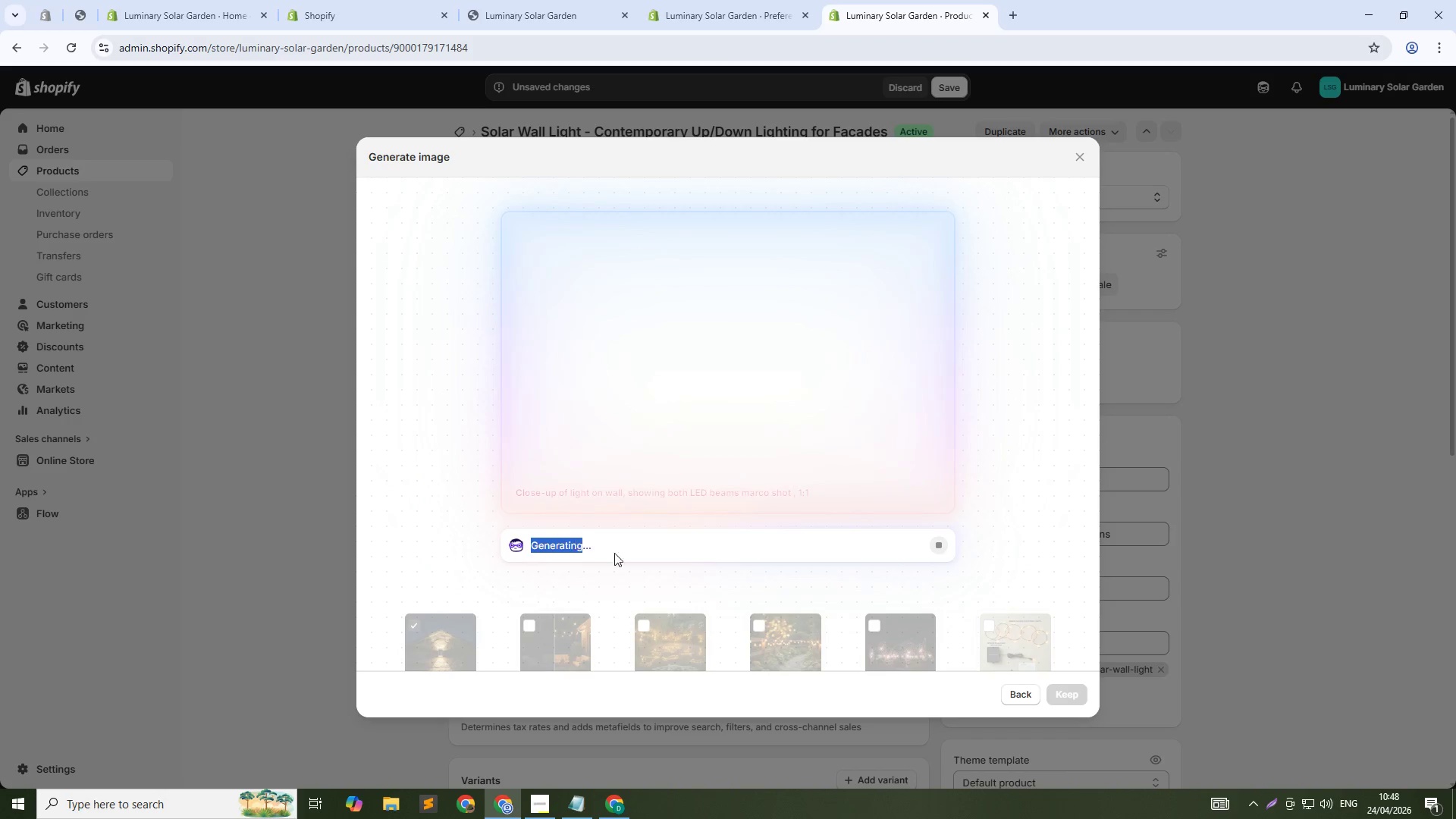 
left_click([639, 562])
 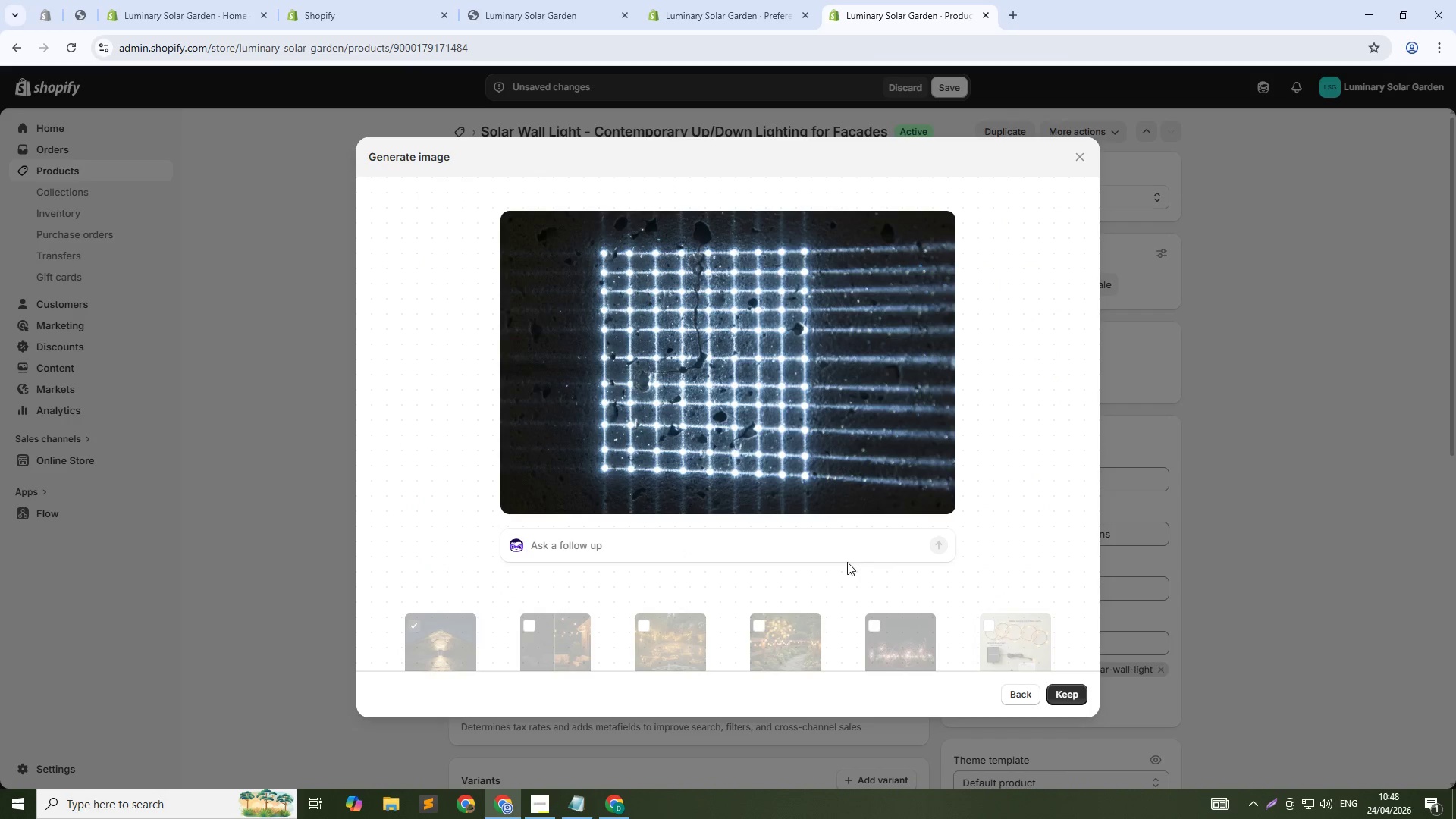 
left_click([1079, 701])
 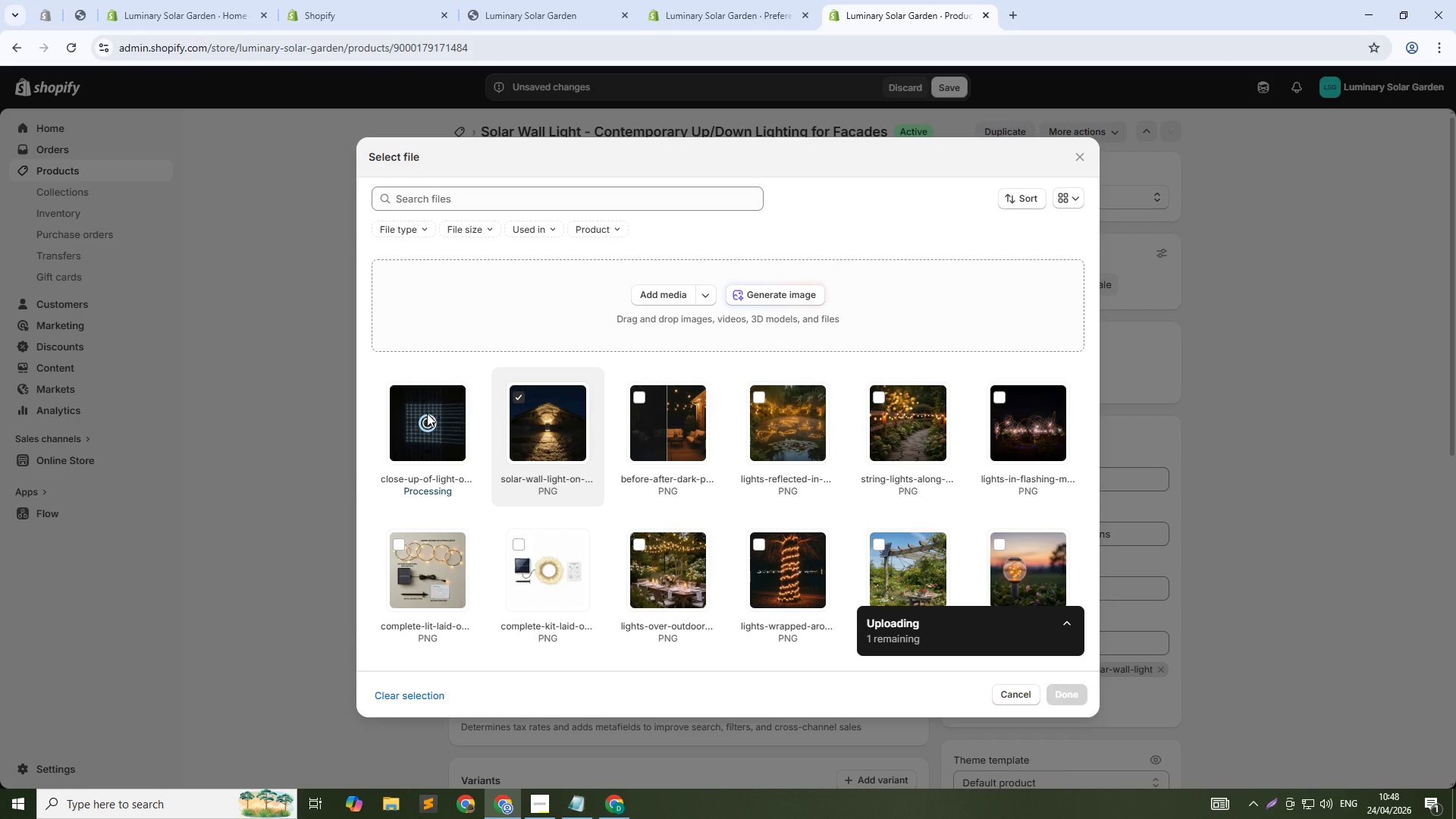 
wait(5.28)
 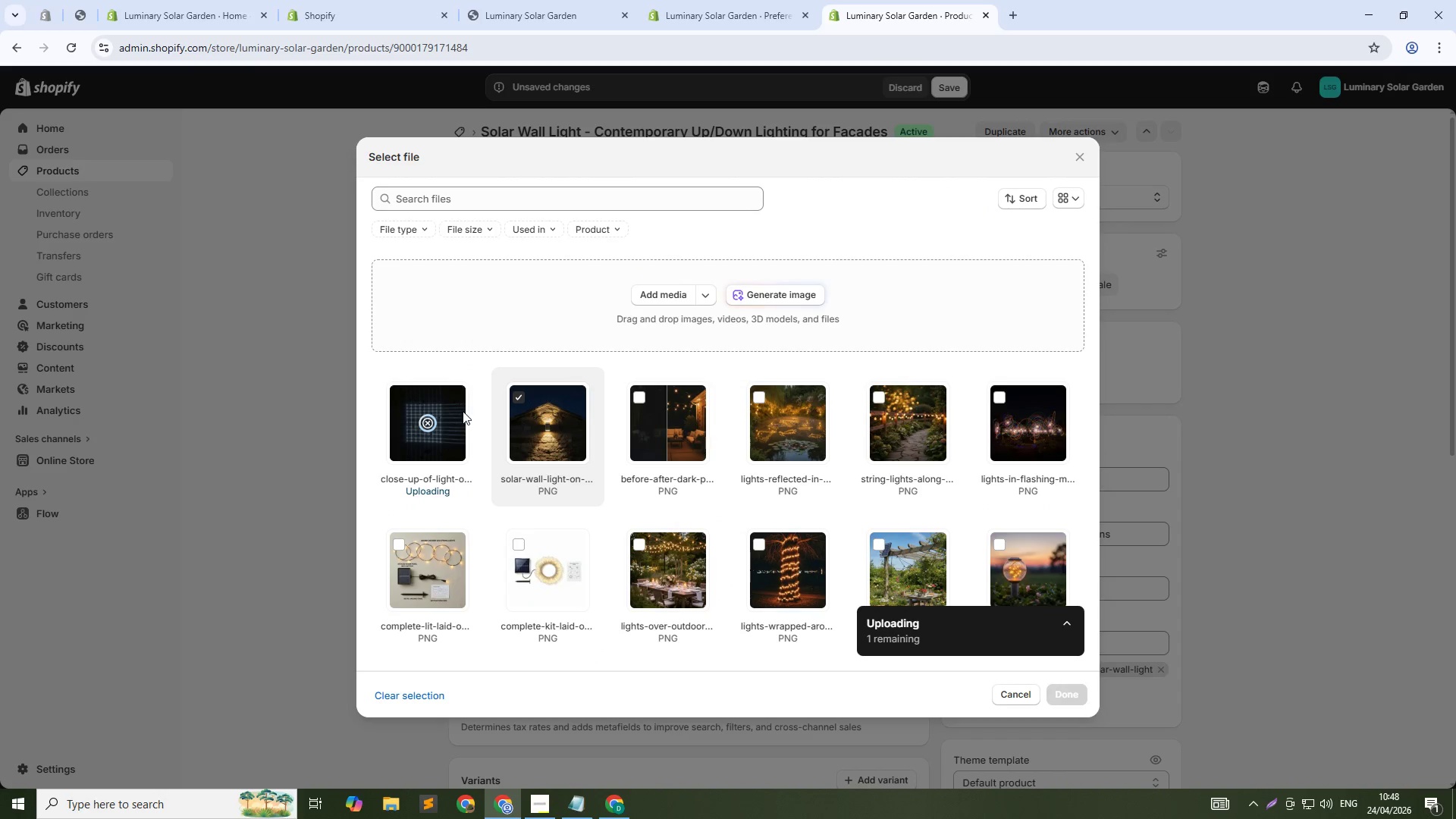 
mouse_move([411, 431])
 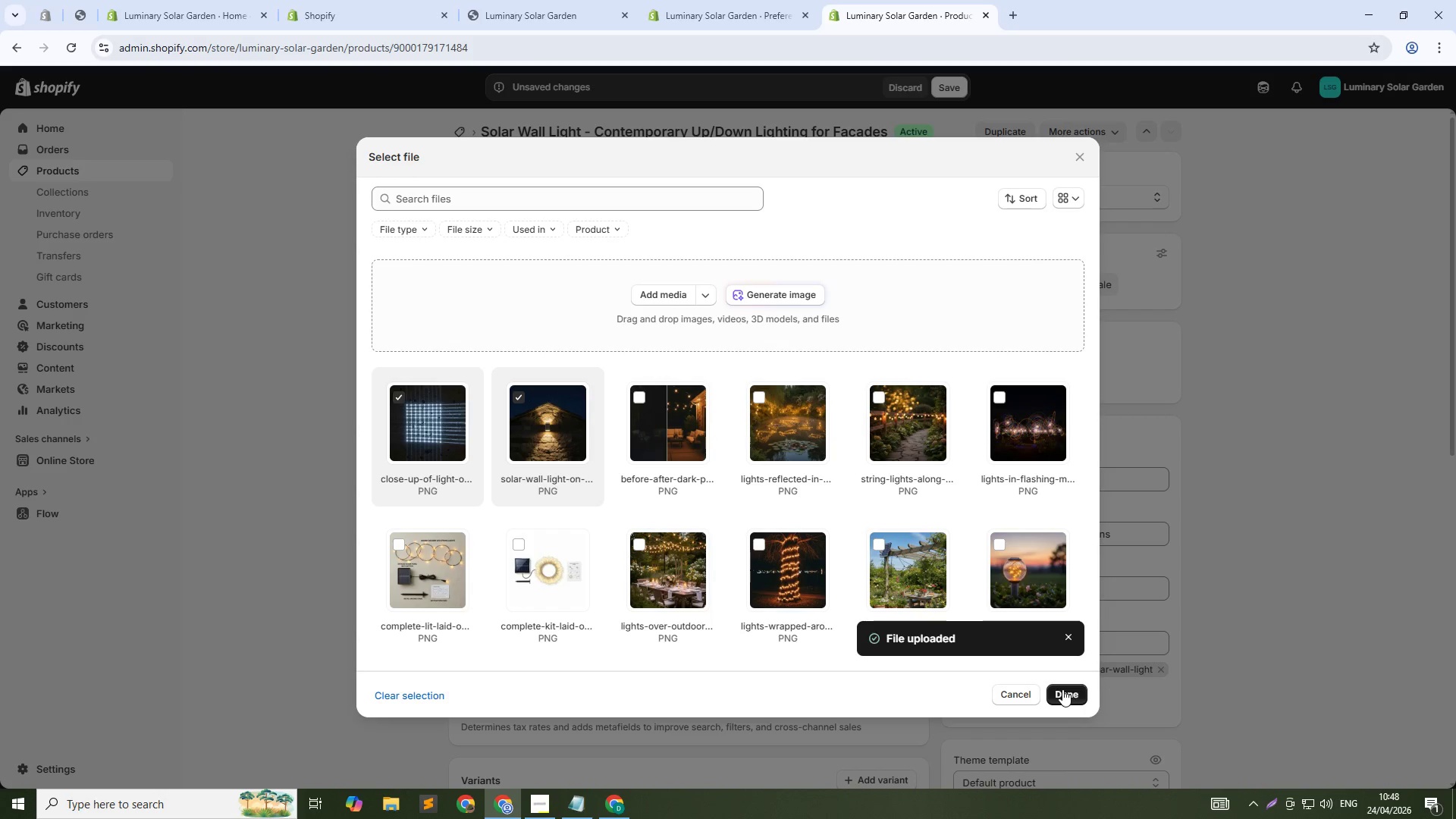 
left_click([1062, 689])
 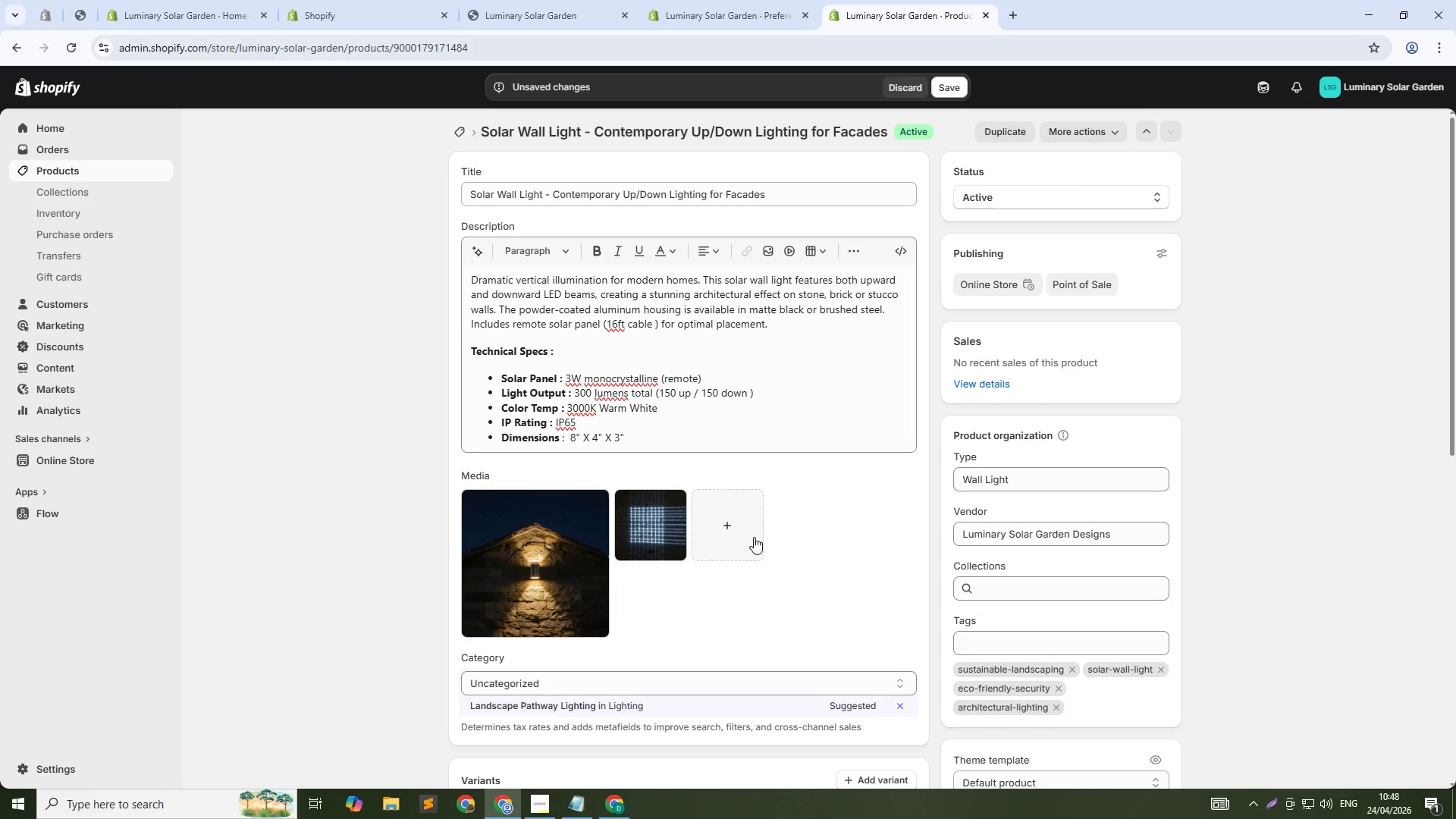 
left_click([737, 535])
 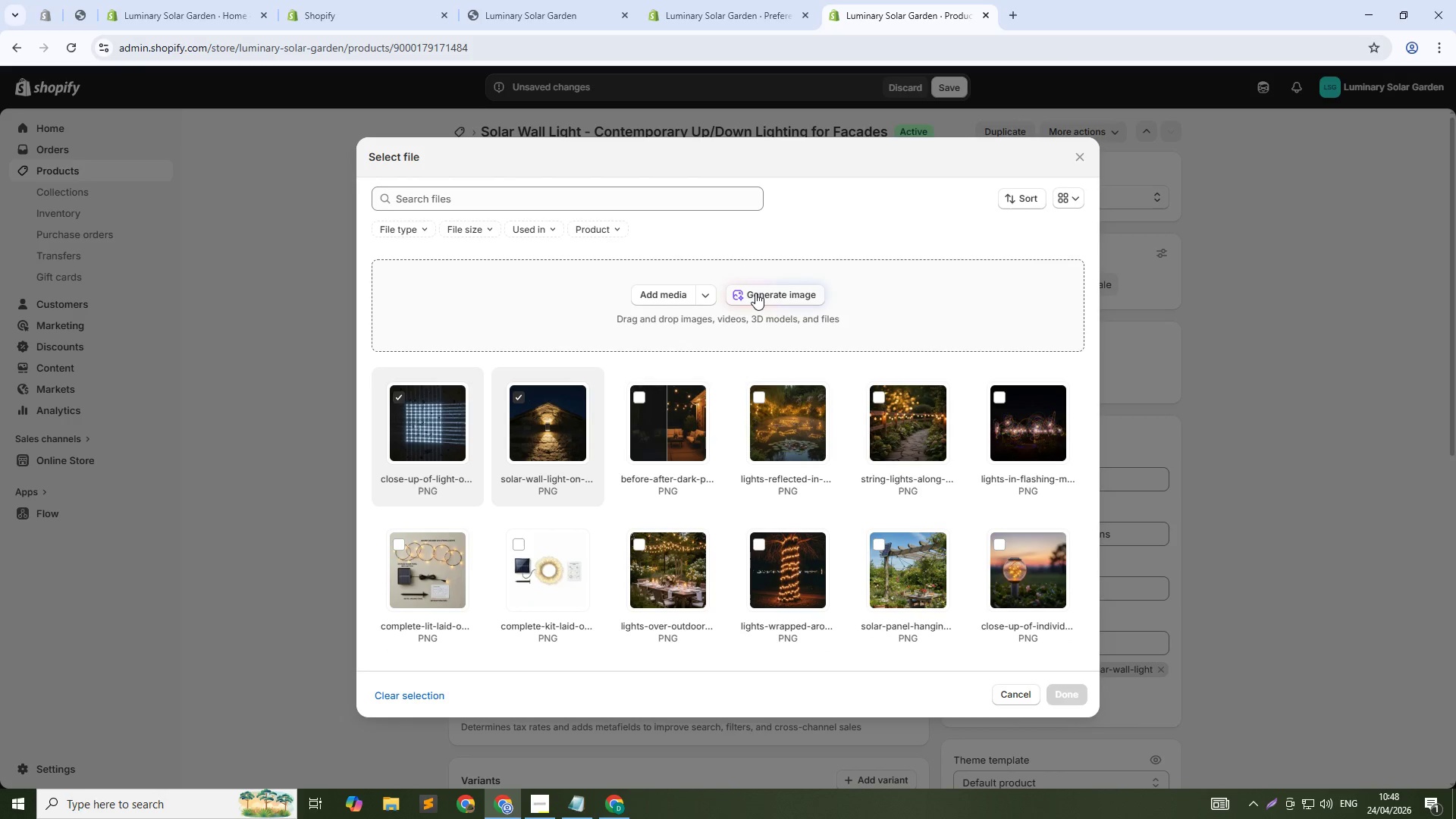 
left_click([755, 293])
 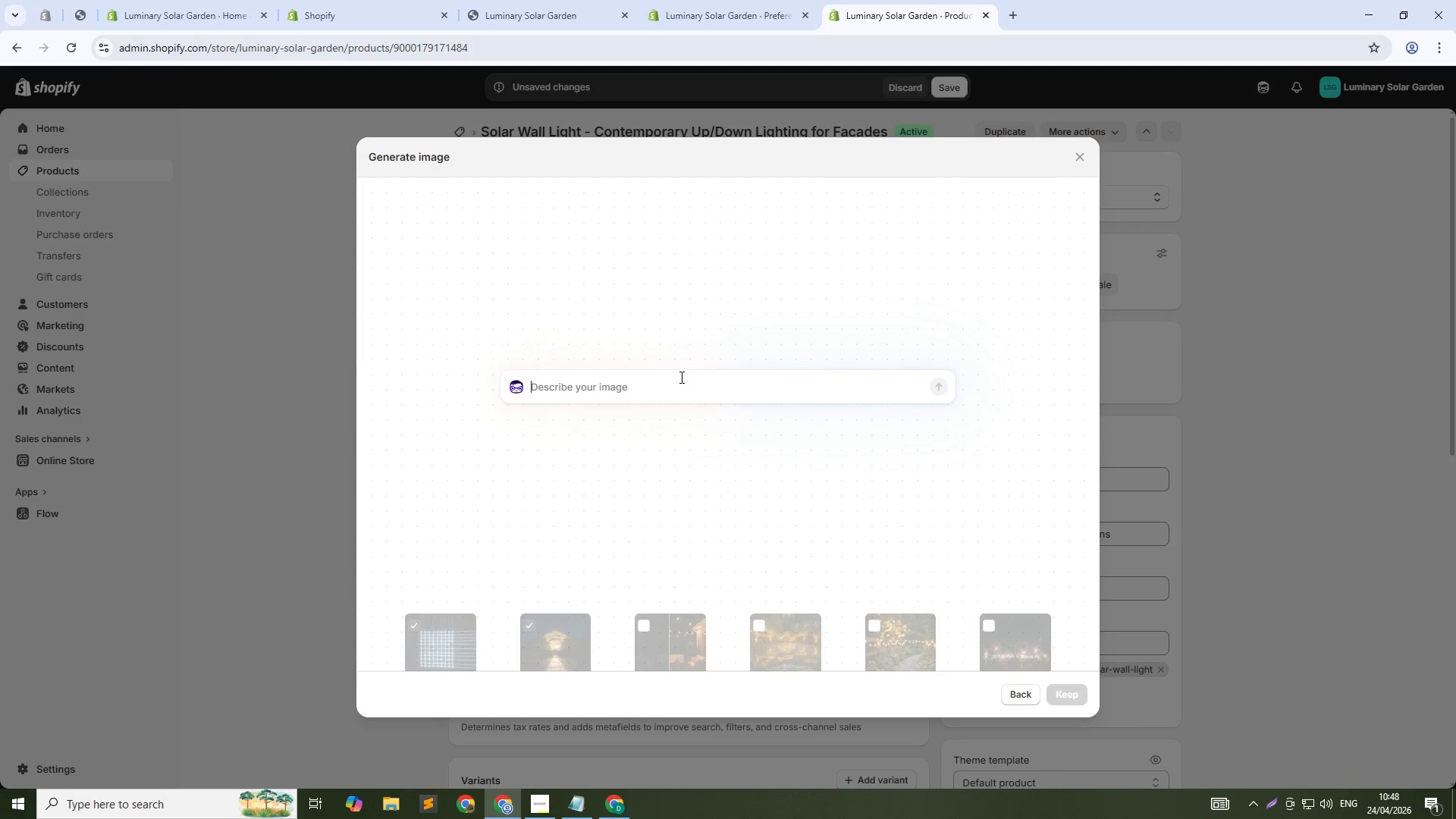 
left_click([644, 395])
 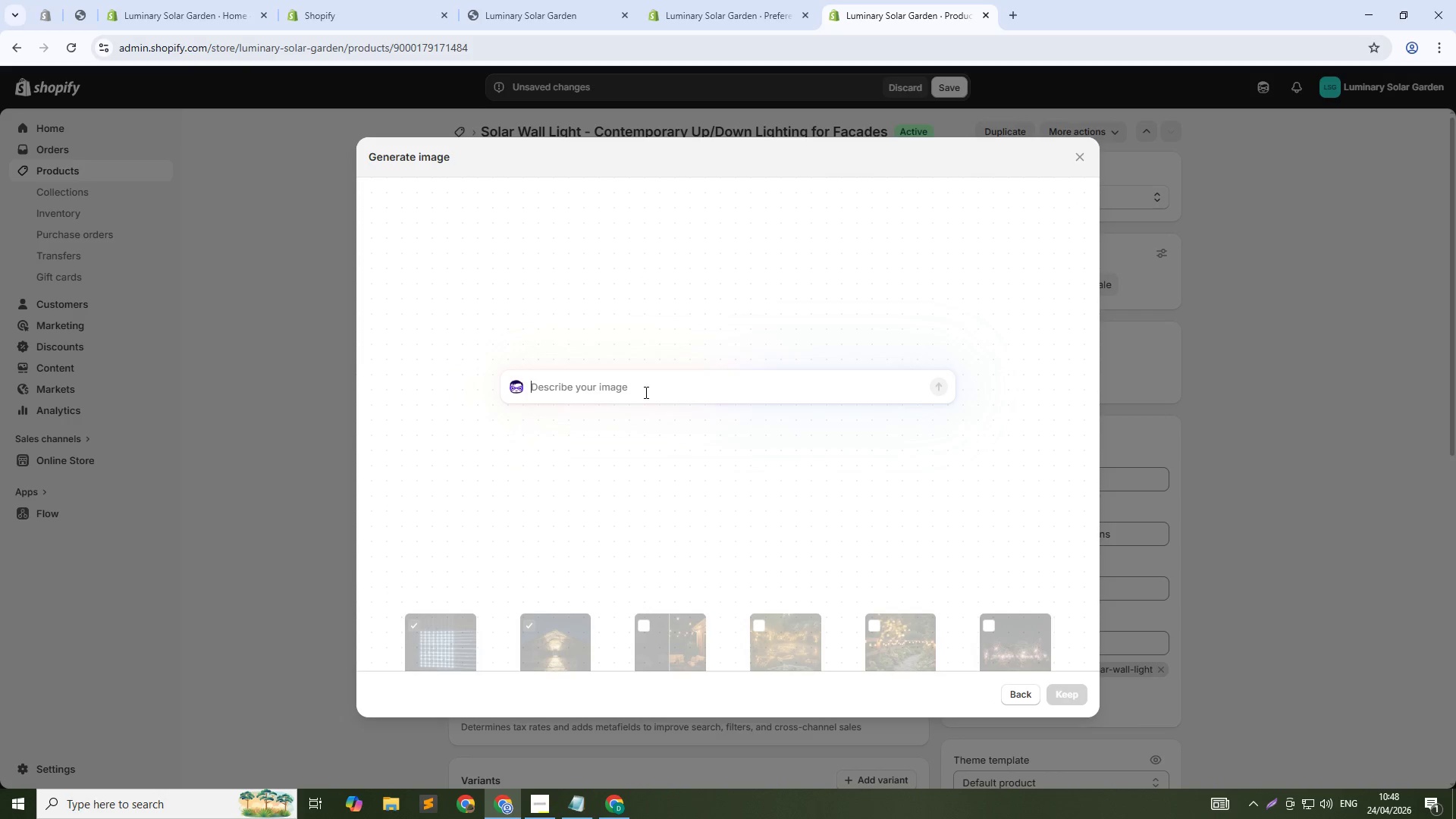 
type(Remote solr panel mounted on roof , cable to light , daytime settings)
key(Backspace)
type( , 1:1)
 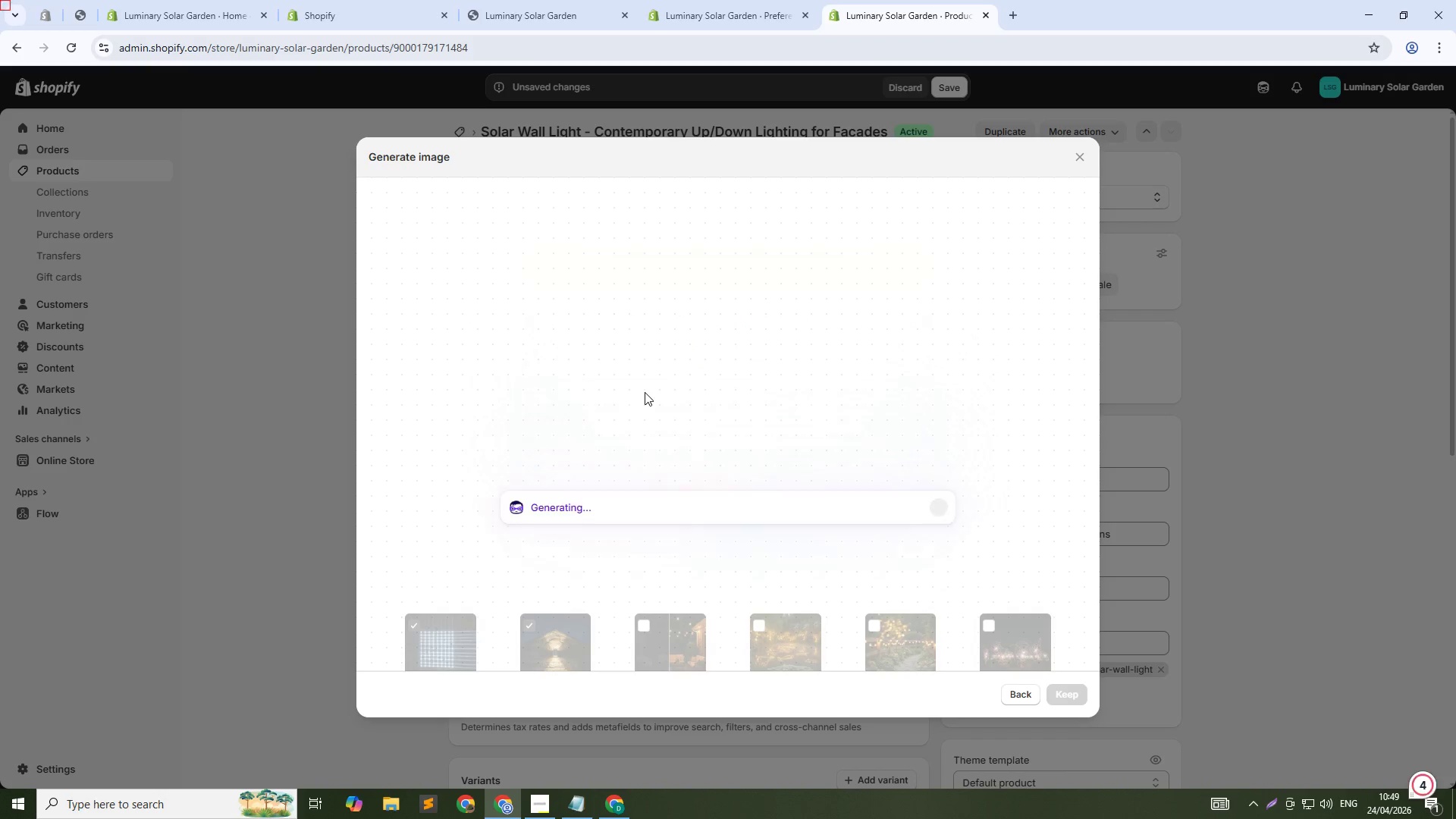 
key(Enter)
 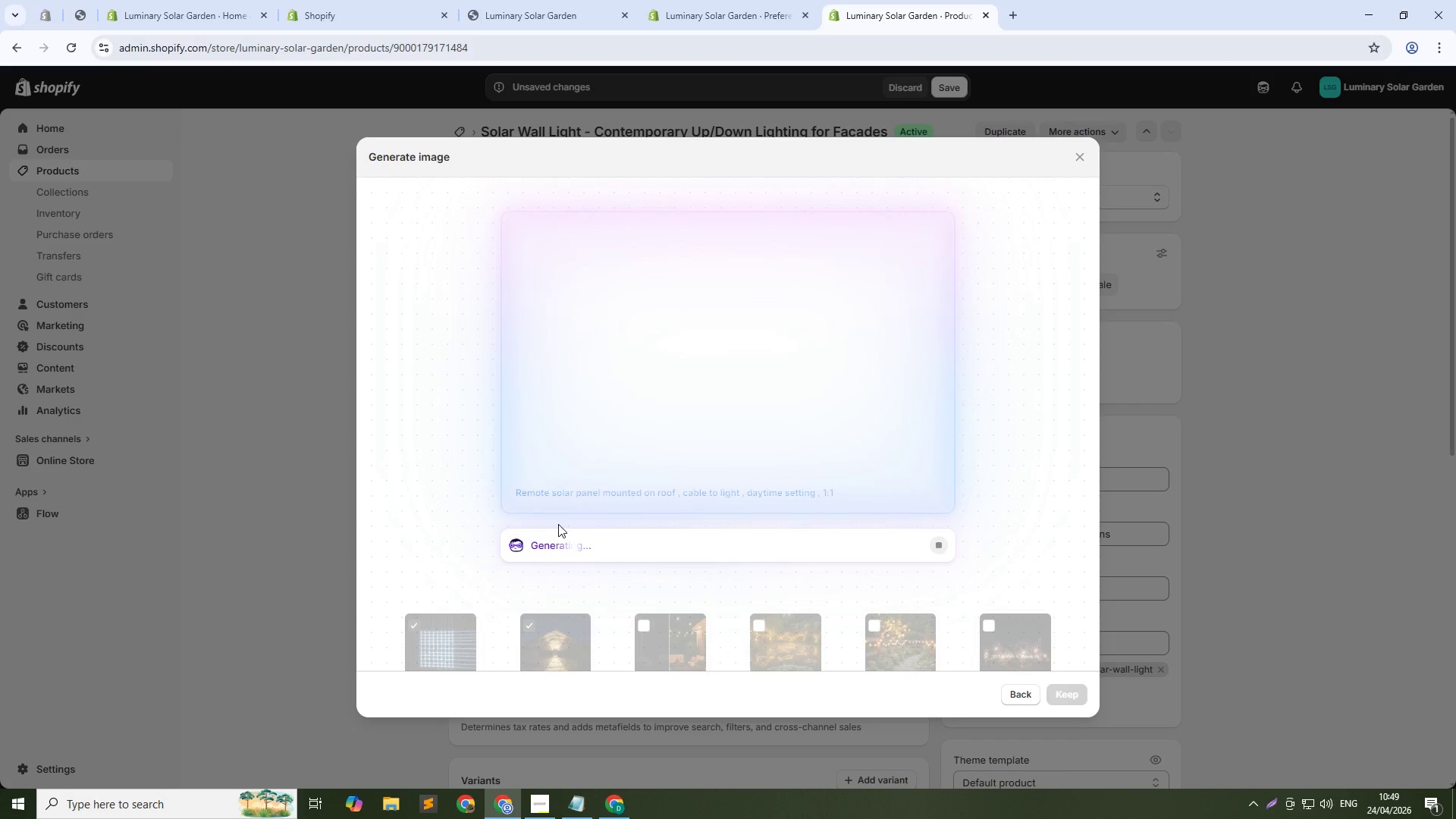 
wait(15.8)
 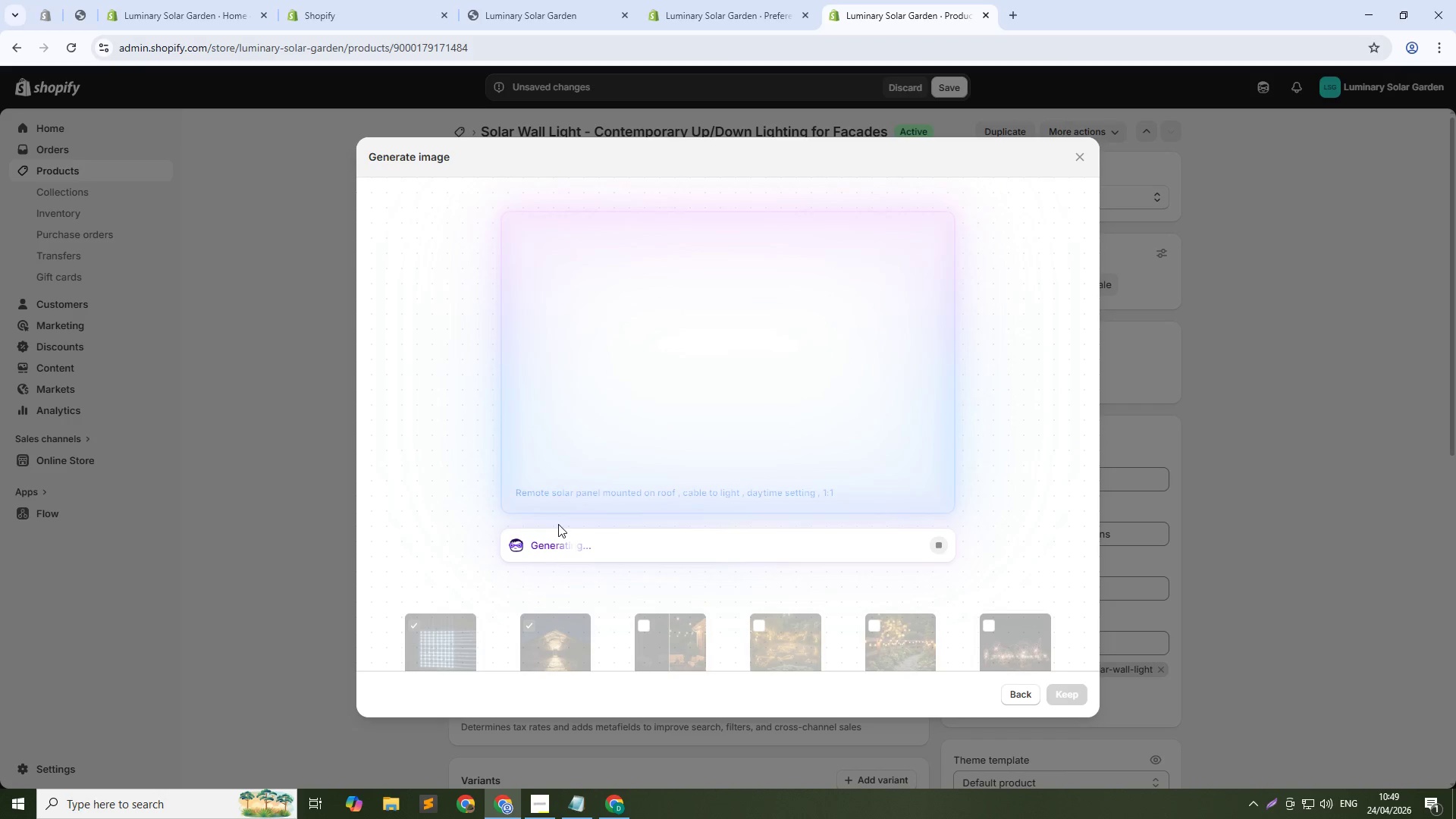 
left_click_drag(start_coordinate=[532, 543], to_coordinate=[607, 541])
 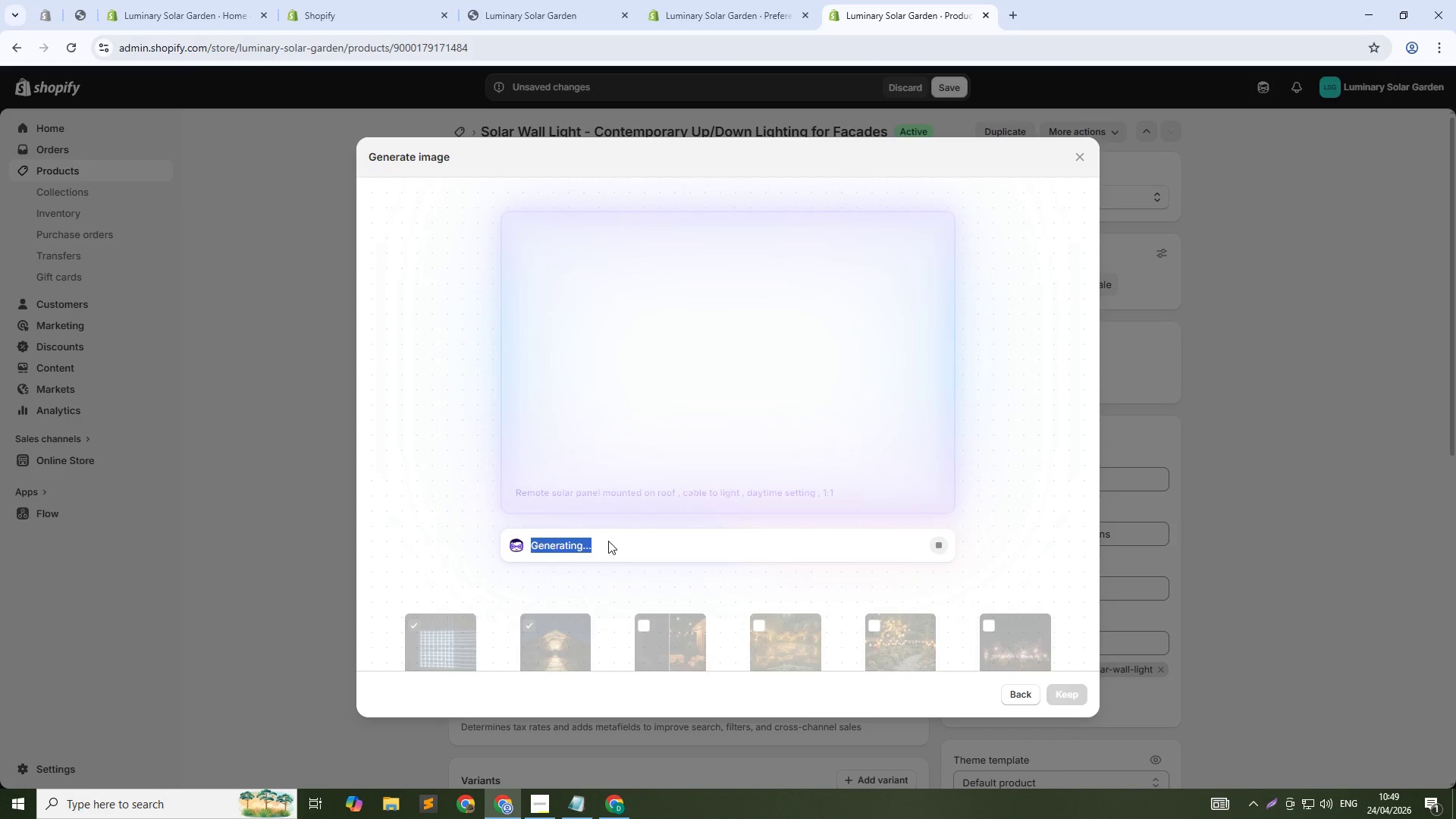 
left_click([608, 541])
 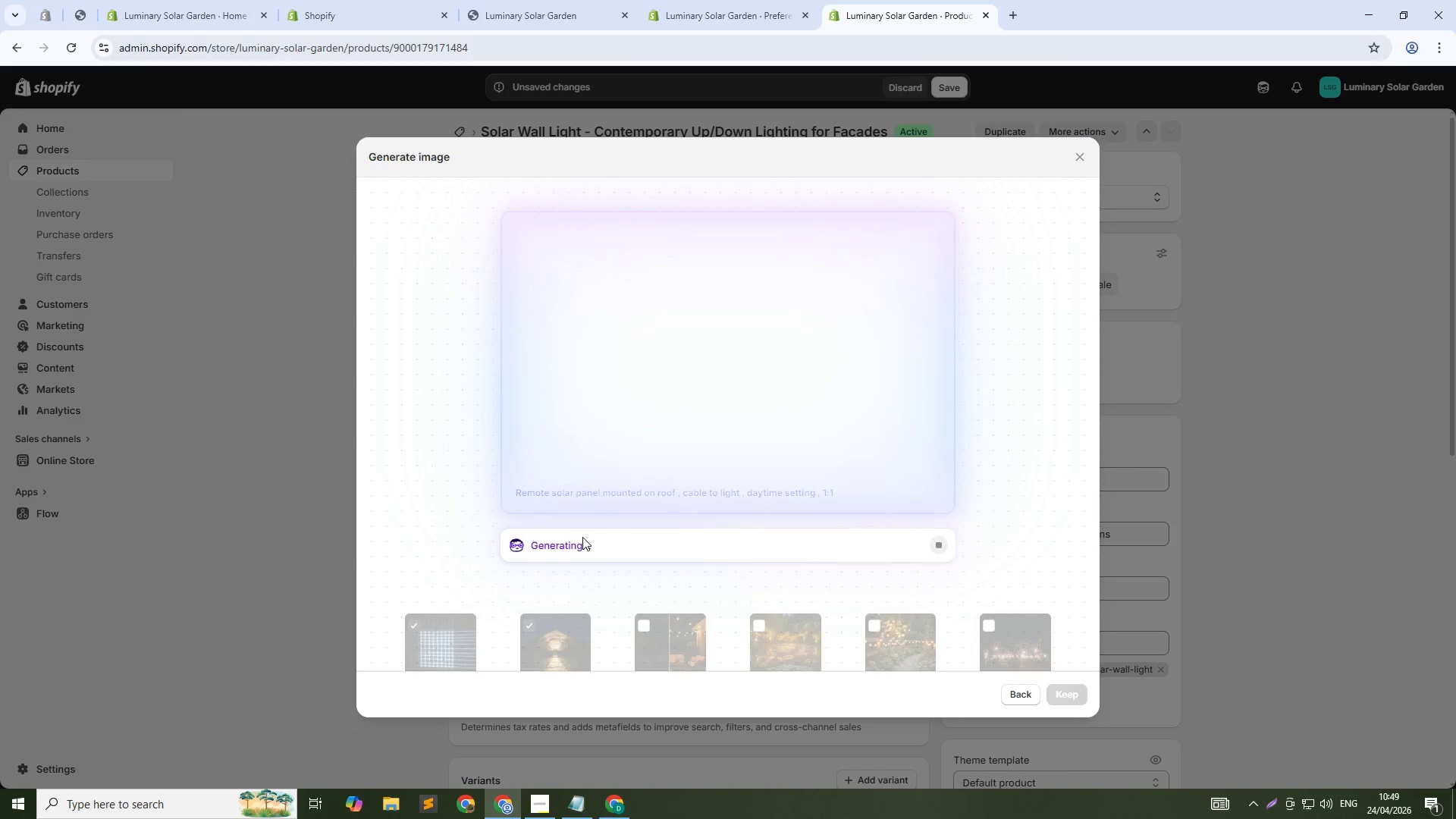 
wait(14.66)
 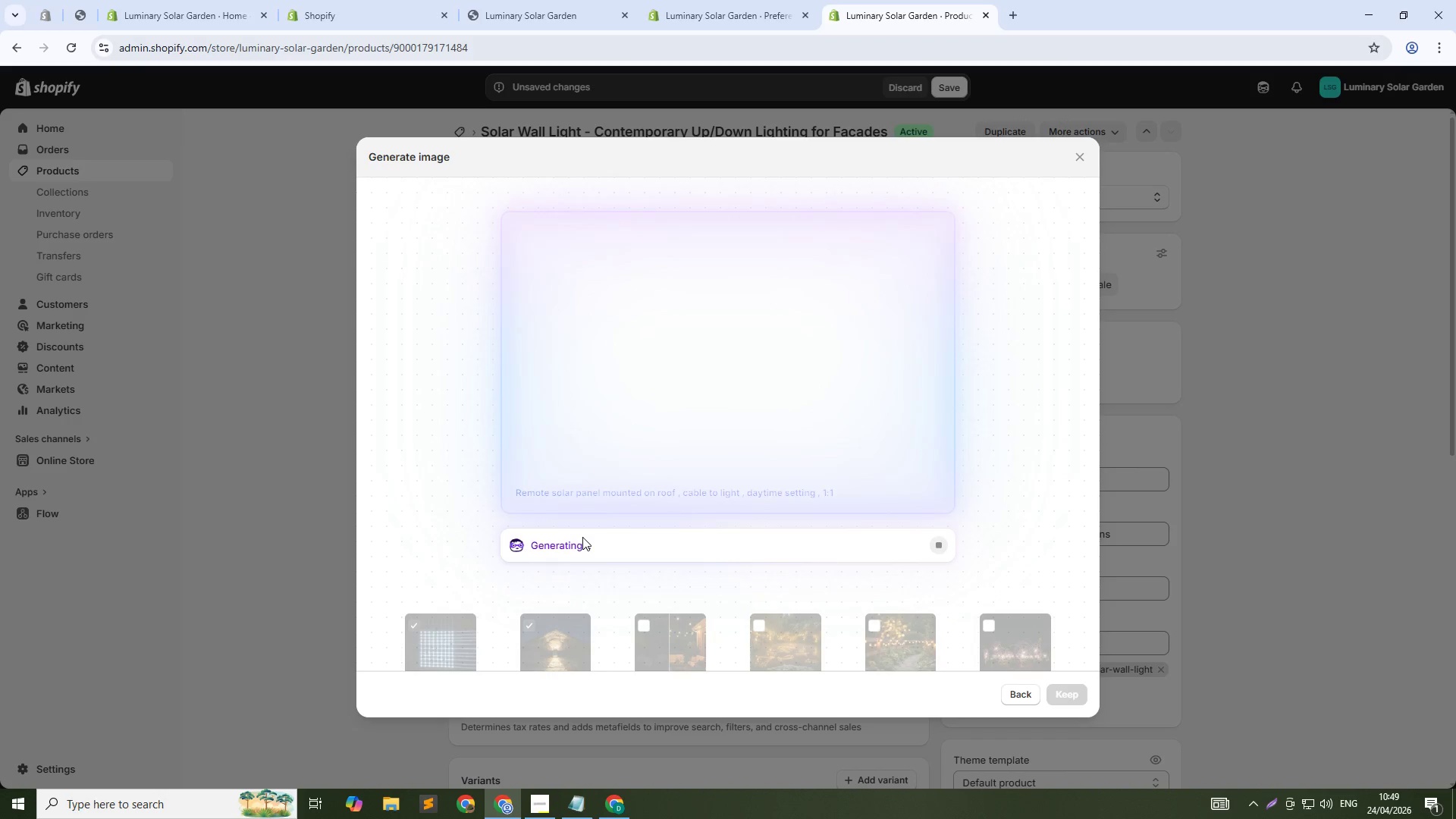 
left_click([818, 291])
 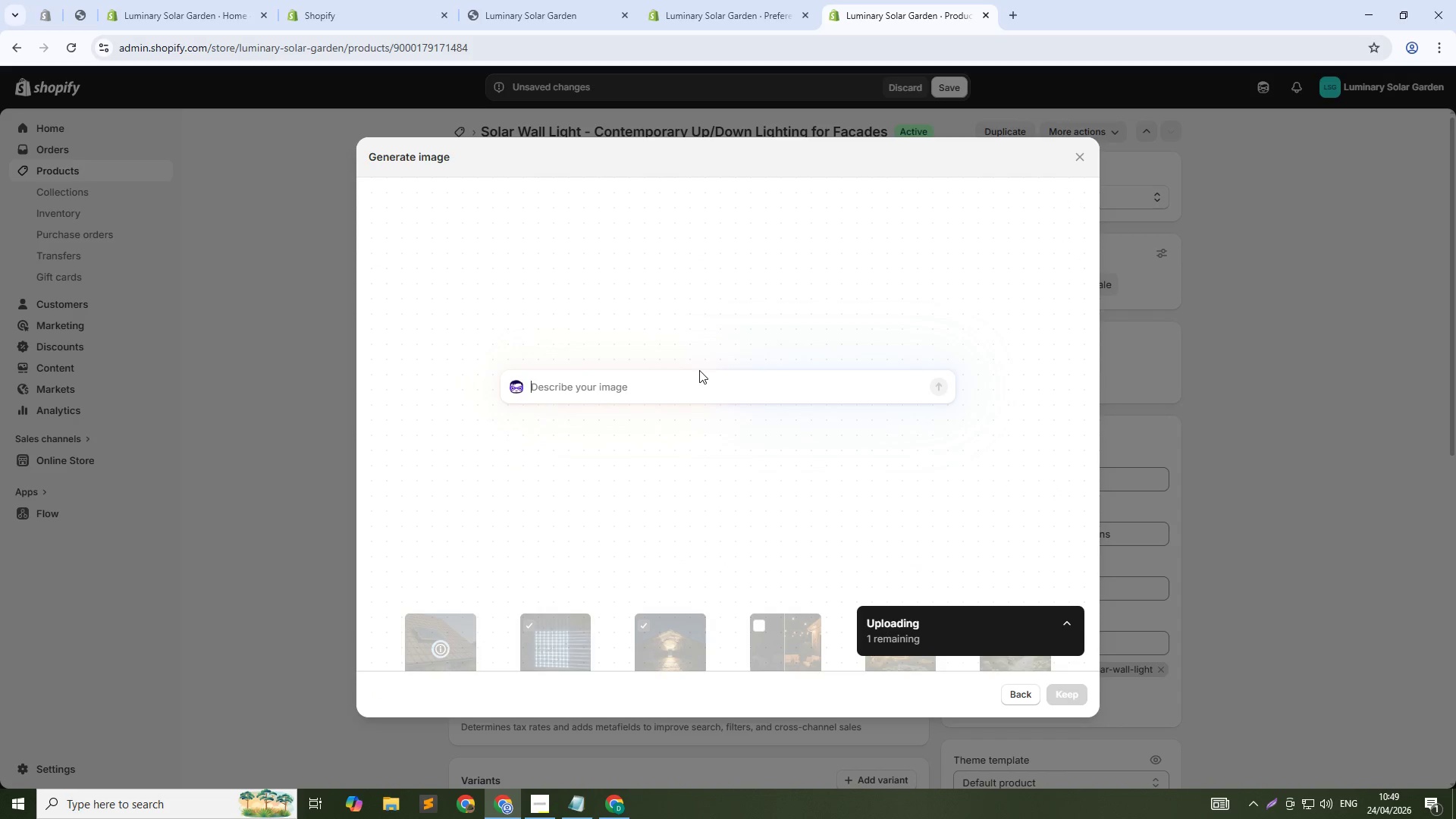 
left_click([699, 372])
 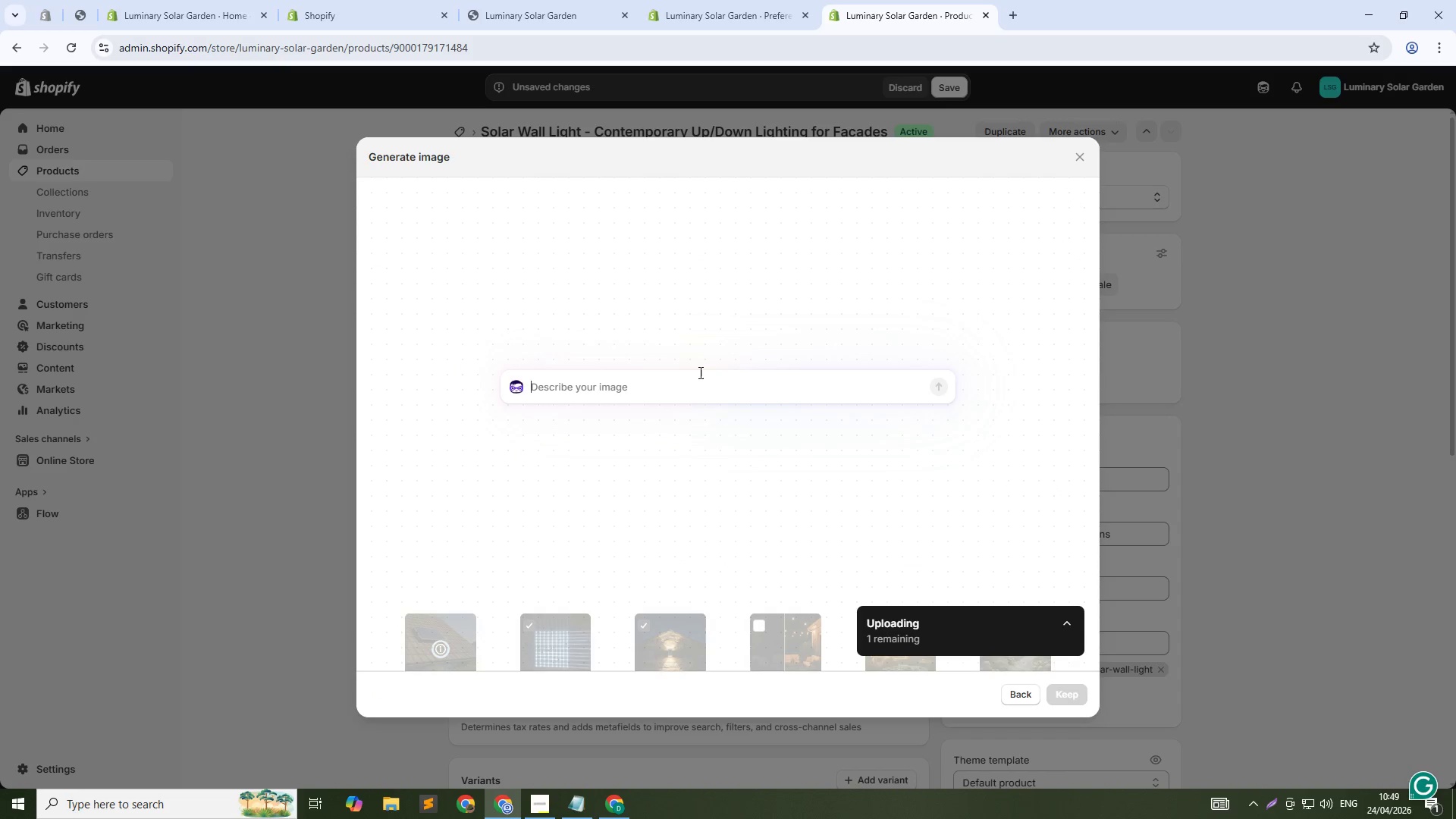 
type(Light illuminating textured stone wall, highlighting rchitectural details , 1:1)
 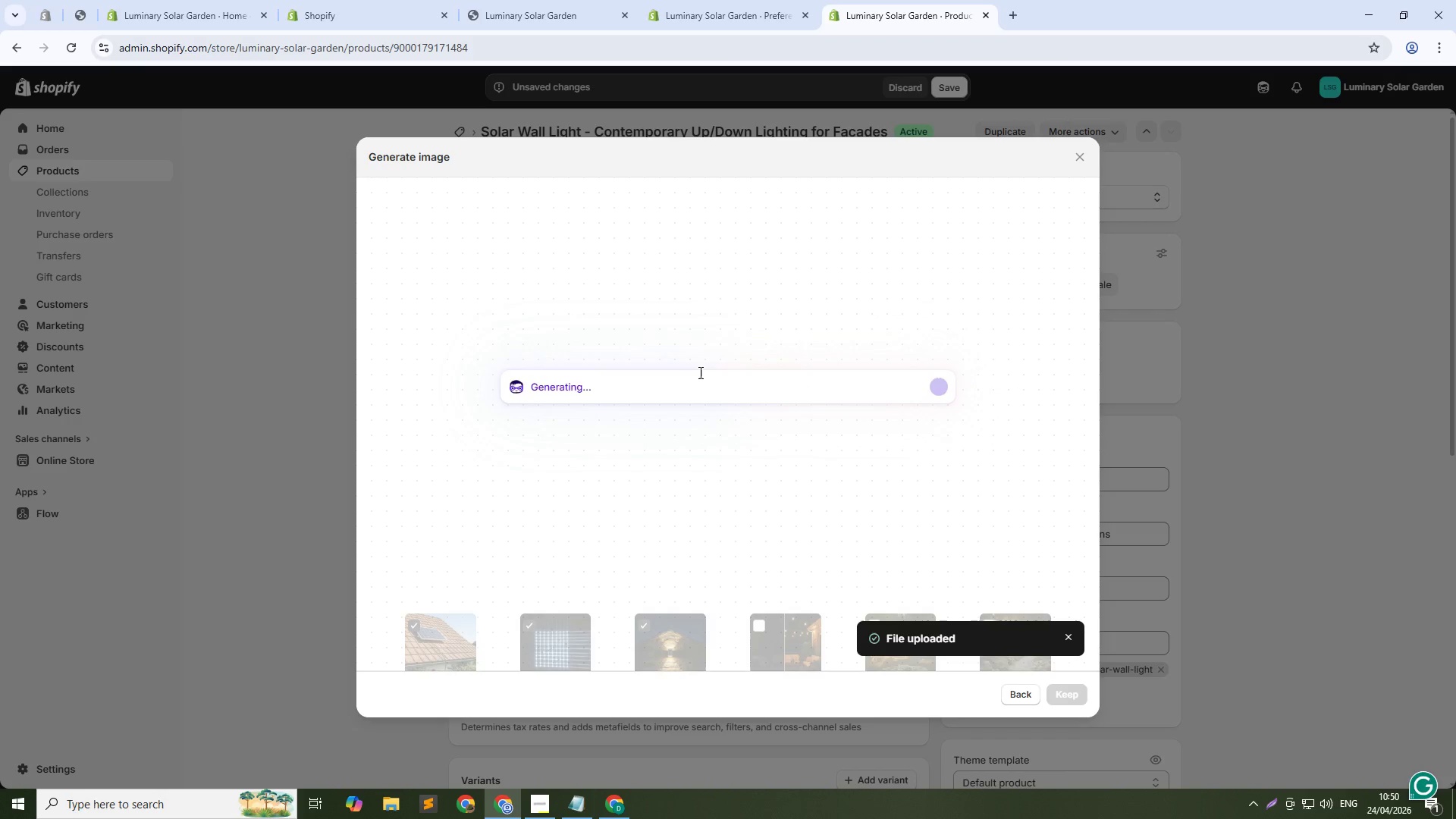 
key(Enter)
 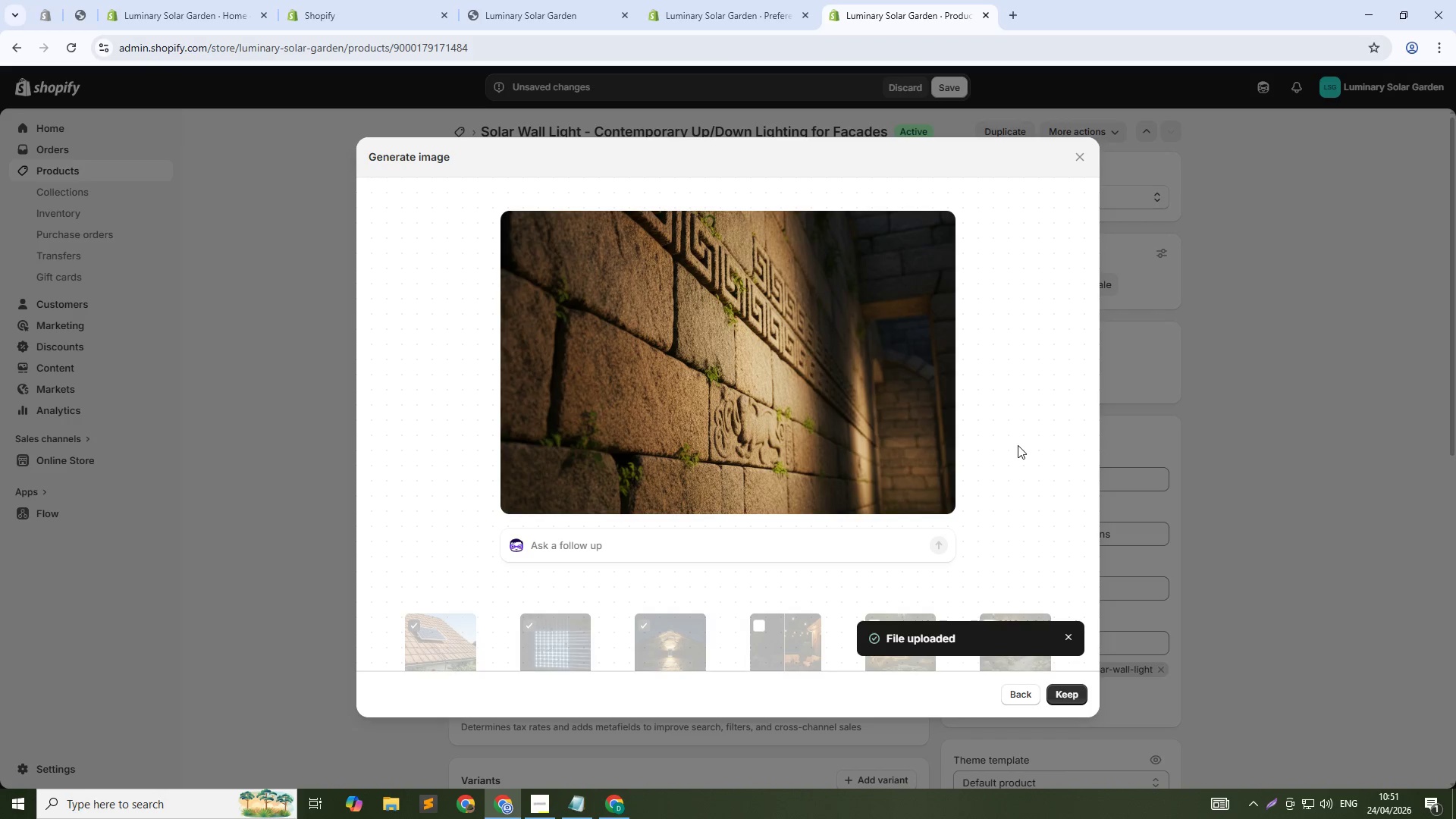 
wait(63.88)
 